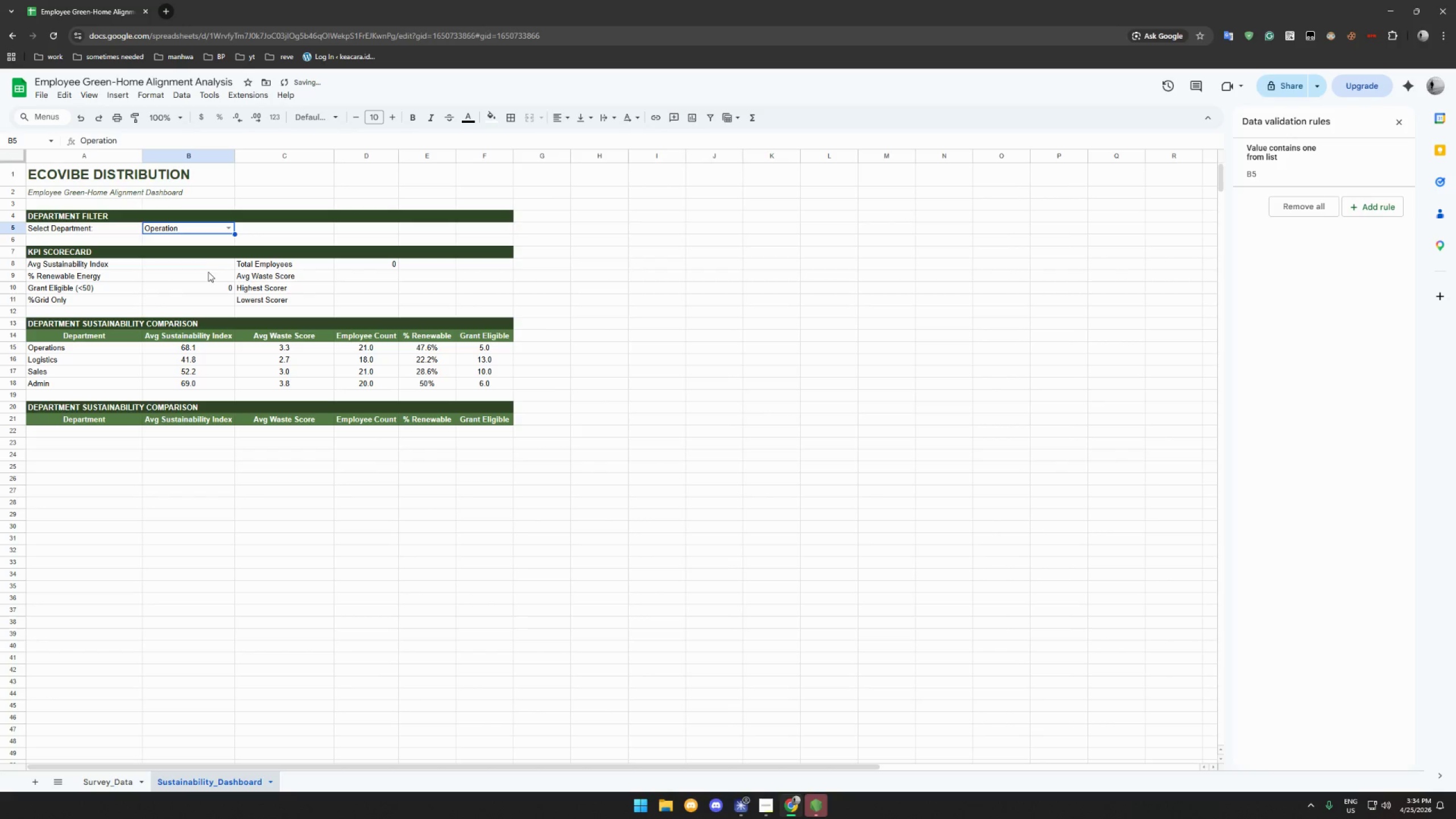 
left_click([205, 287])
 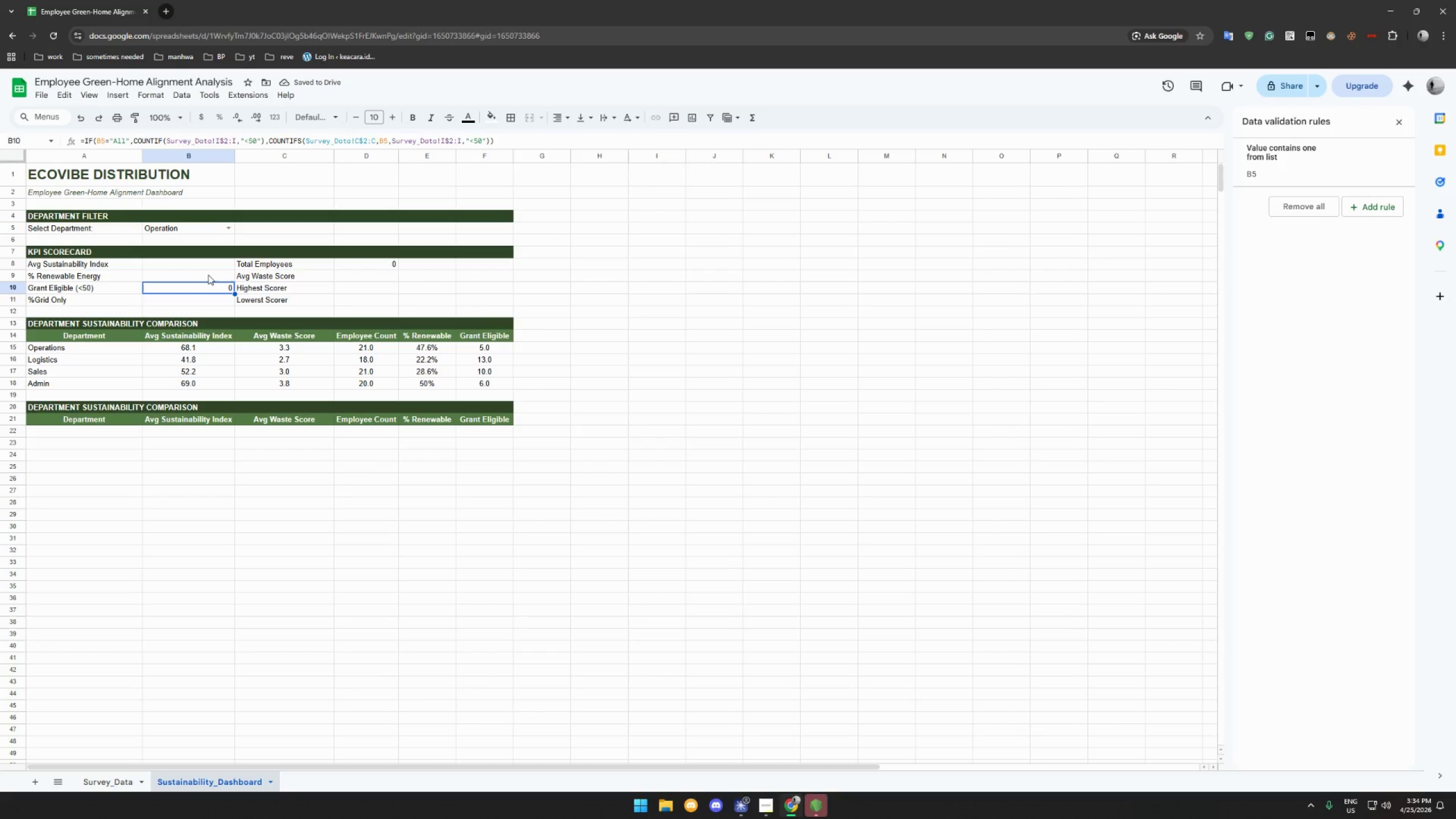 
left_click([207, 276])
 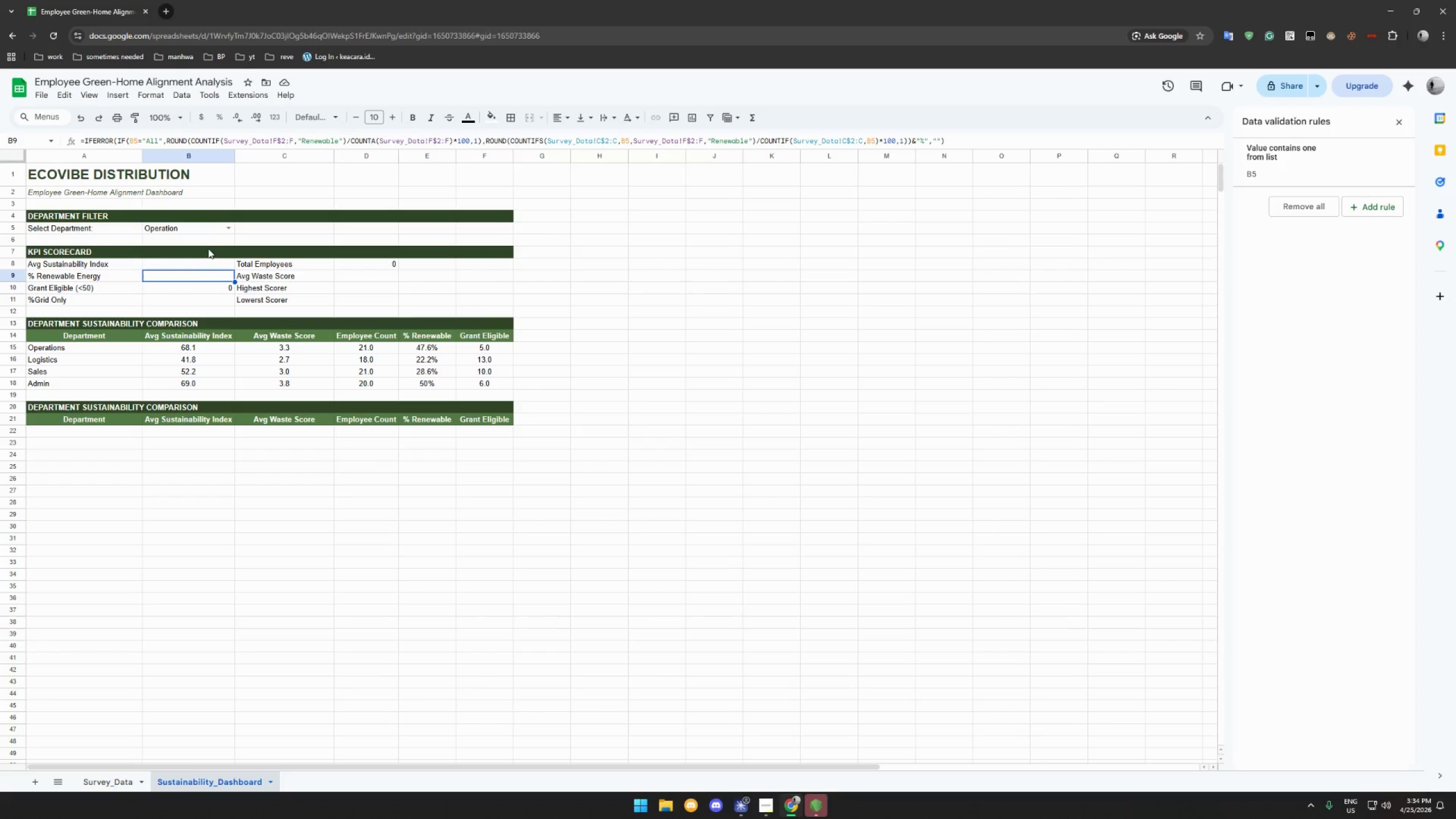 
wait(5.86)
 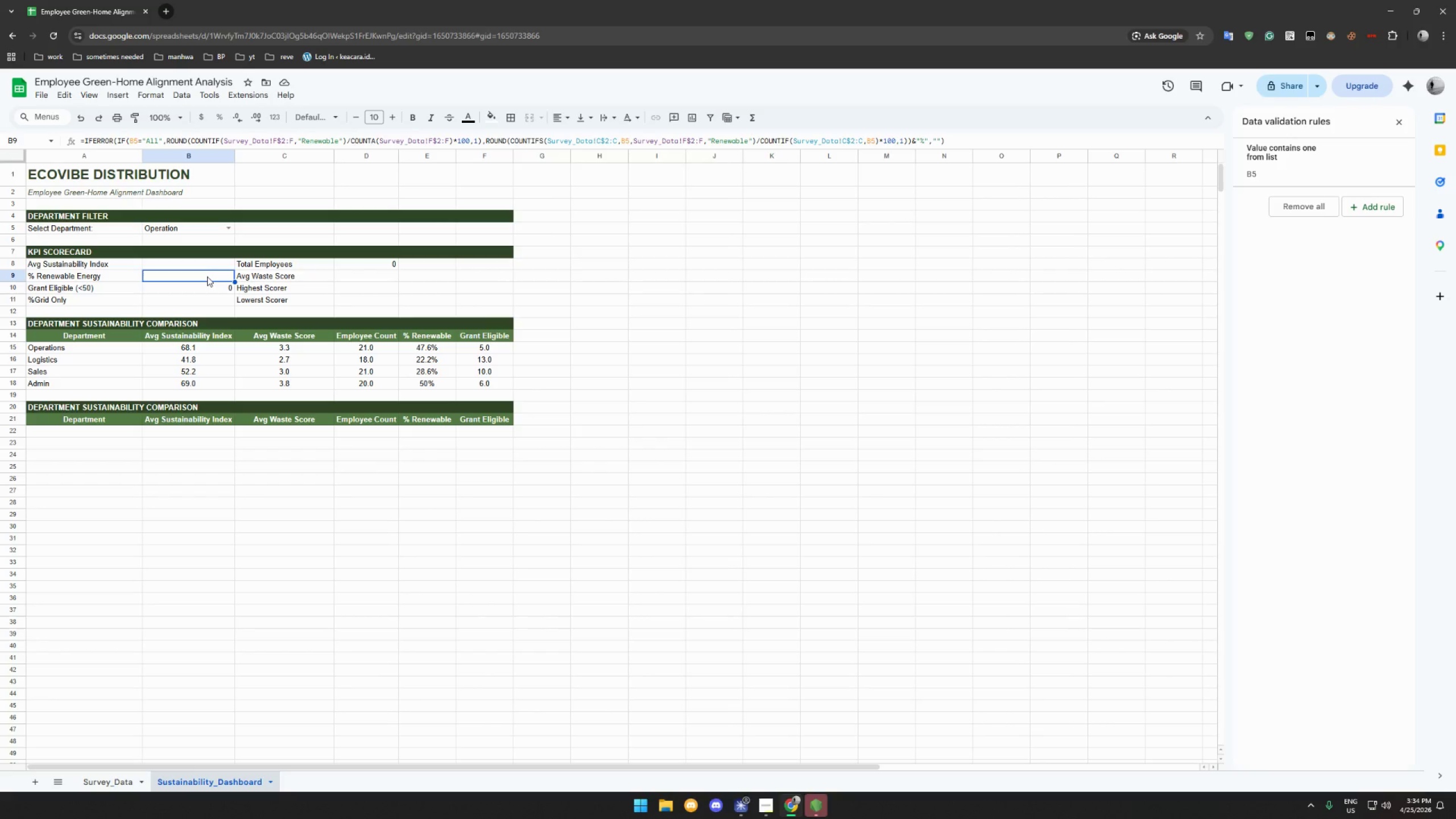 
left_click([204, 264])
 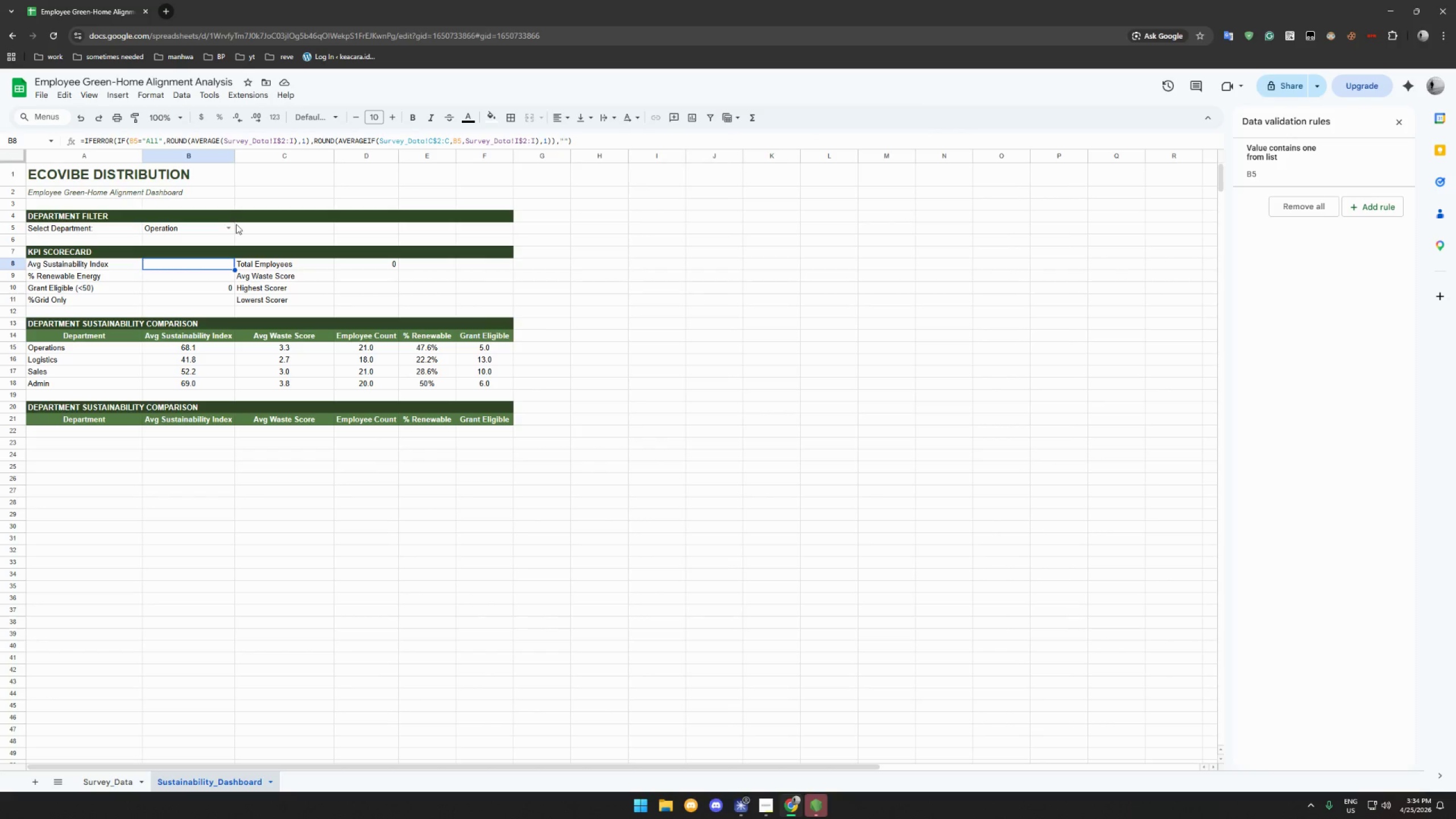 
left_click([226, 229])
 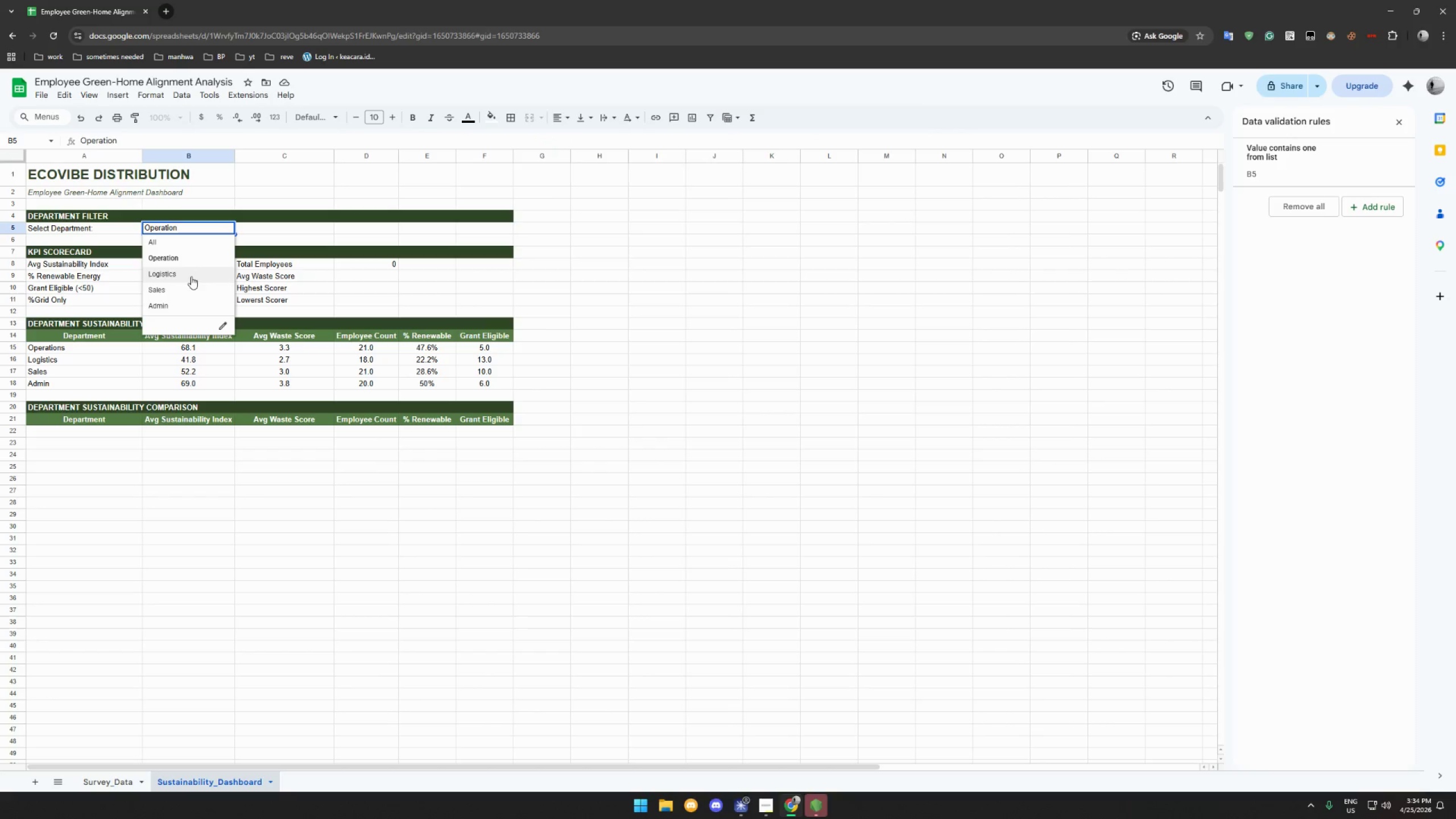 
left_click([185, 284])
 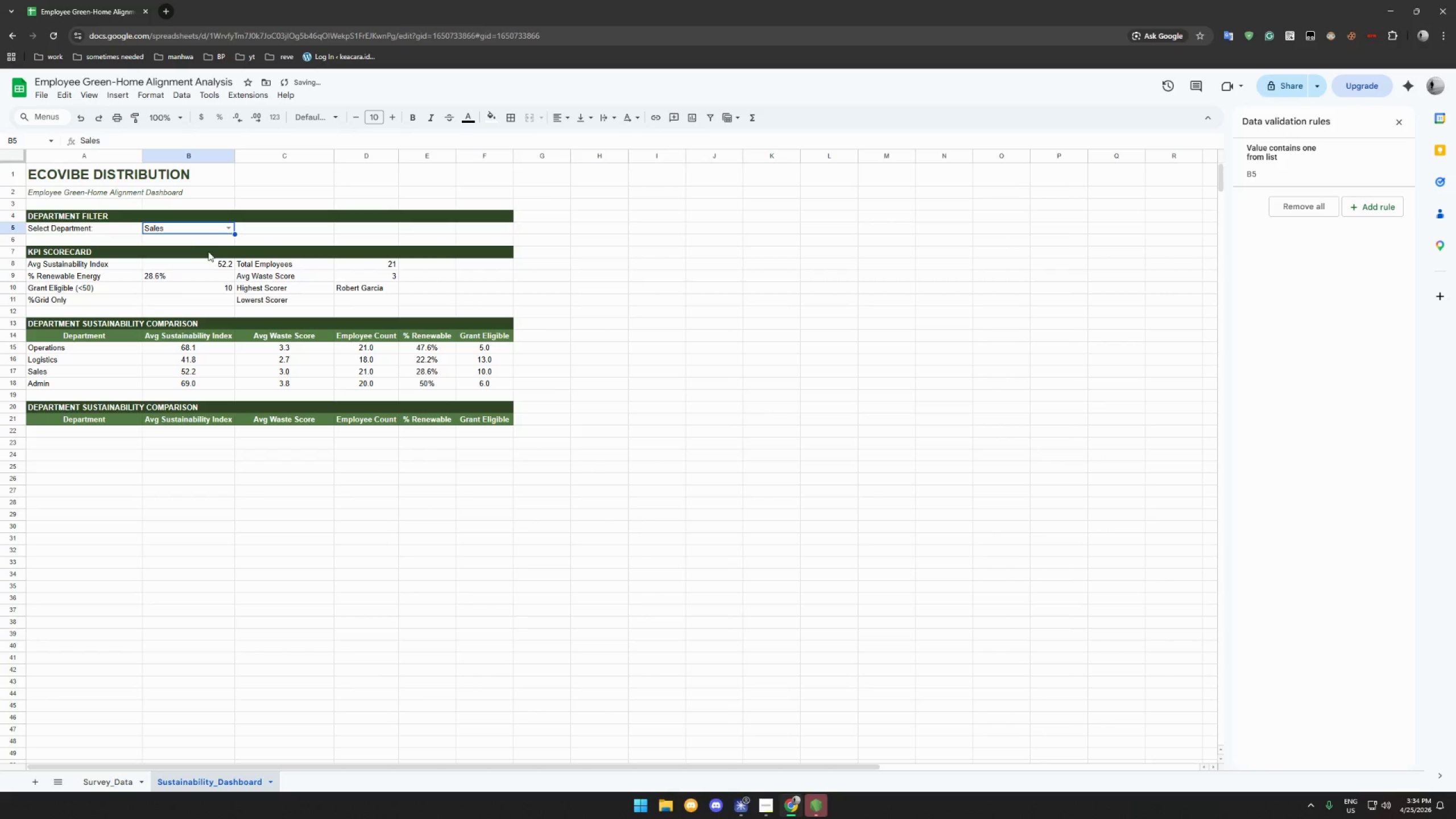 
left_click([224, 228])
 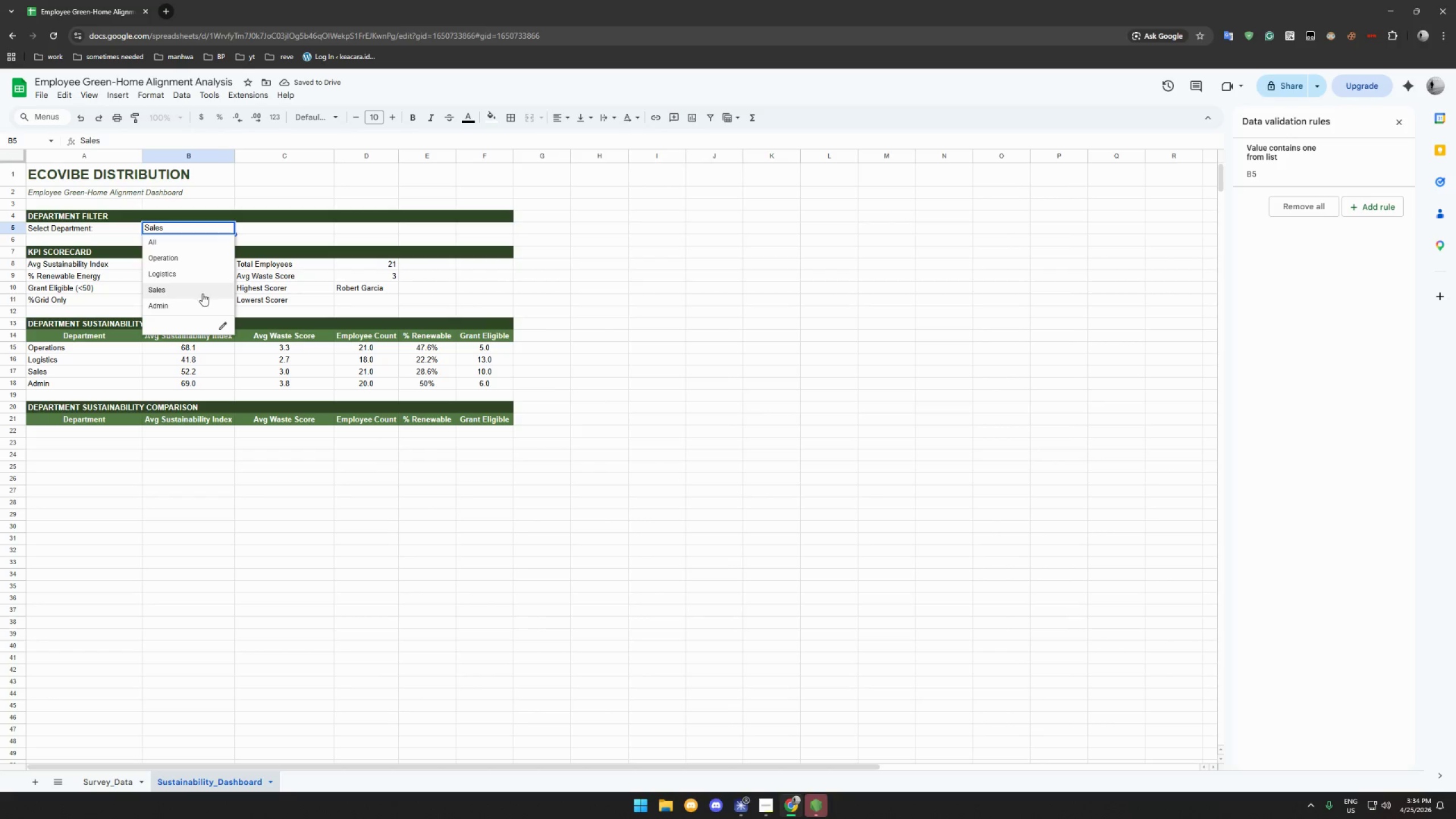 
left_click([199, 303])
 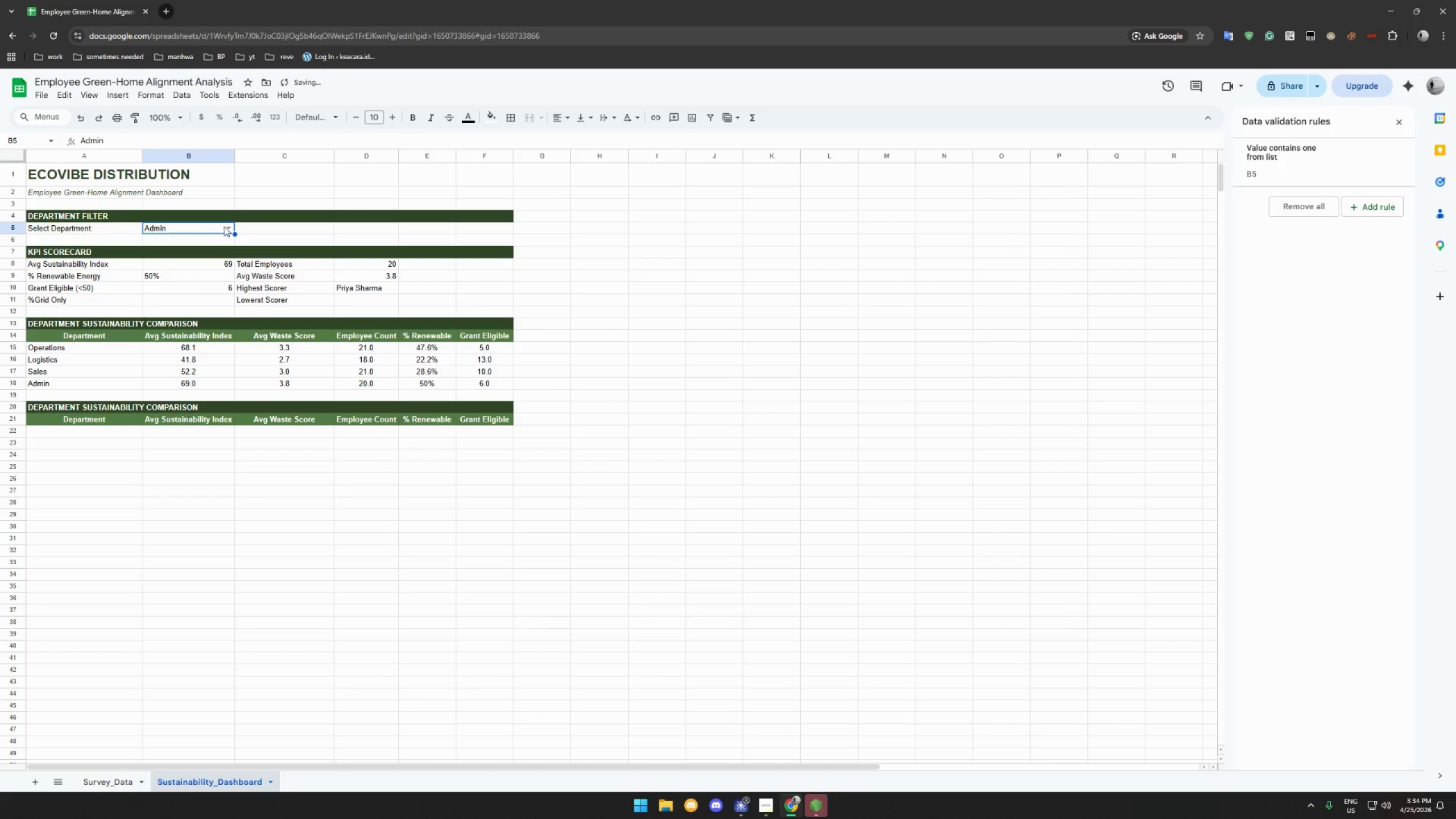 
left_click([349, 299])
 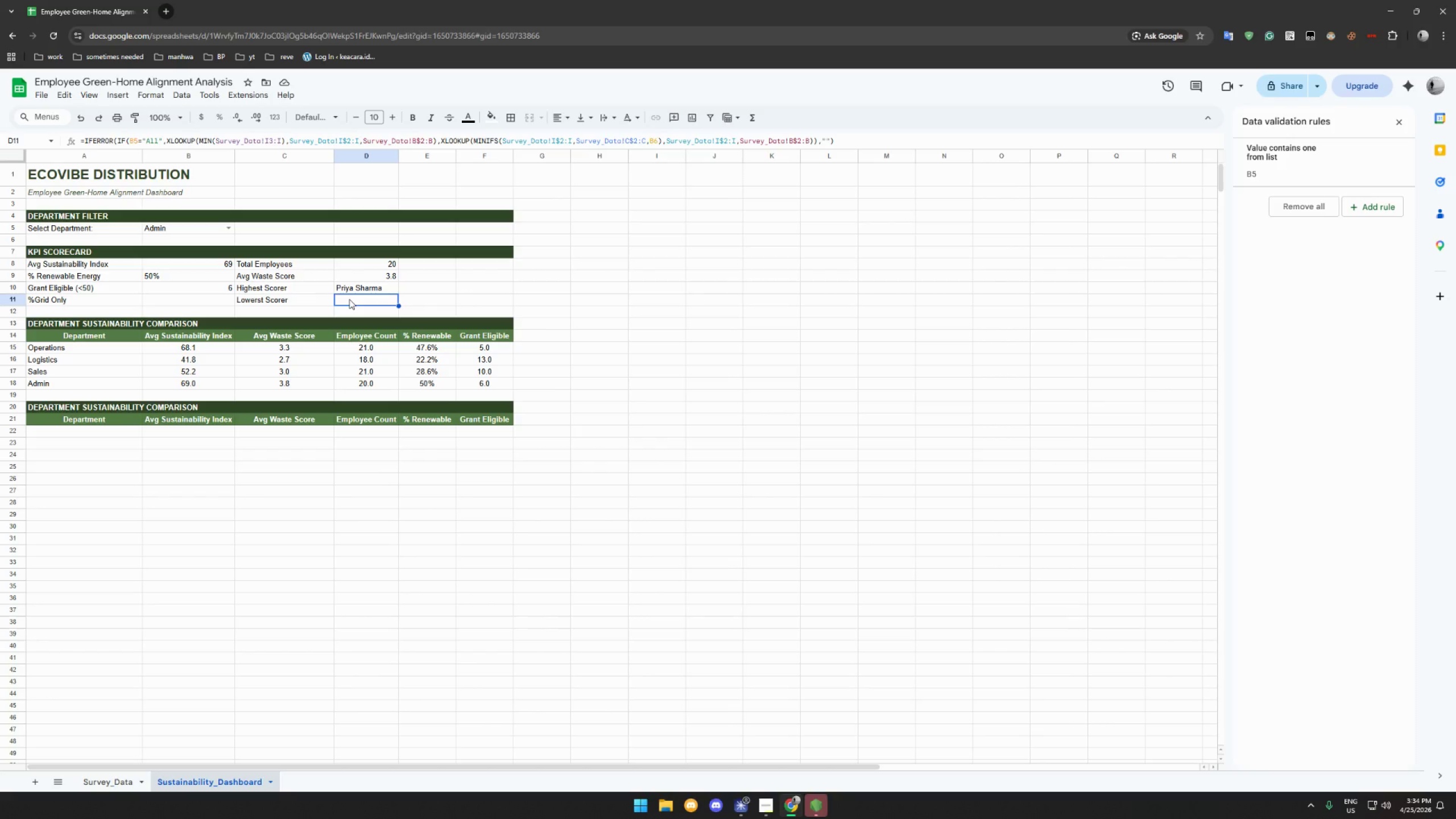 
wait(10.22)
 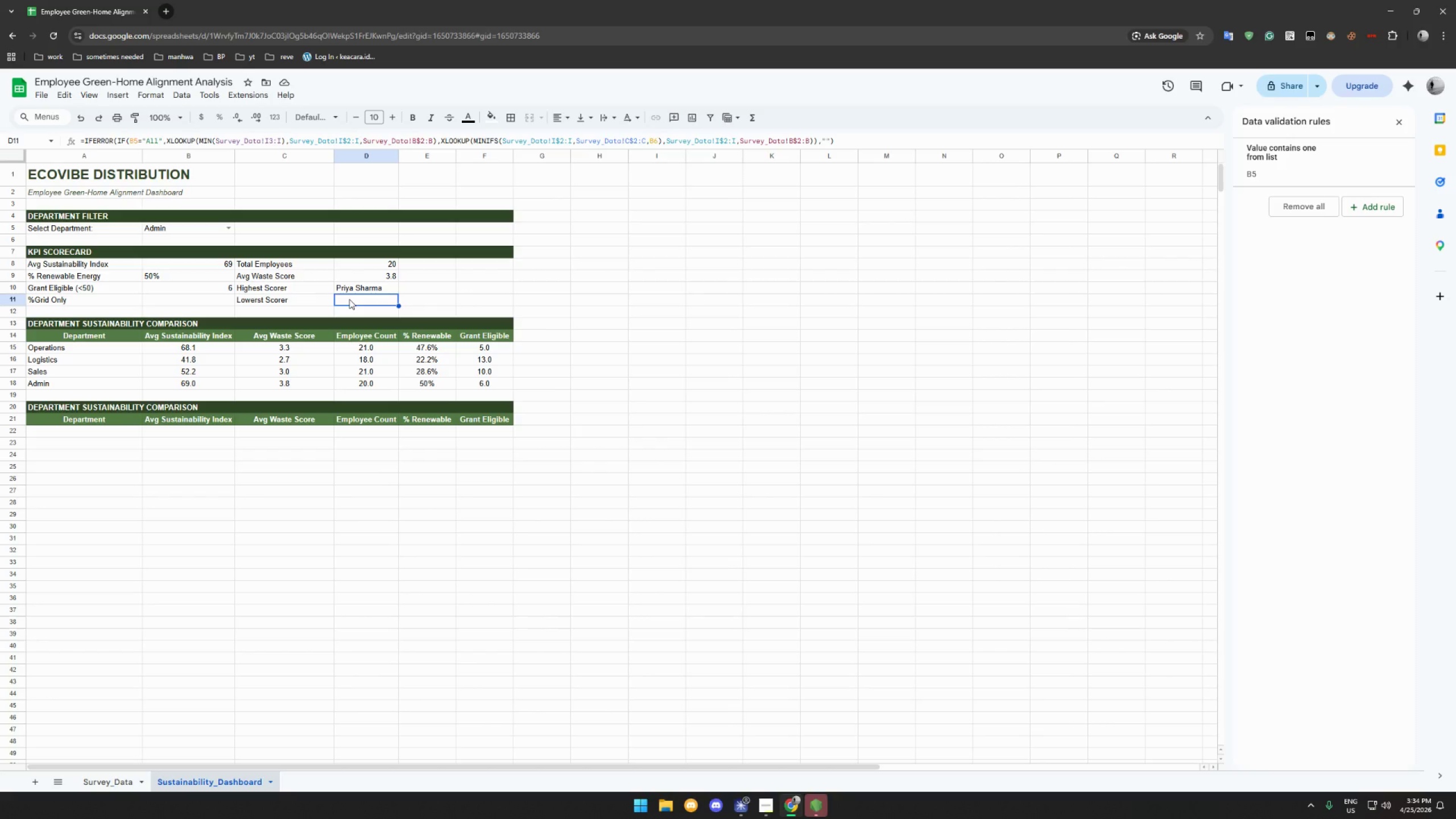 
left_click_drag(start_coordinate=[214, 264], to_coordinate=[214, 292])
 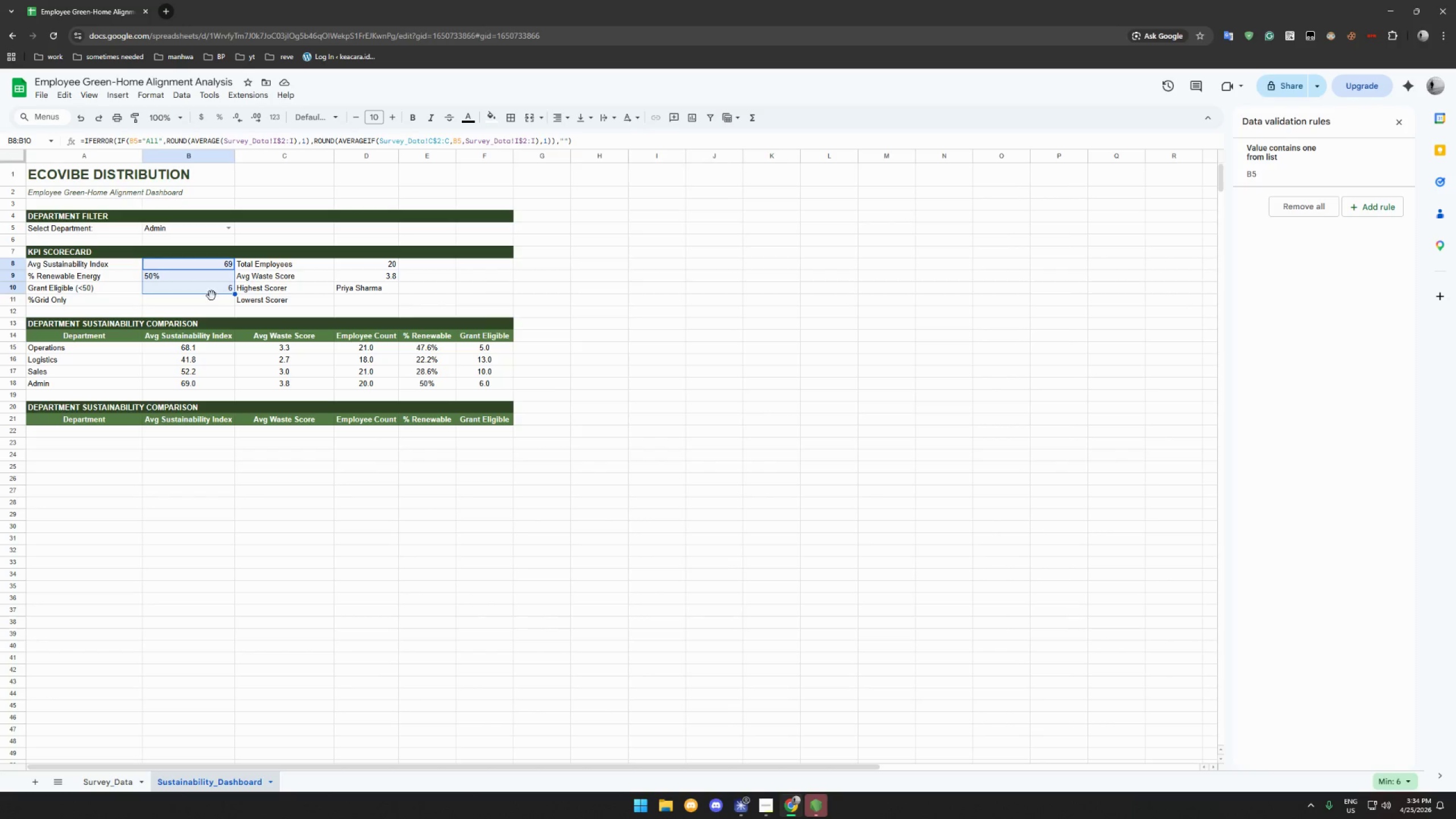 
left_click([210, 302])
 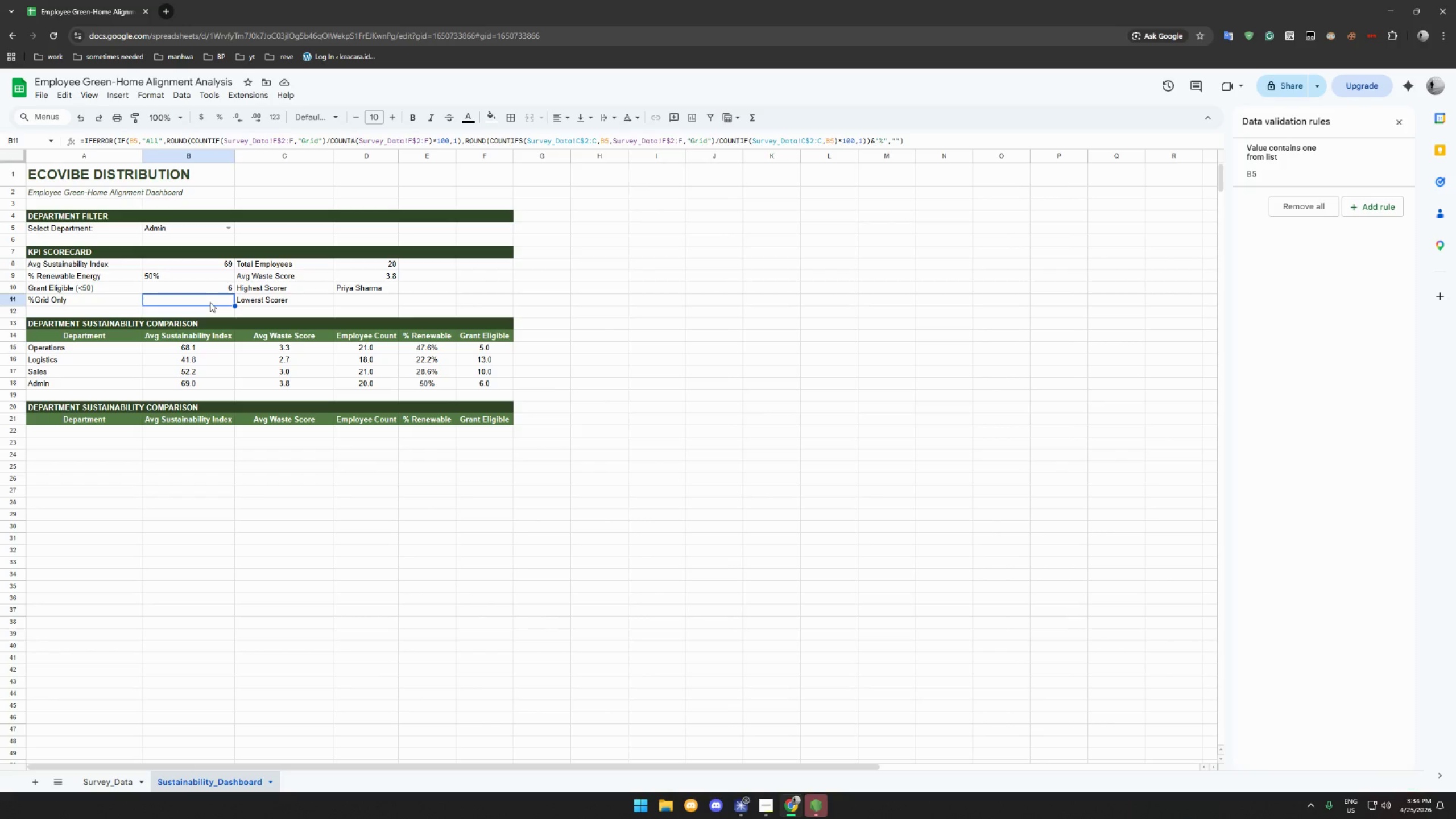 
left_click_drag(start_coordinate=[210, 302], to_coordinate=[211, 262])
 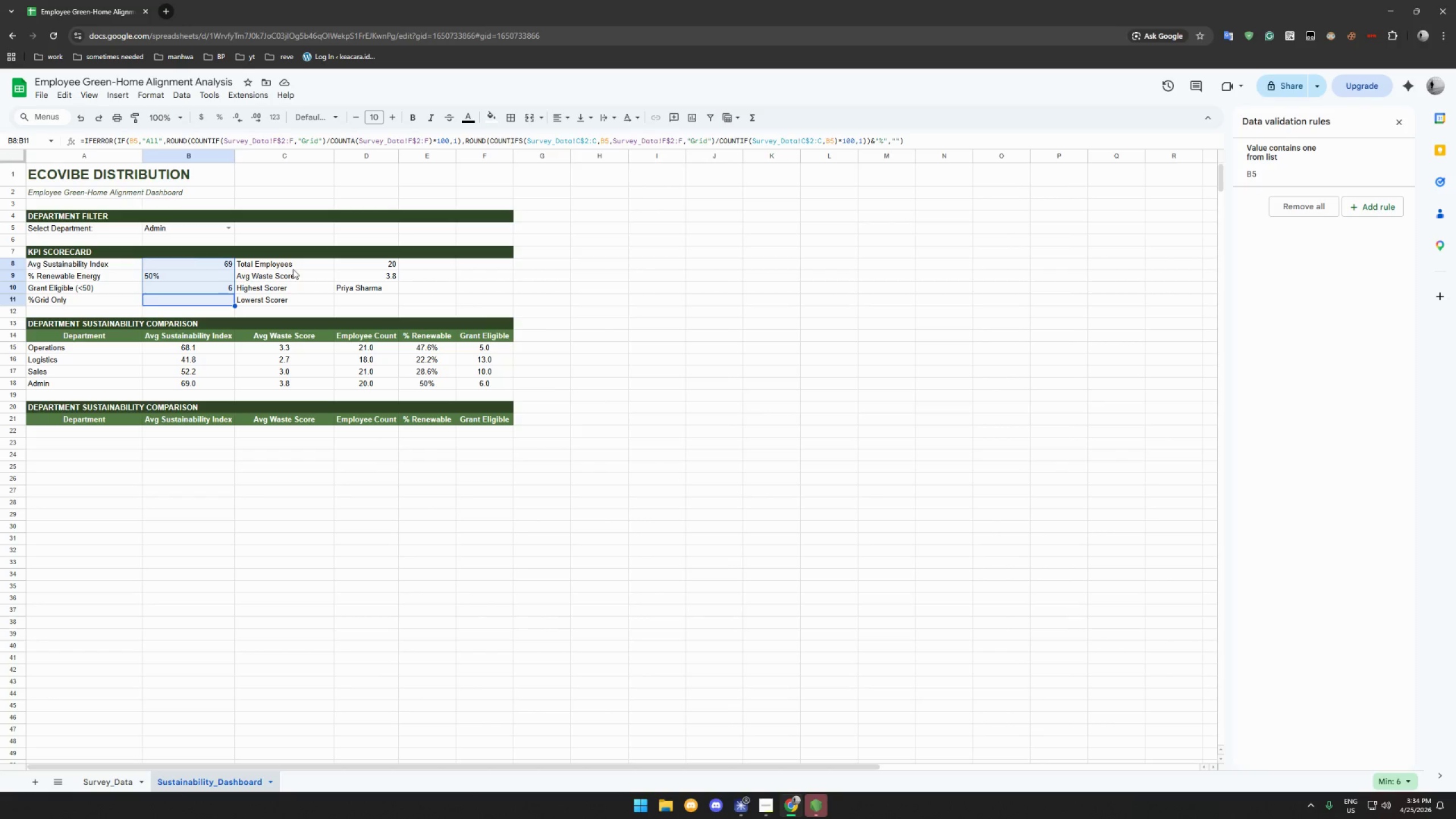 
hold_key(key=ControlLeft, duration=0.97)
left_click_drag(start_coordinate=[355, 264], to_coordinate=[354, 301])
 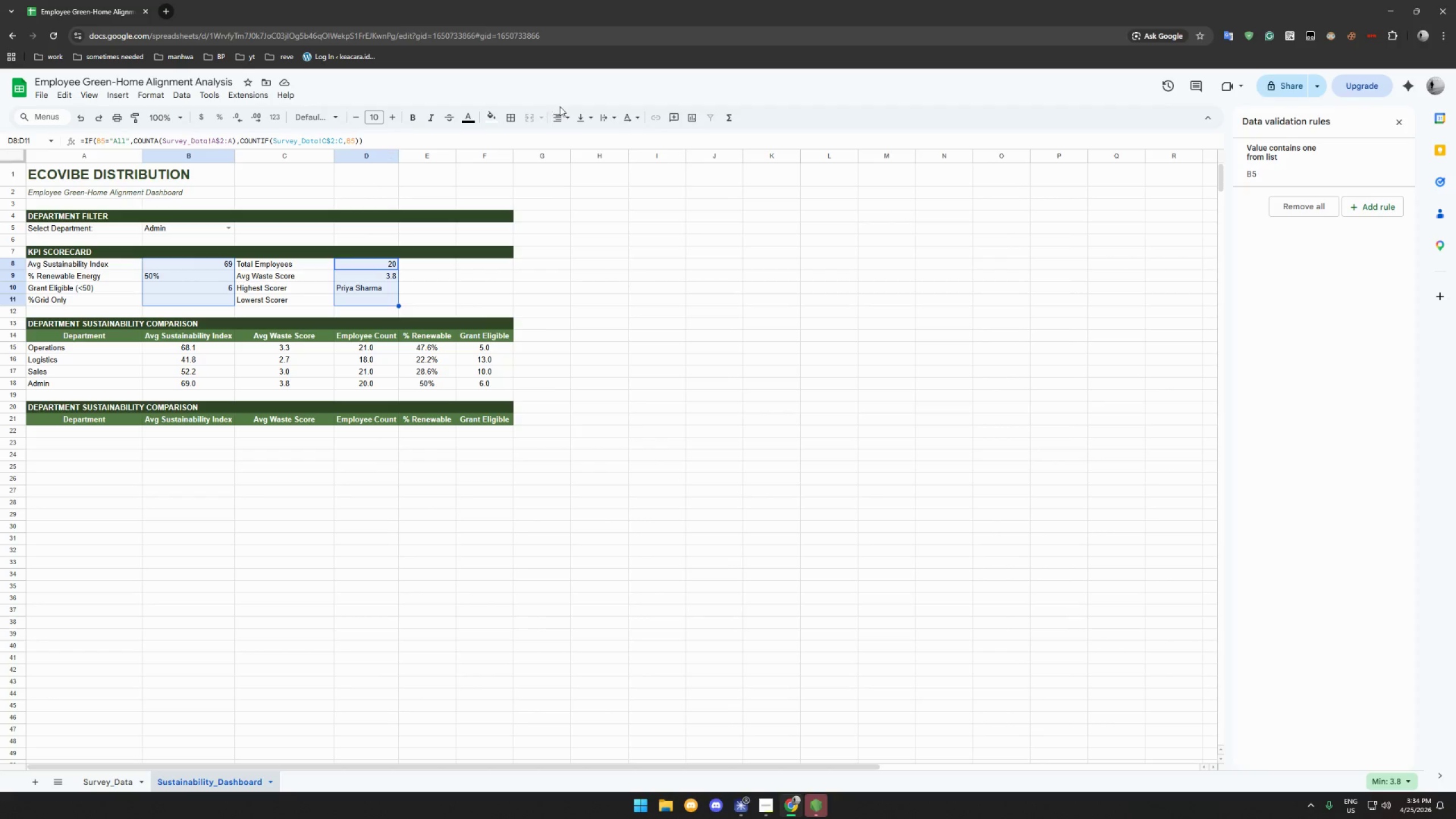 
left_click([564, 114])
 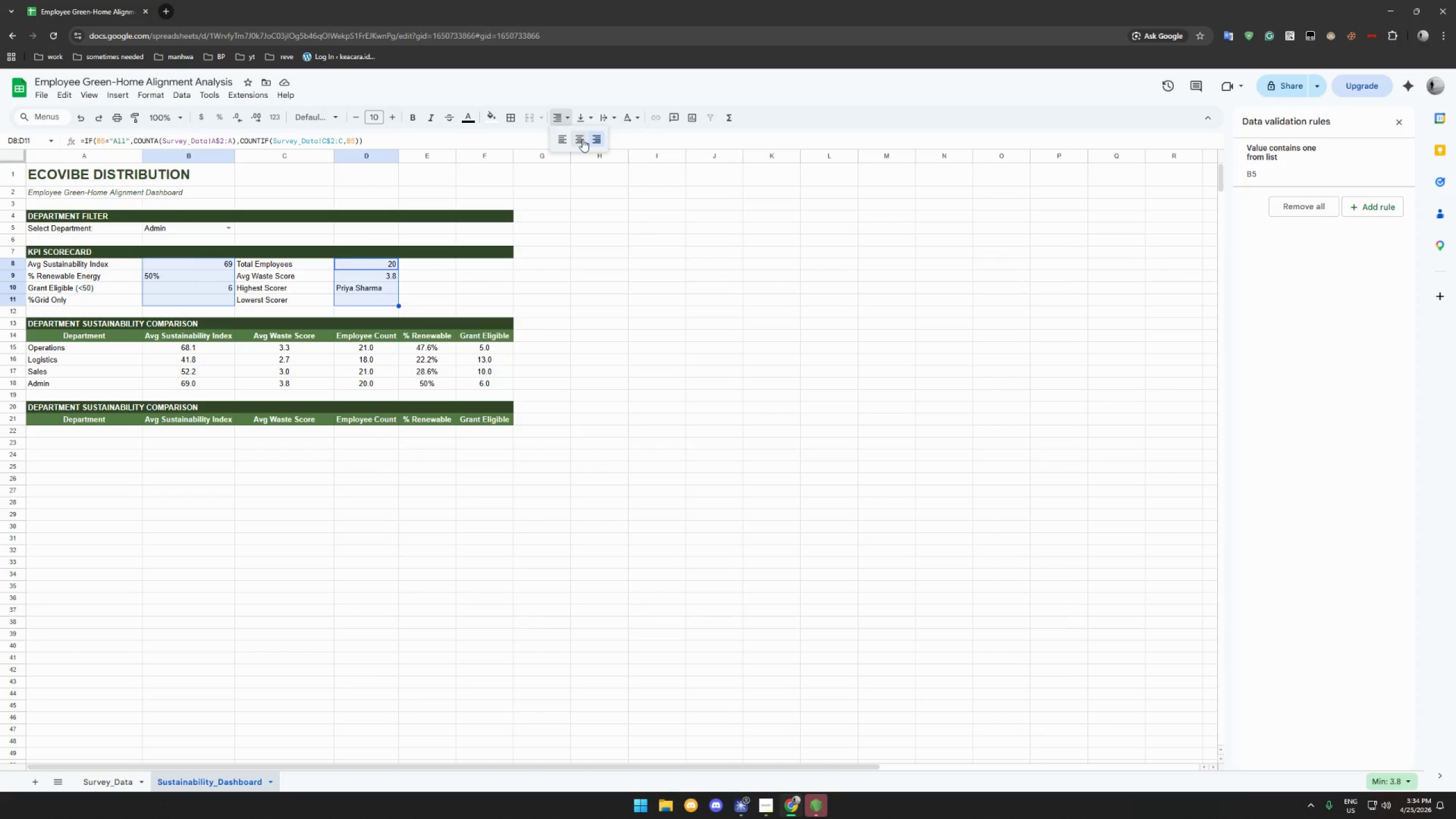 
left_click([581, 138])
 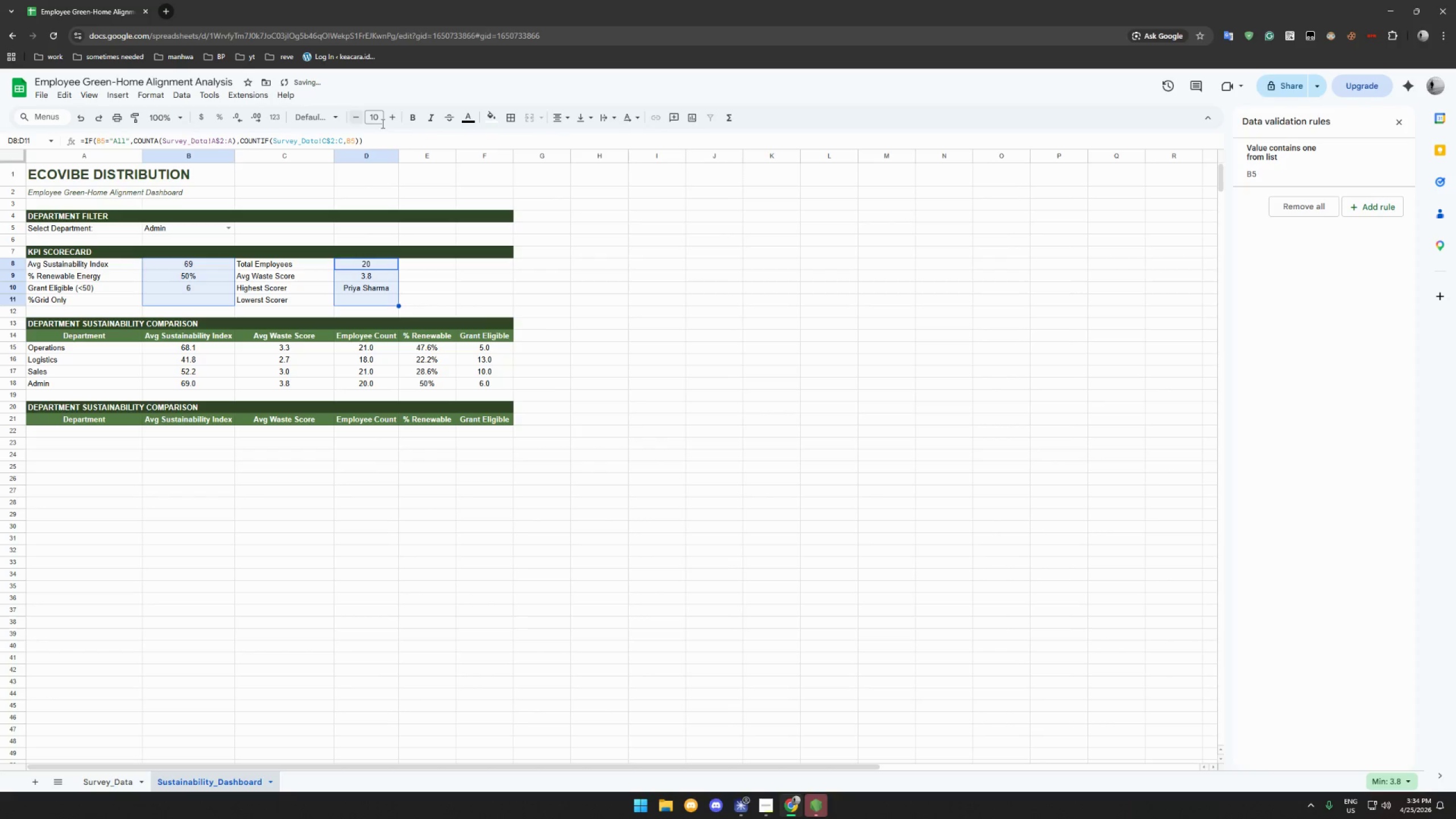 
left_click([415, 117])
 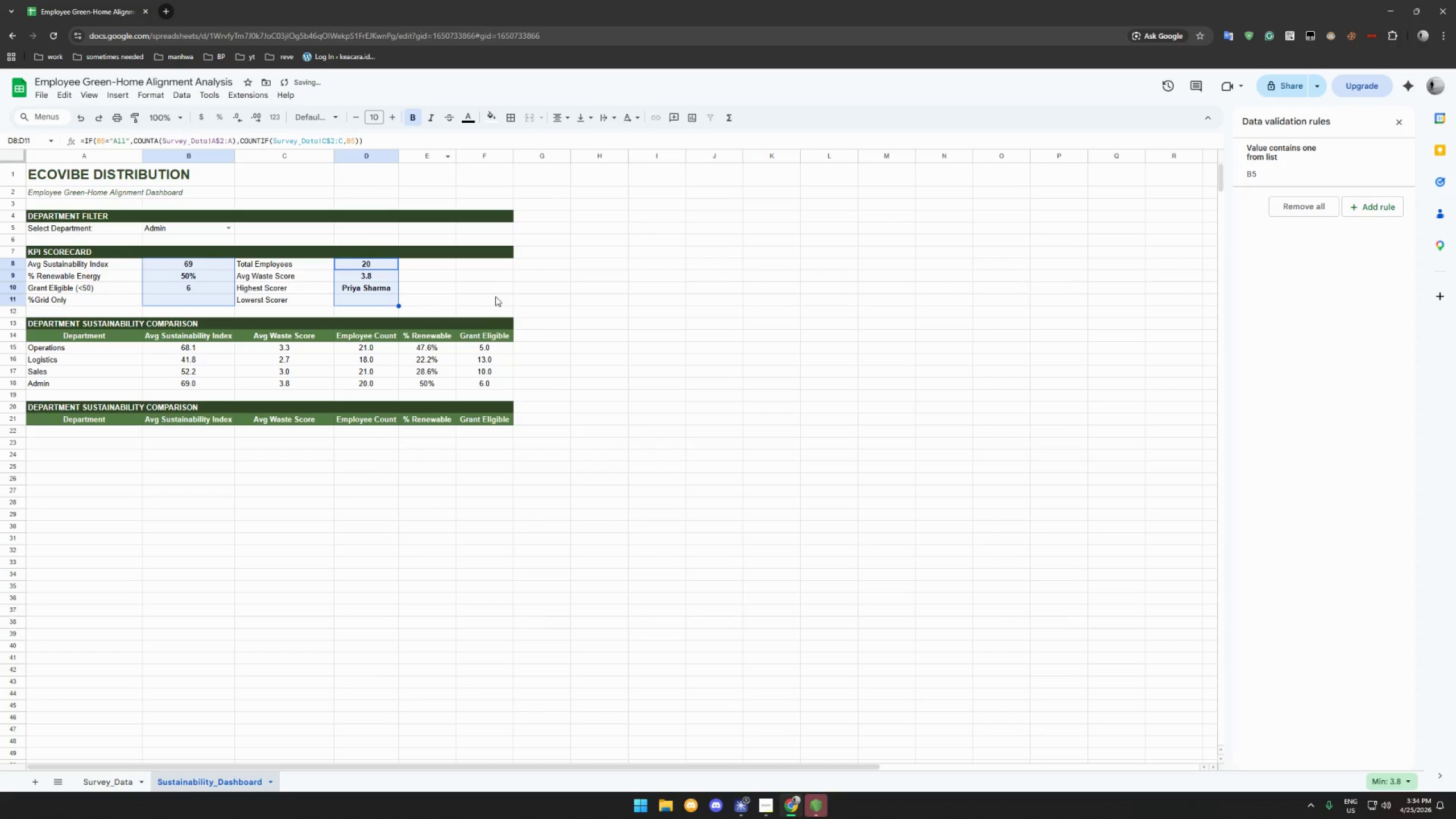 
left_click([495, 298])
 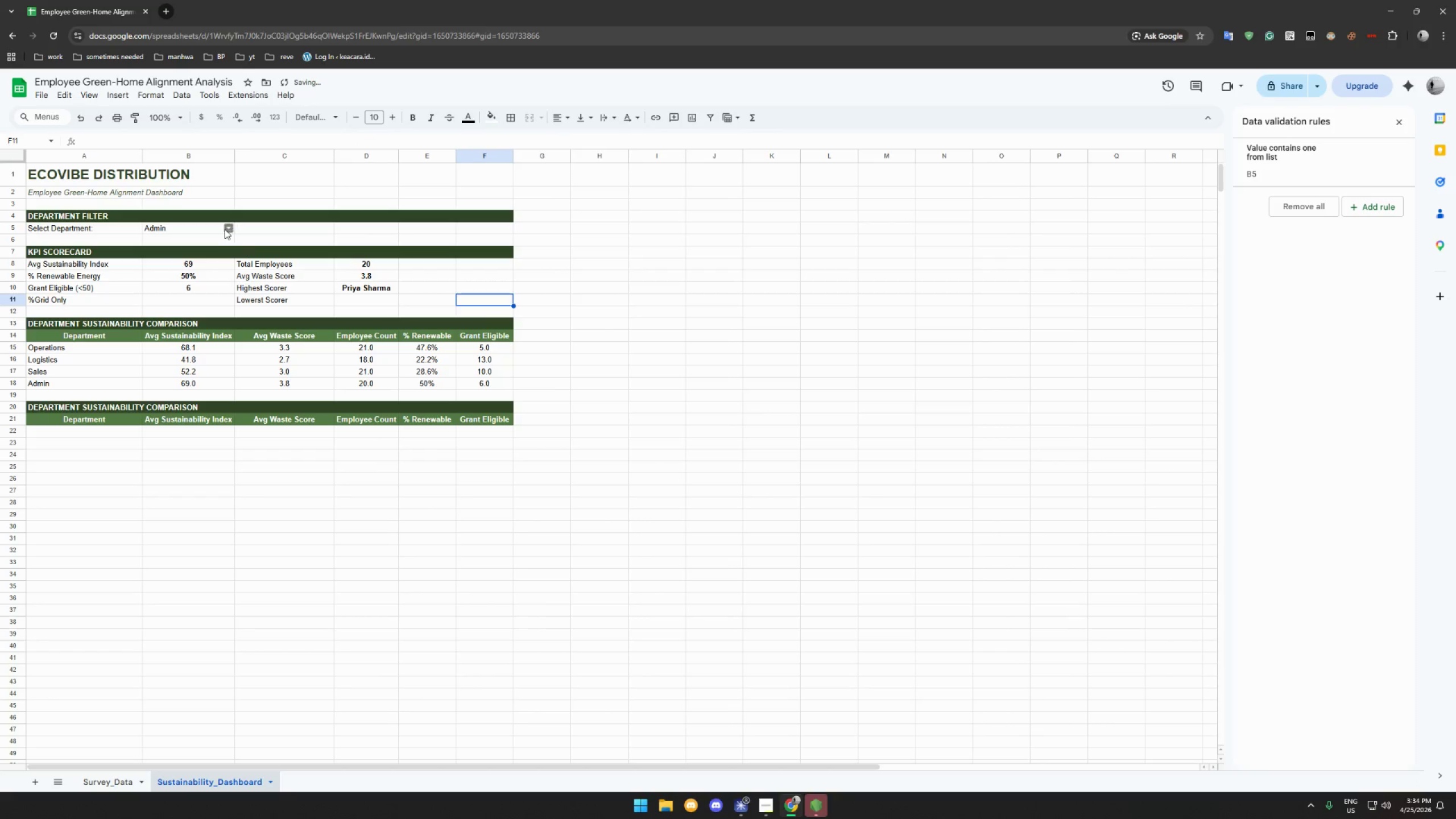 
left_click([224, 229])
 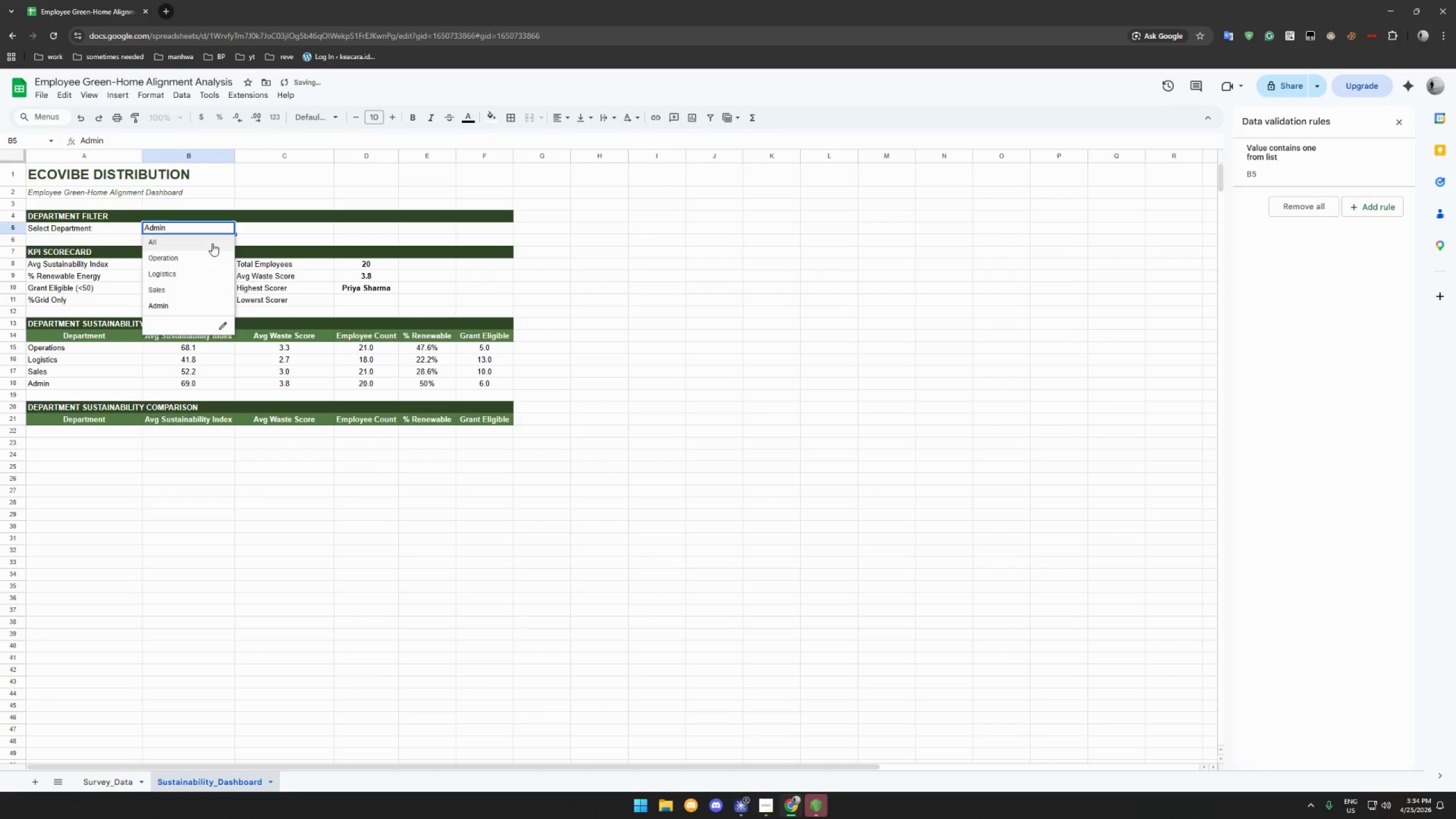 
left_click([212, 243])
 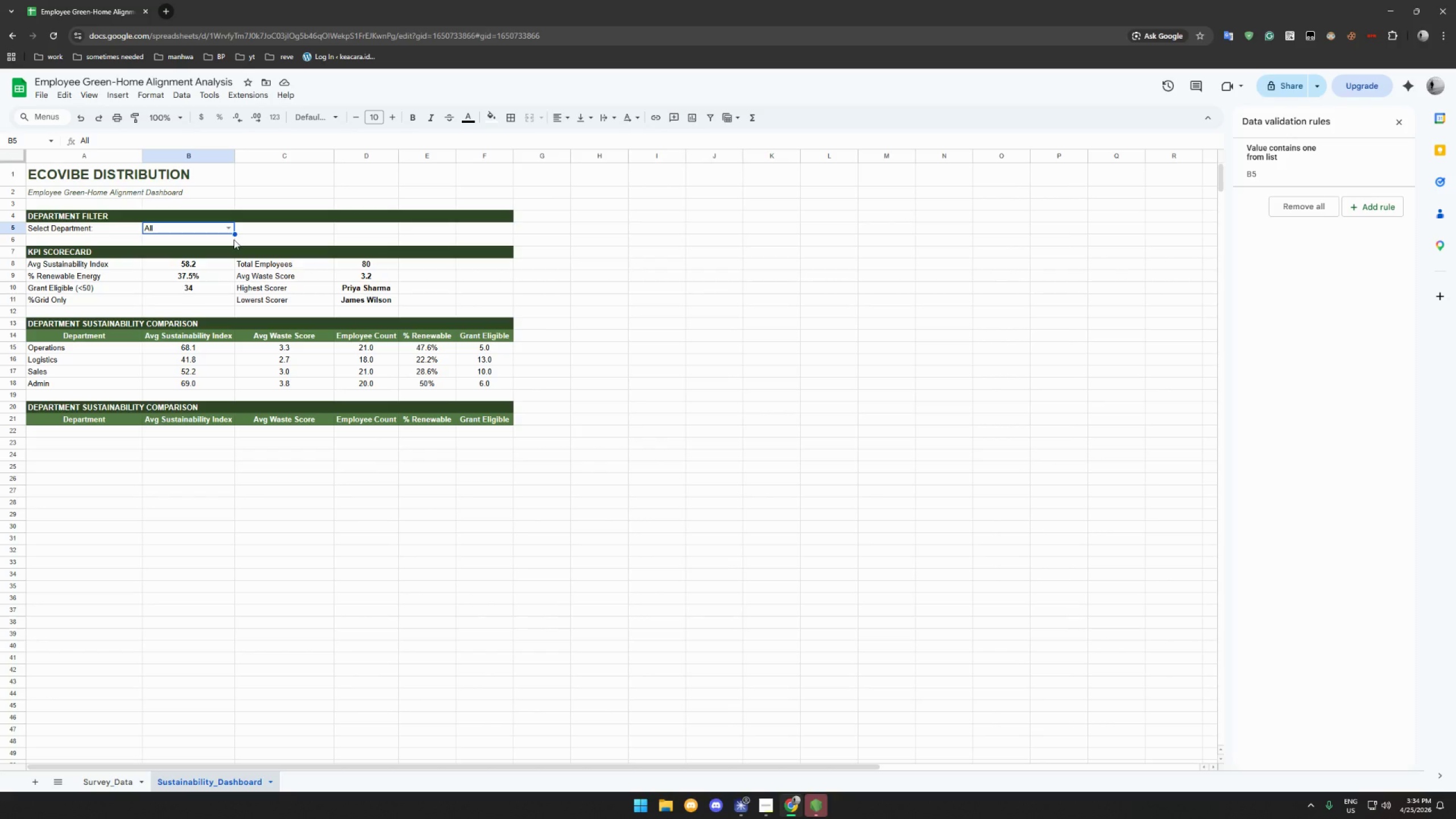 
wait(10.78)
 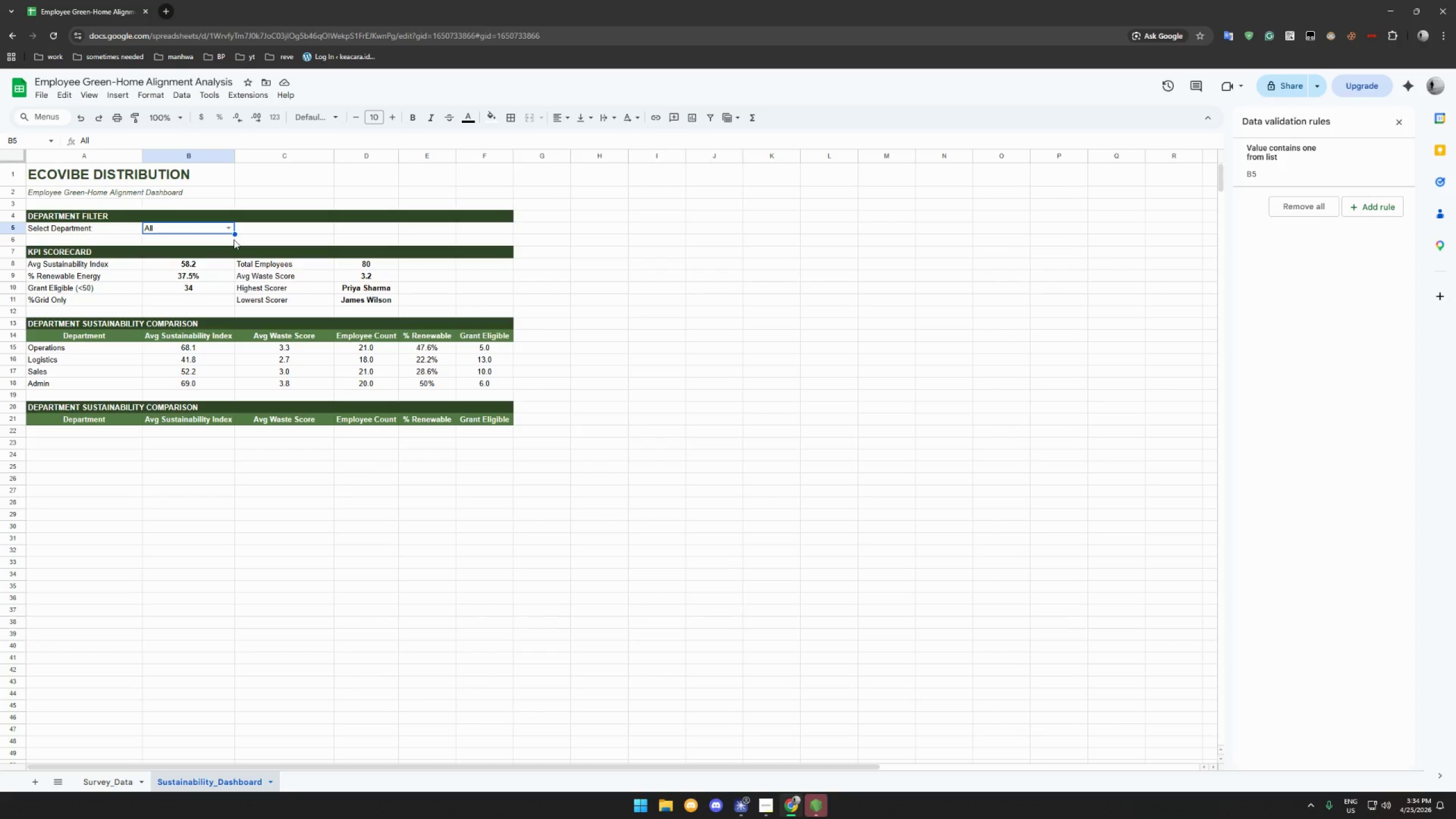 
left_click([68, 433])
 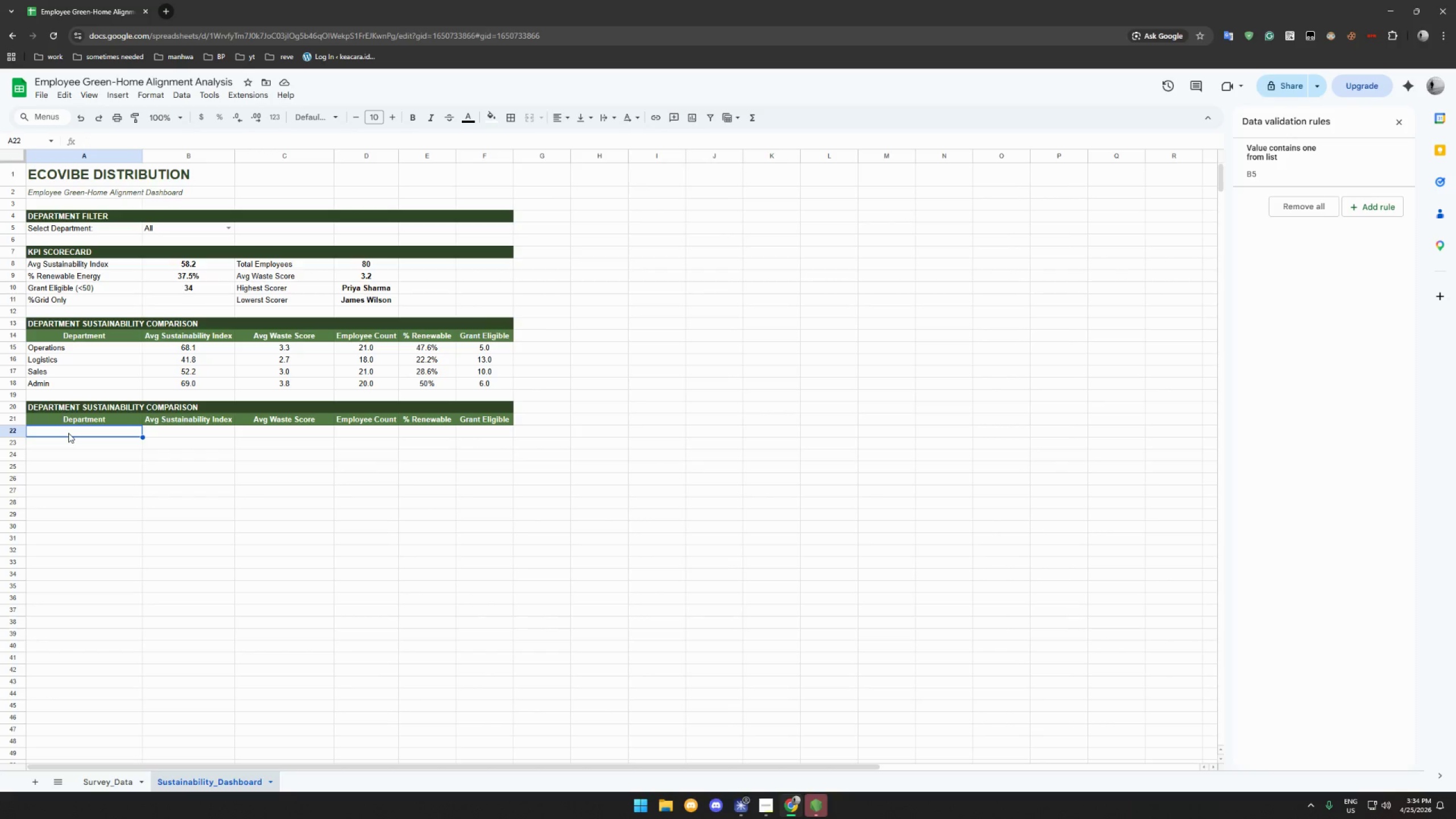 
type(BN)
key(Backspace)
type(ever)
 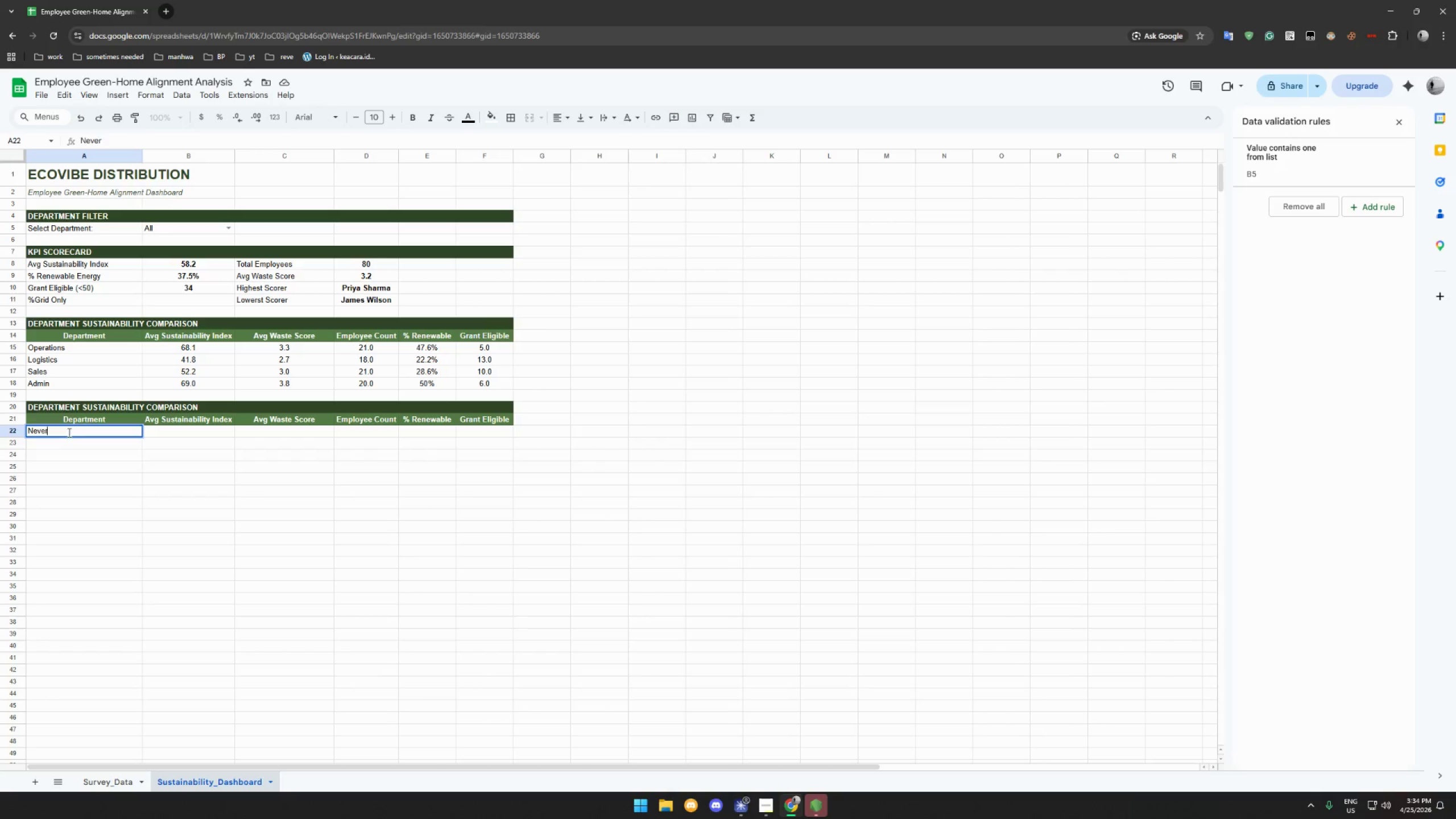 
key(Enter)
 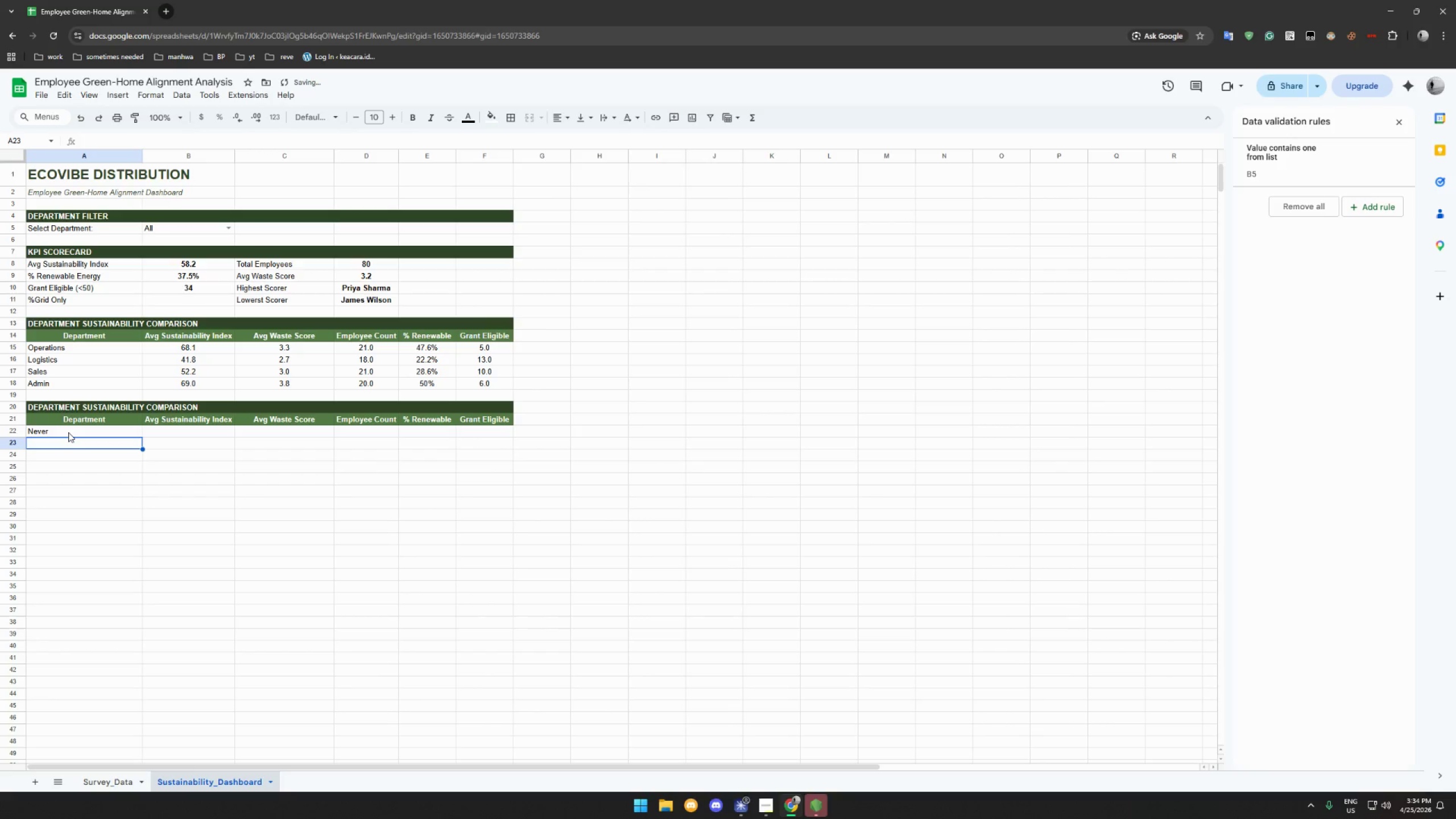 
type(Rarely)
 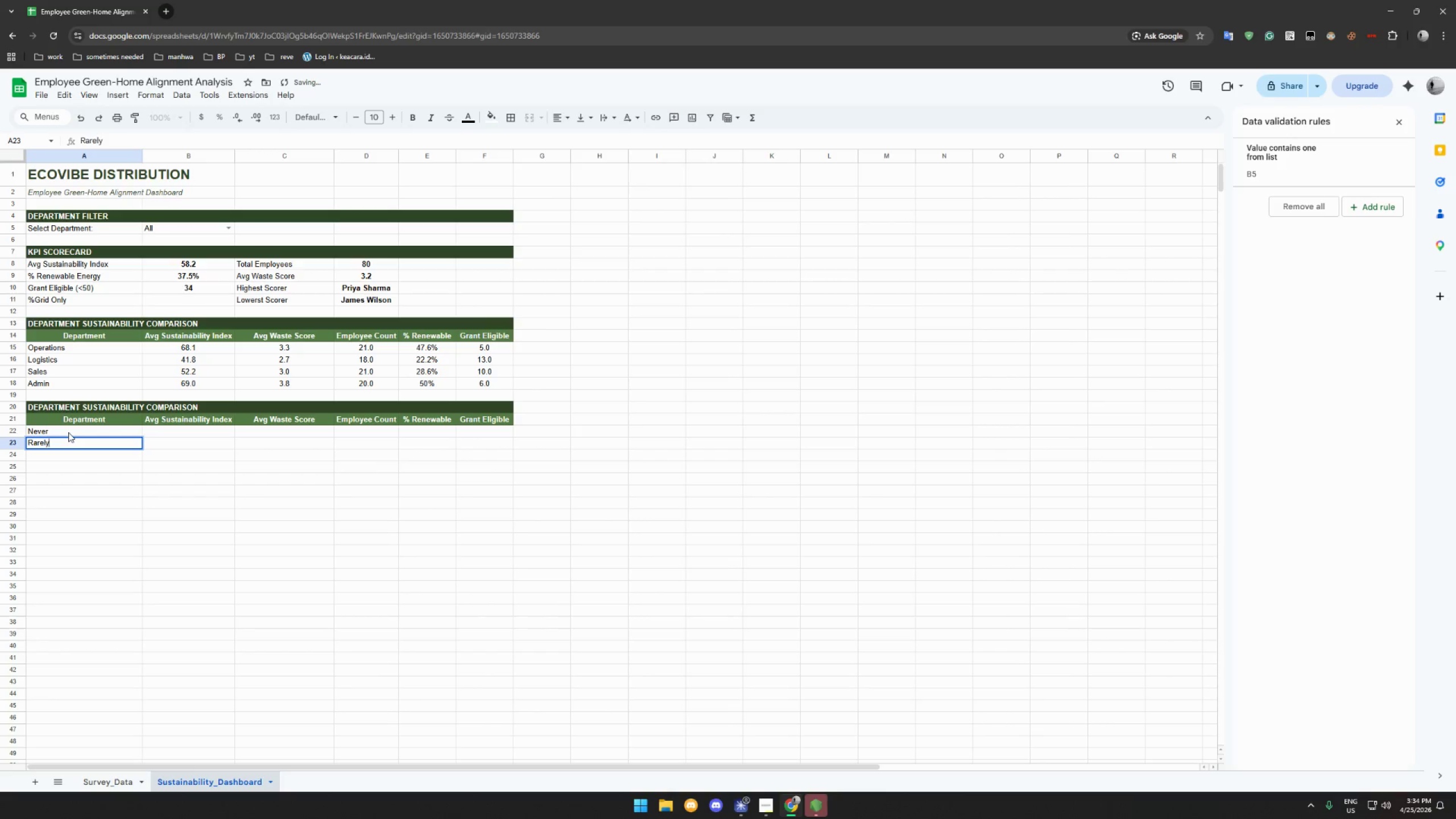 
key(Shift+Enter)
 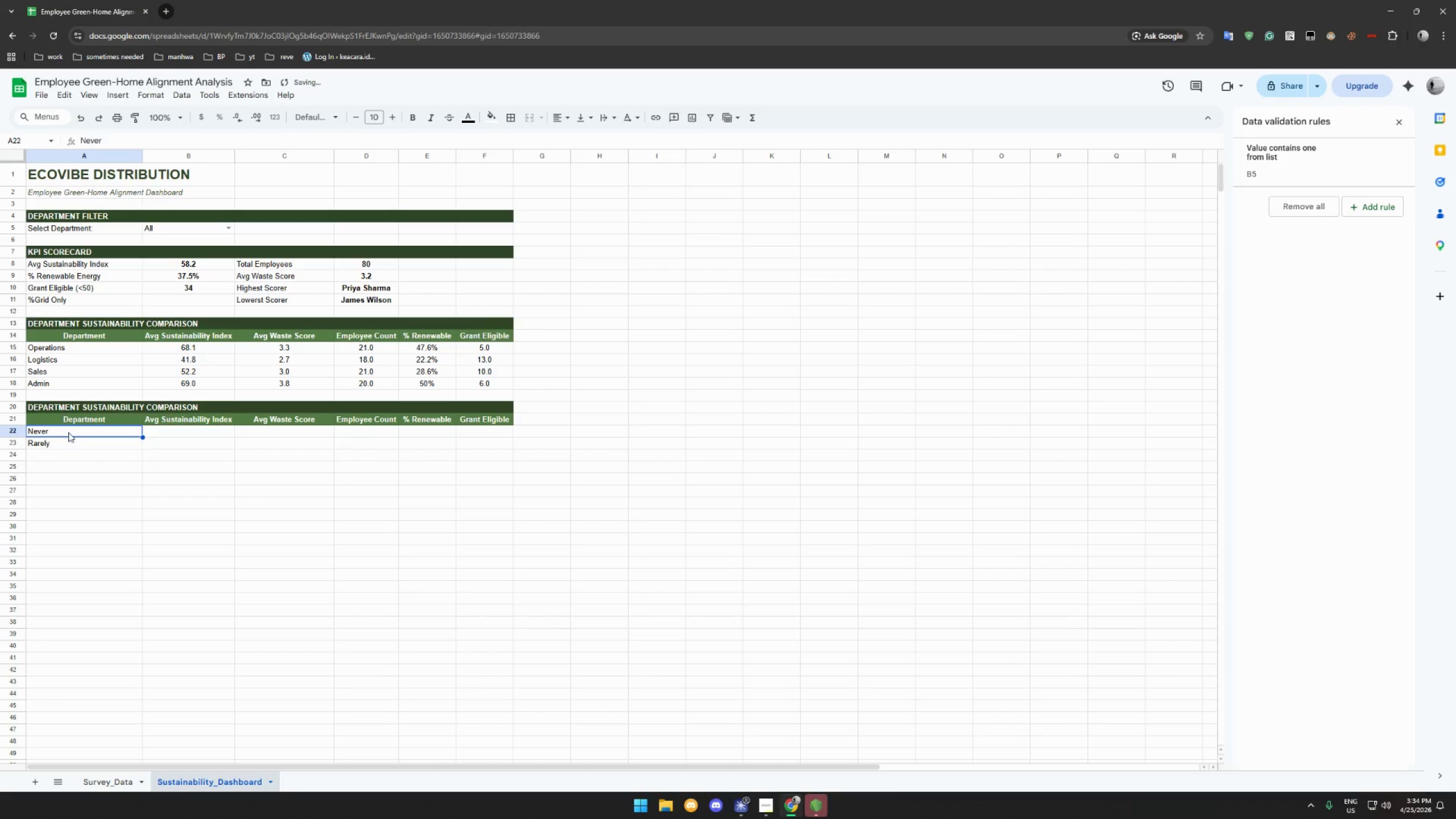 
key(Shift+M)
 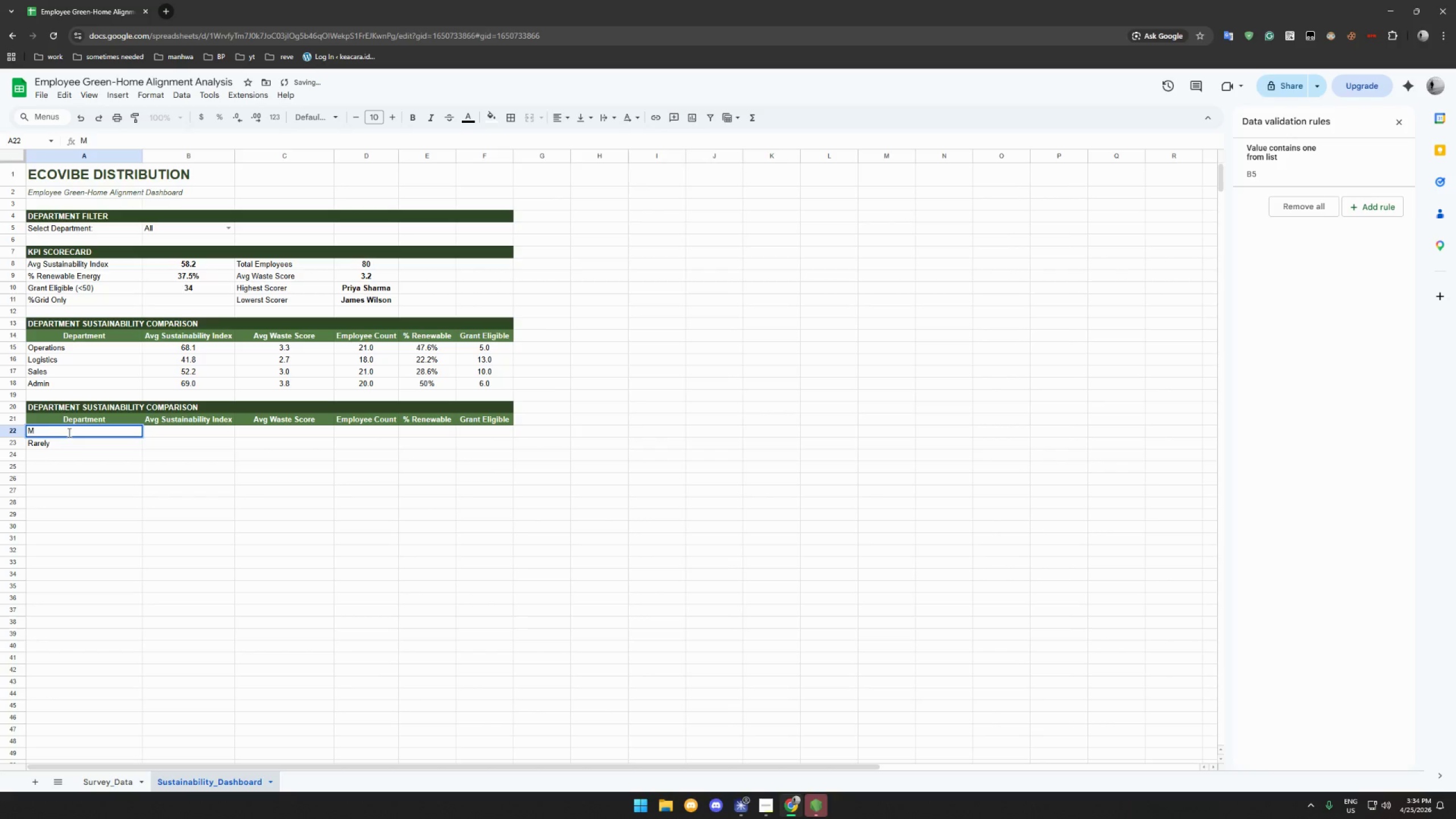 
key(Escape)
 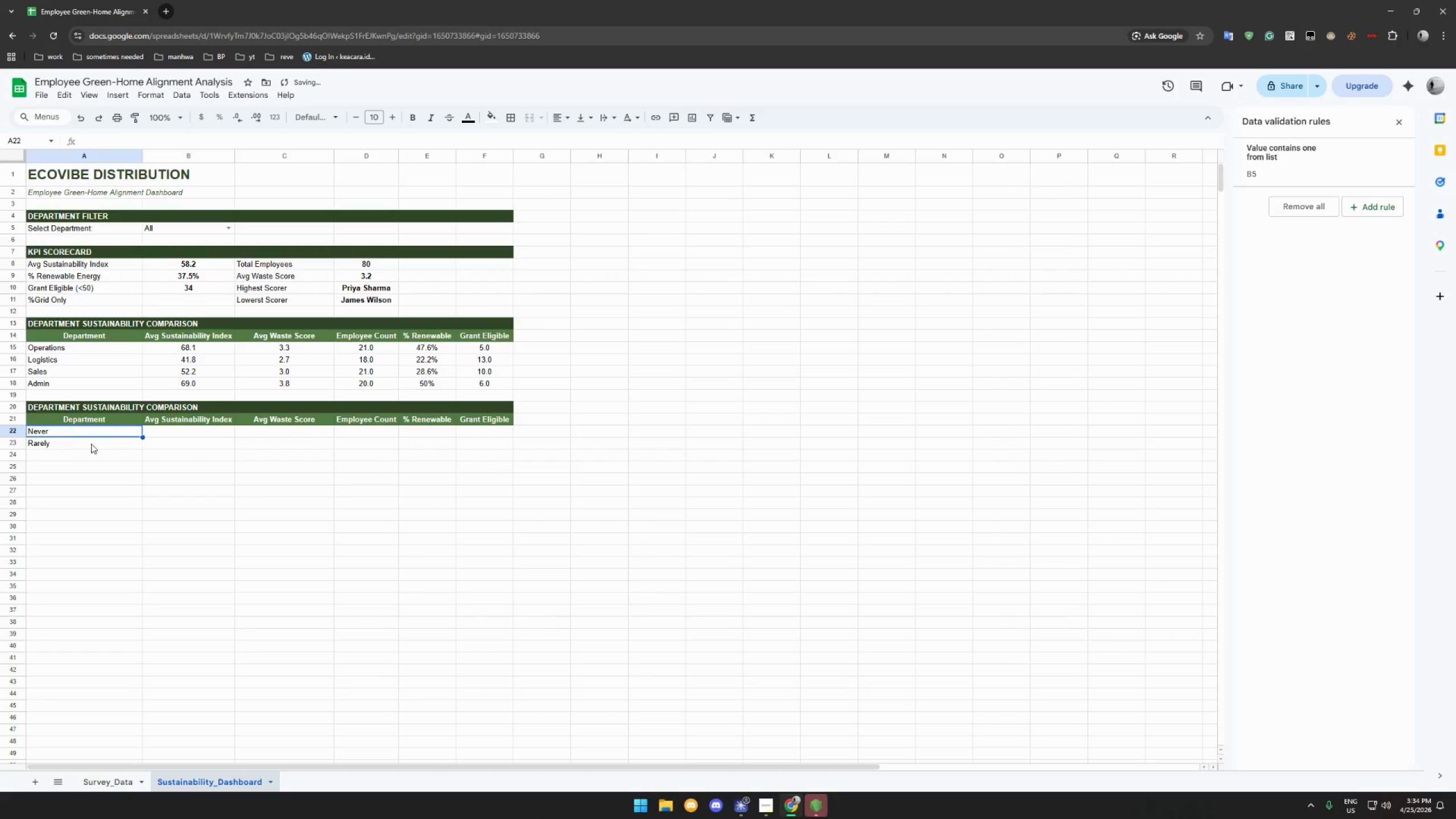 
left_click([88, 453])
 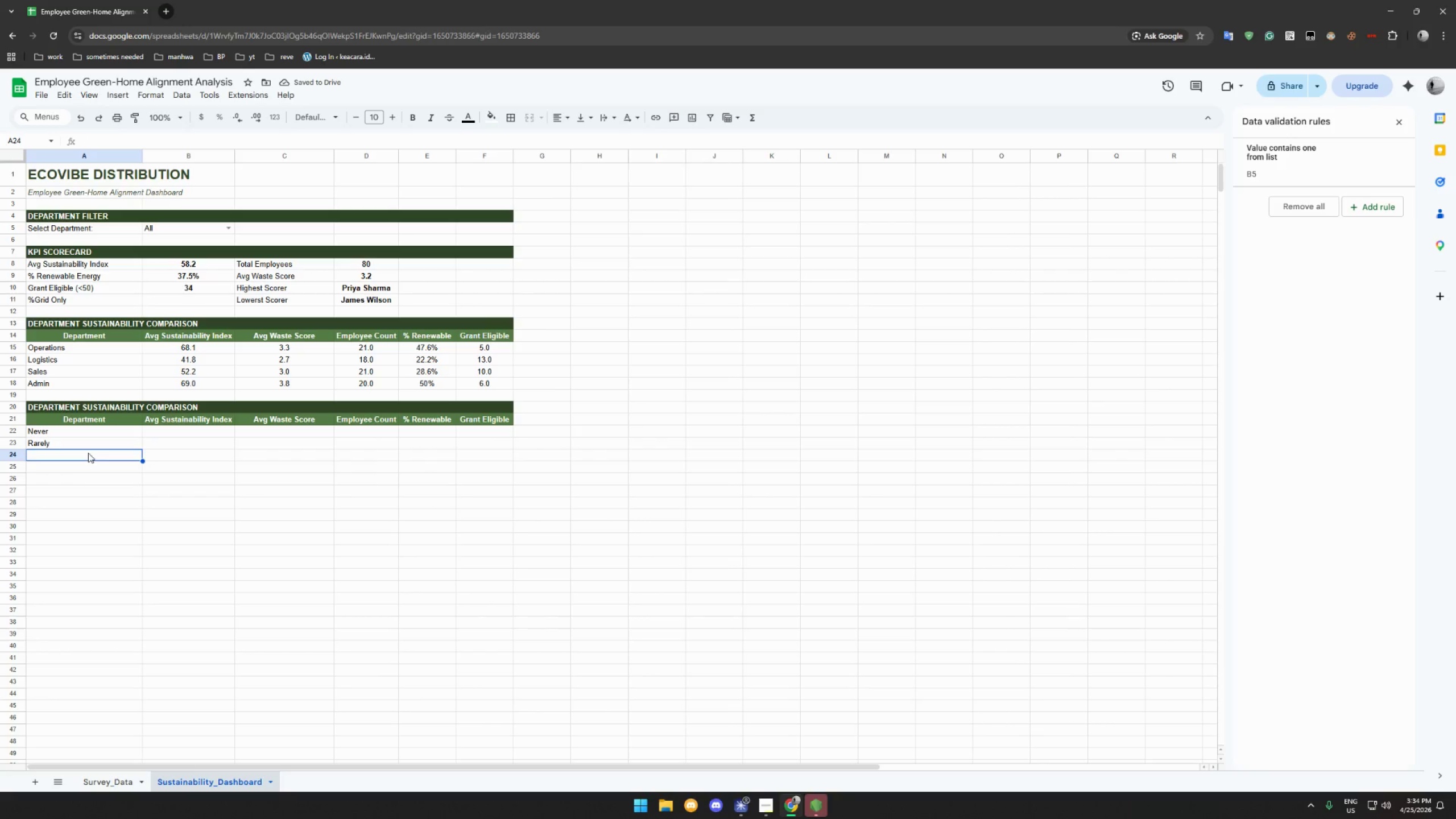 
type(Monthly)
 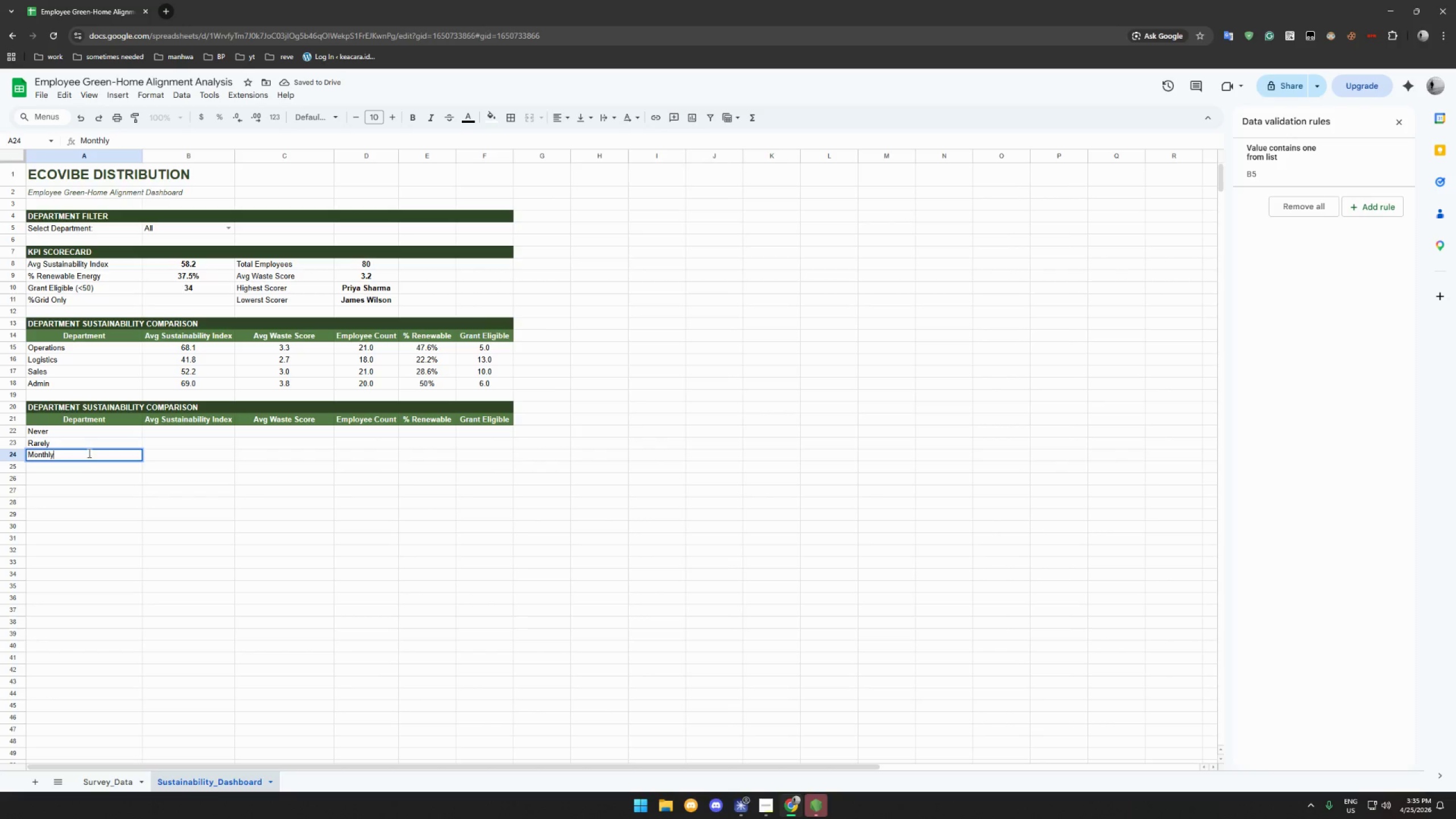 
key(Enter)
 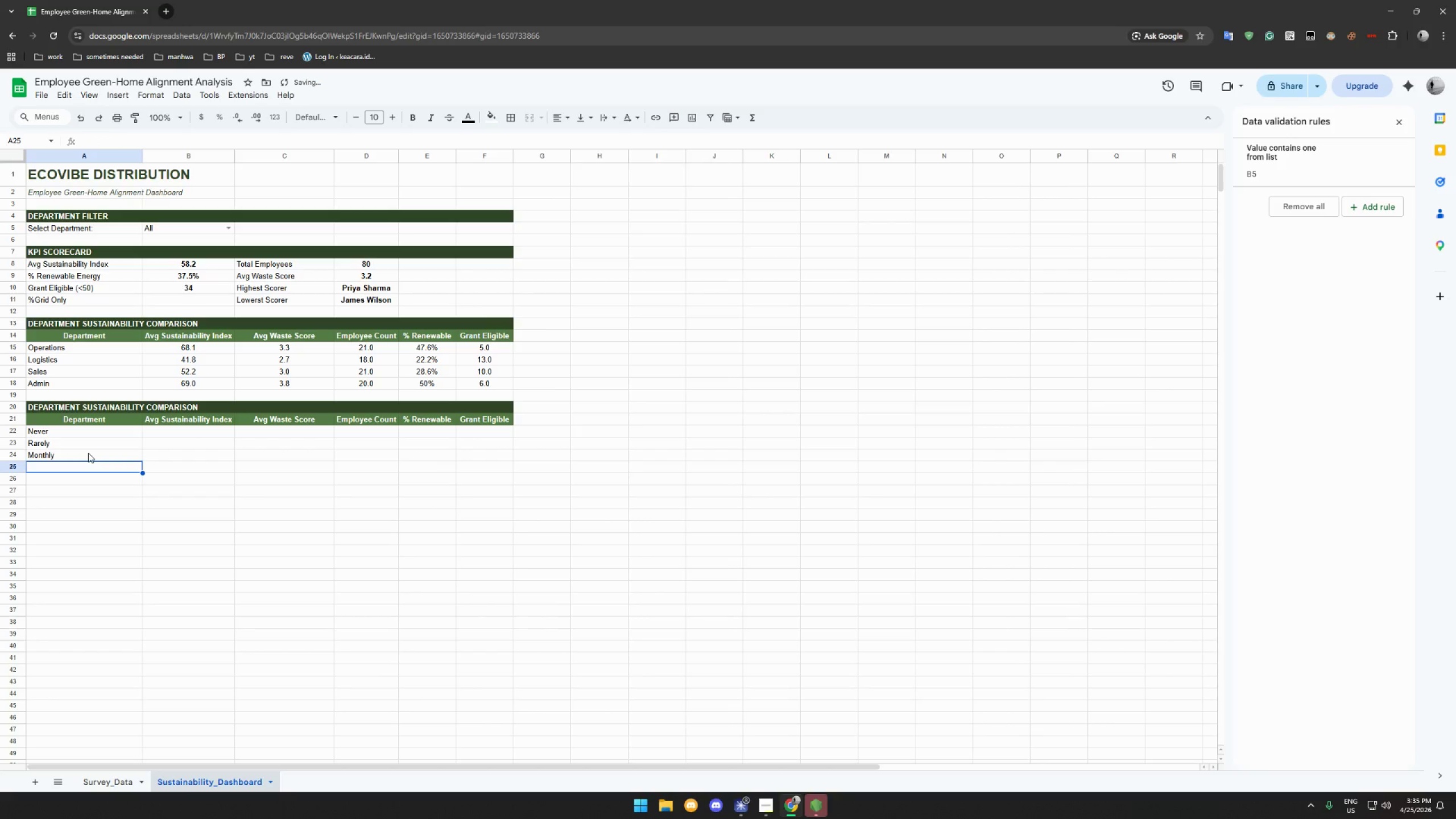 
type(D)
key(Backspace)
type(Weekly)
 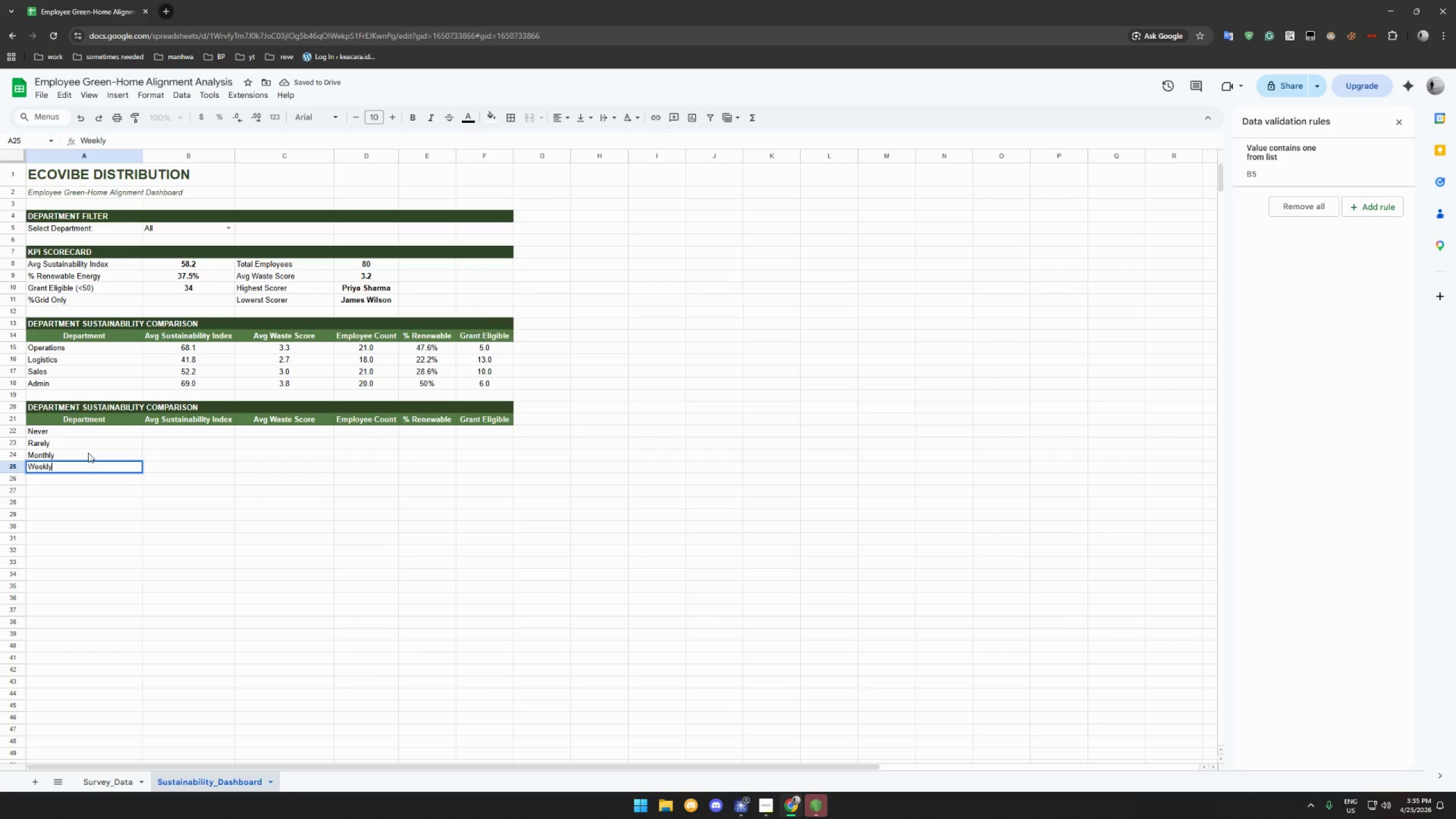 
key(Enter)
 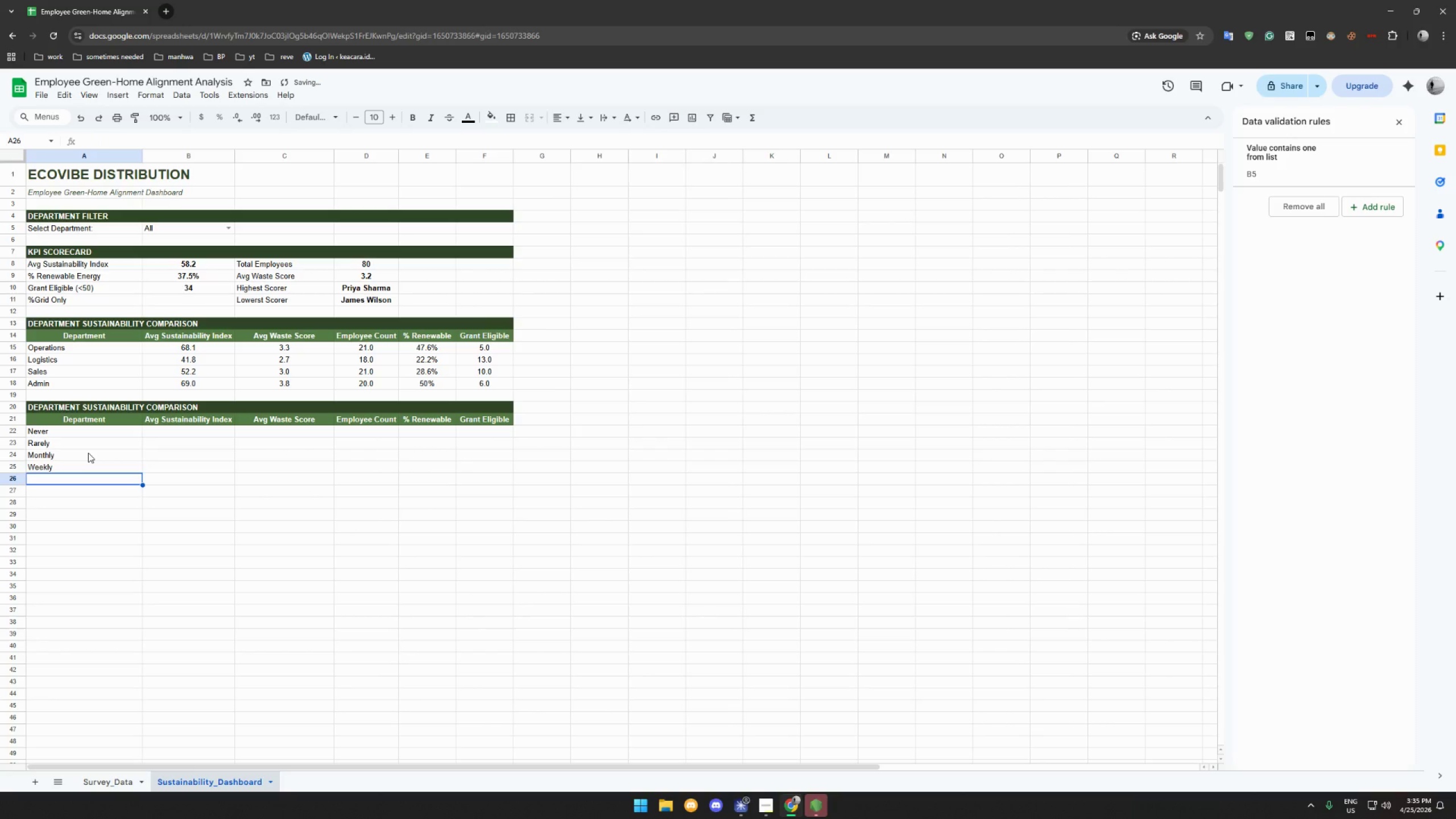 
type(R)
key(Backspace)
type(Dai)
key(Backspace)
key(Backspace)
key(Backspace)
key(Backspace)
key(Backspace)
type(Daily)
 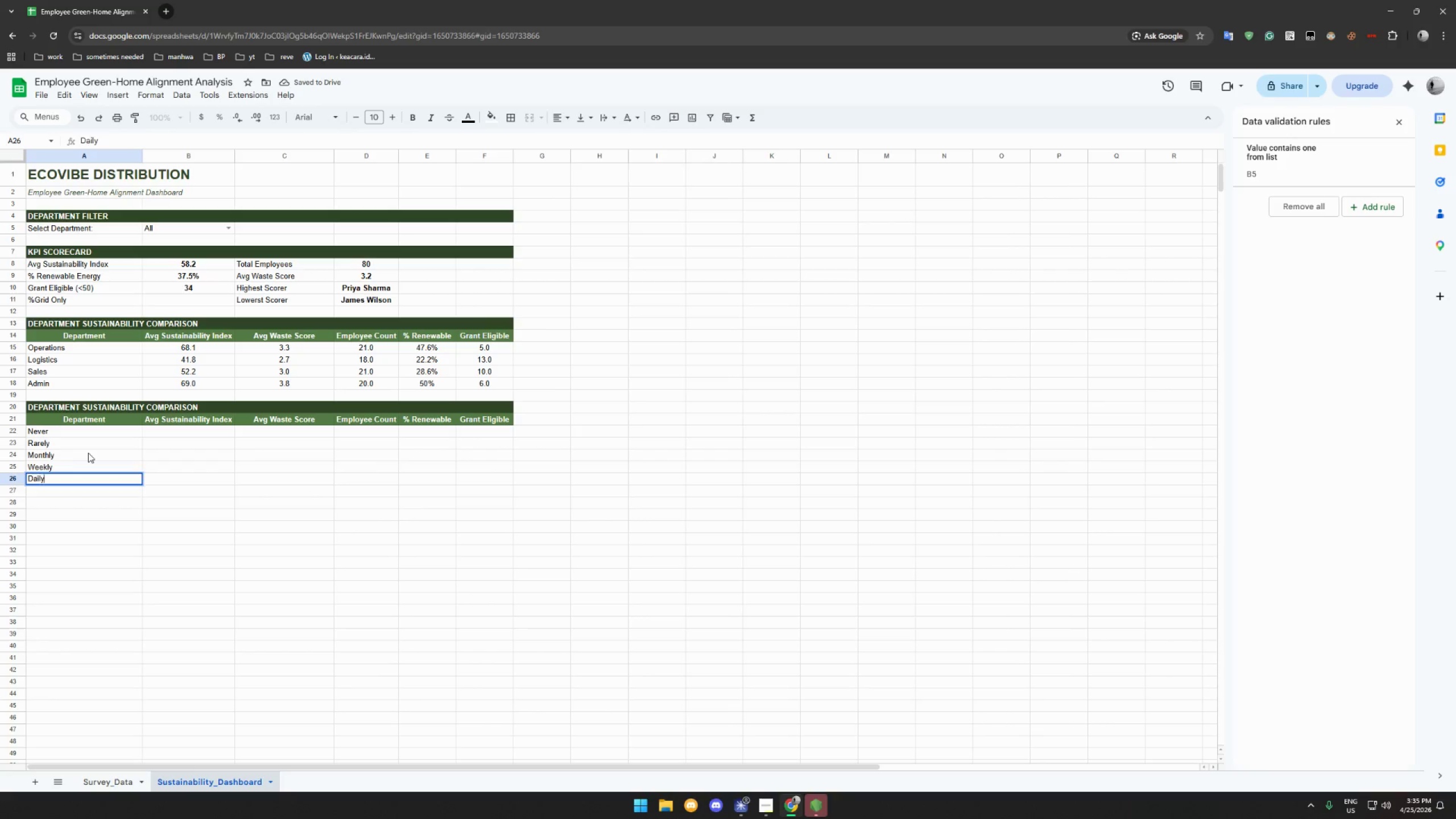 
key(Enter)
 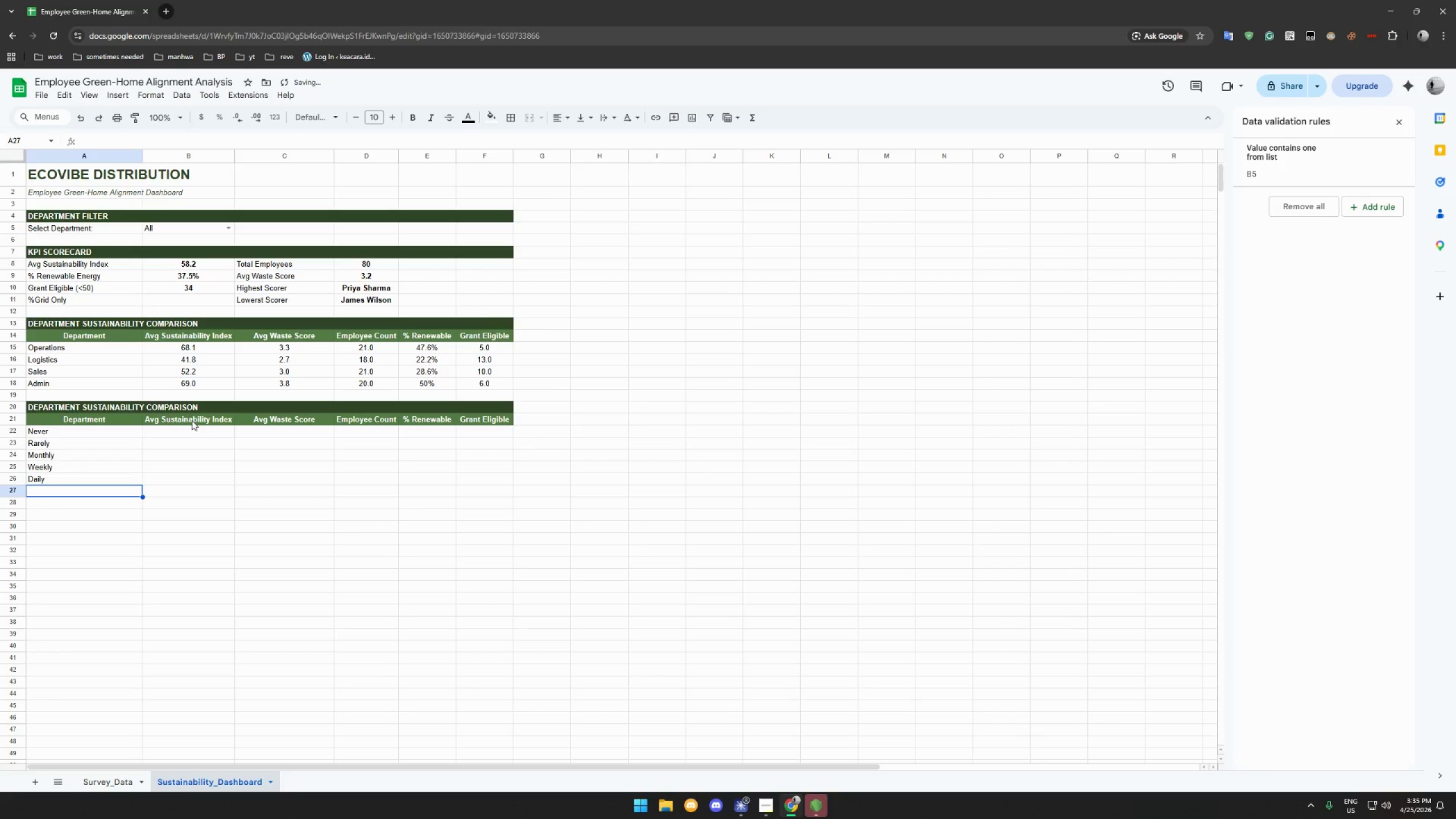 
left_click([108, 416])
 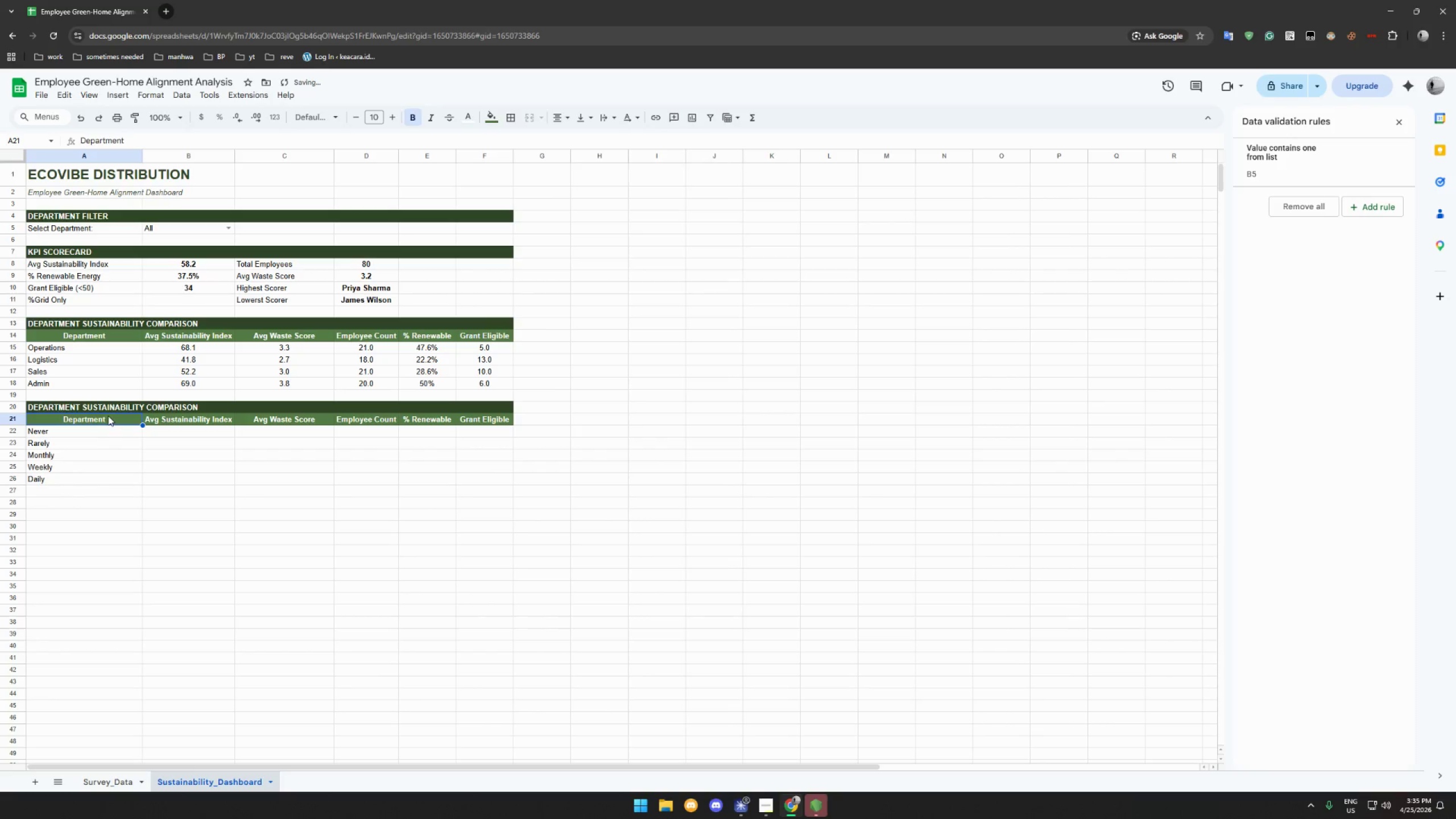 
type(Frequency)
key(Tab)
type(Count)
key(Tab)
type(Percentage)
 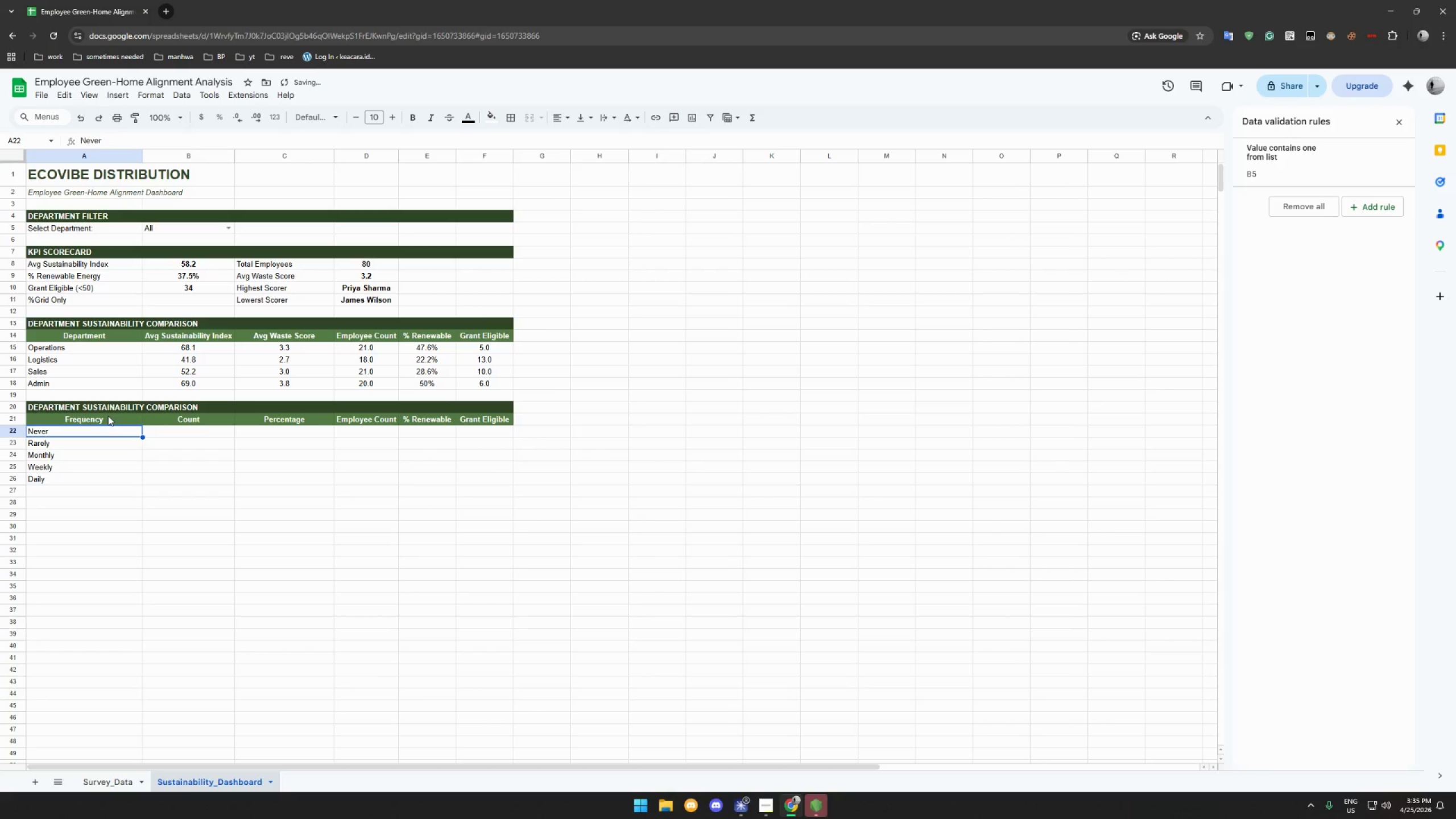 
 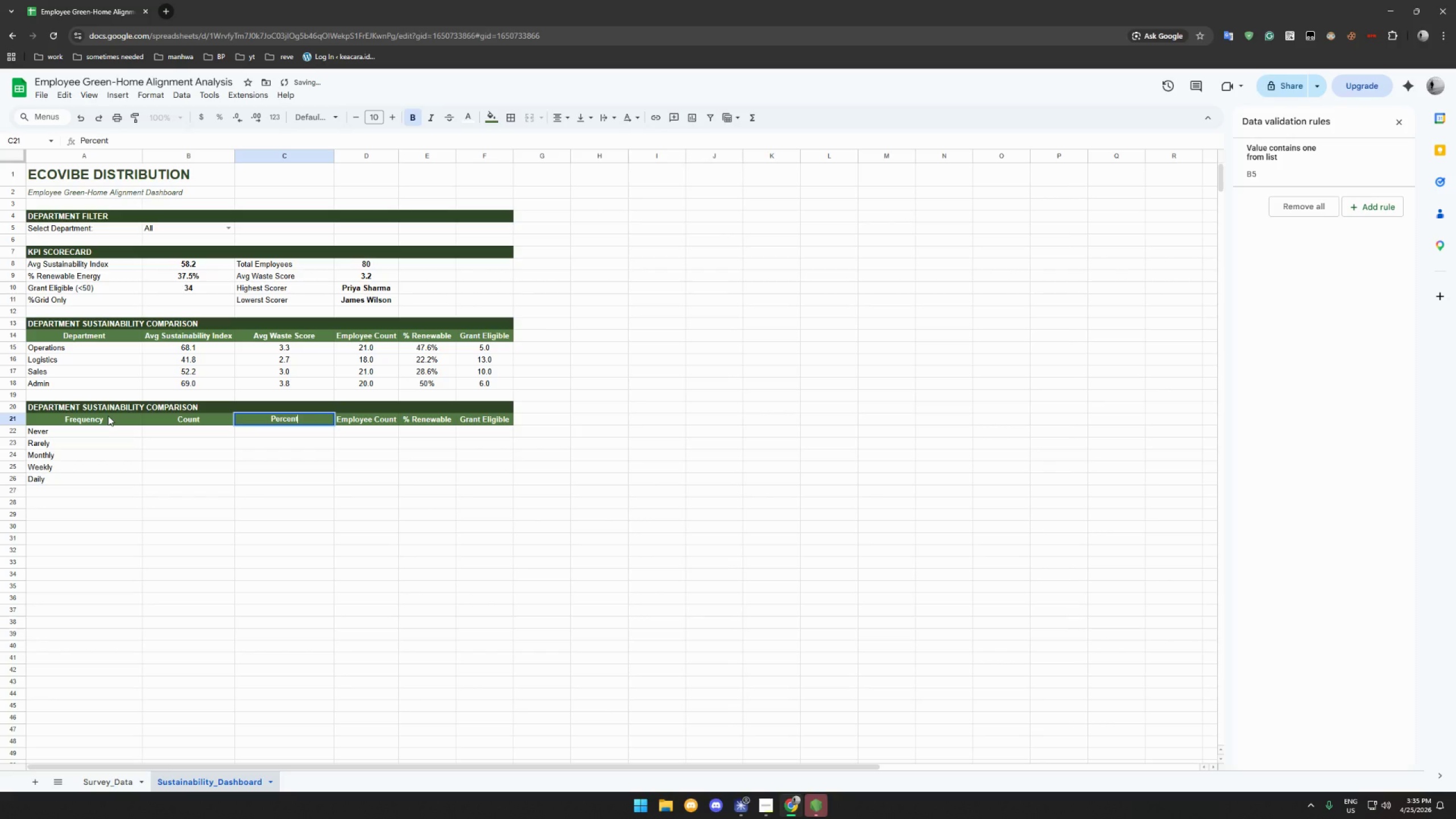 
key(Enter)
 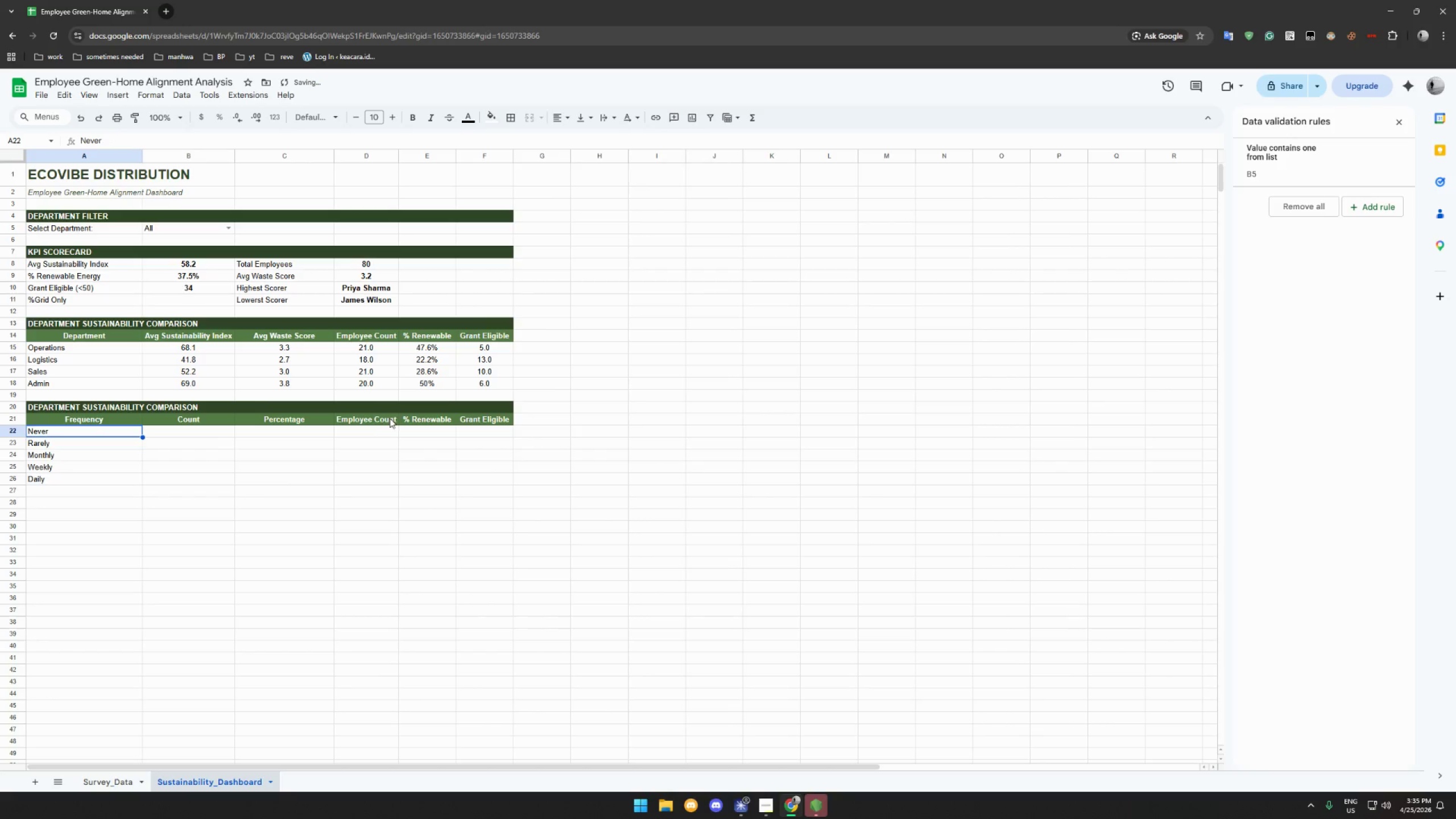 
left_click_drag(start_coordinate=[378, 419], to_coordinate=[480, 424])
 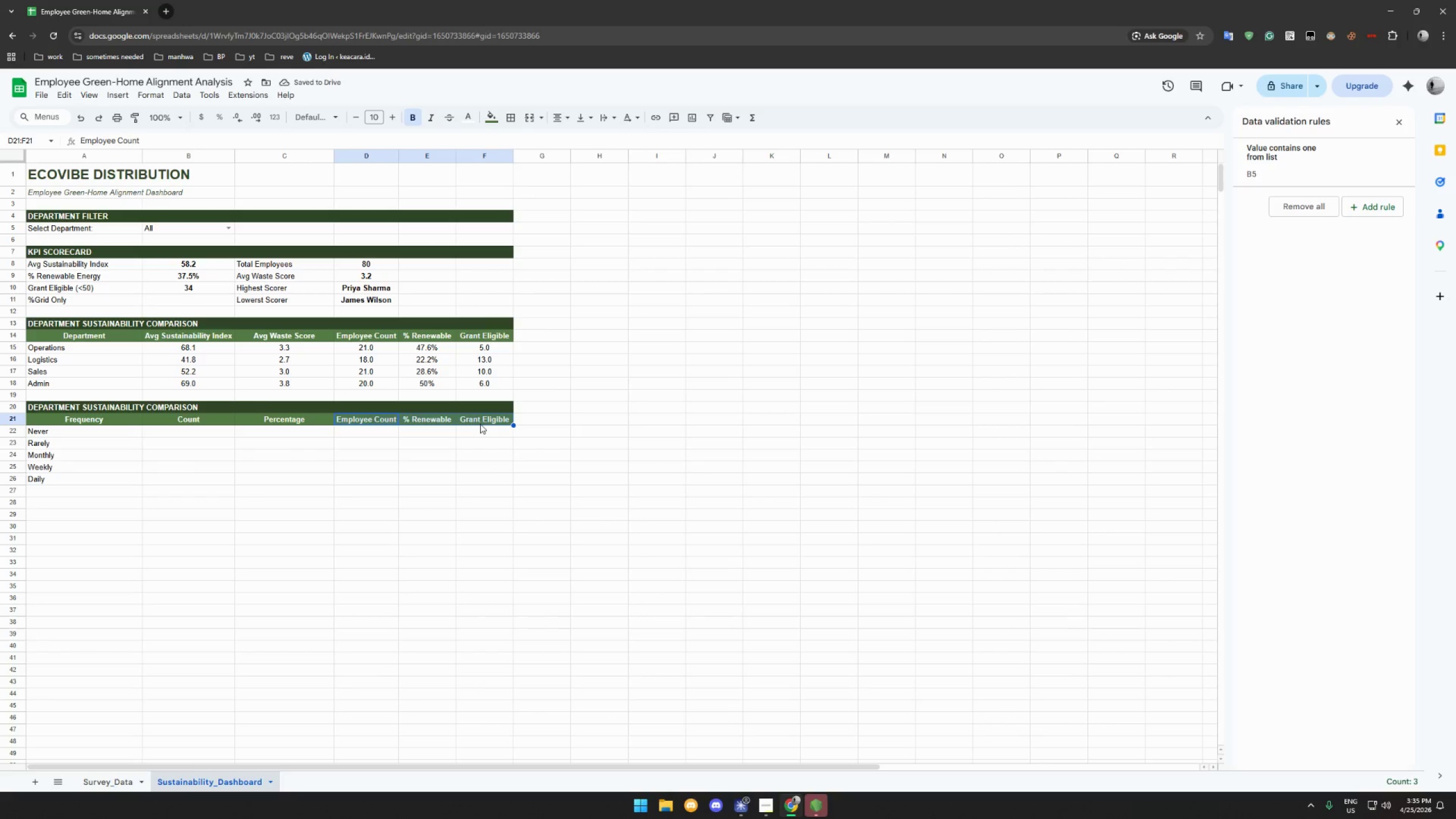 
key(Delete)
 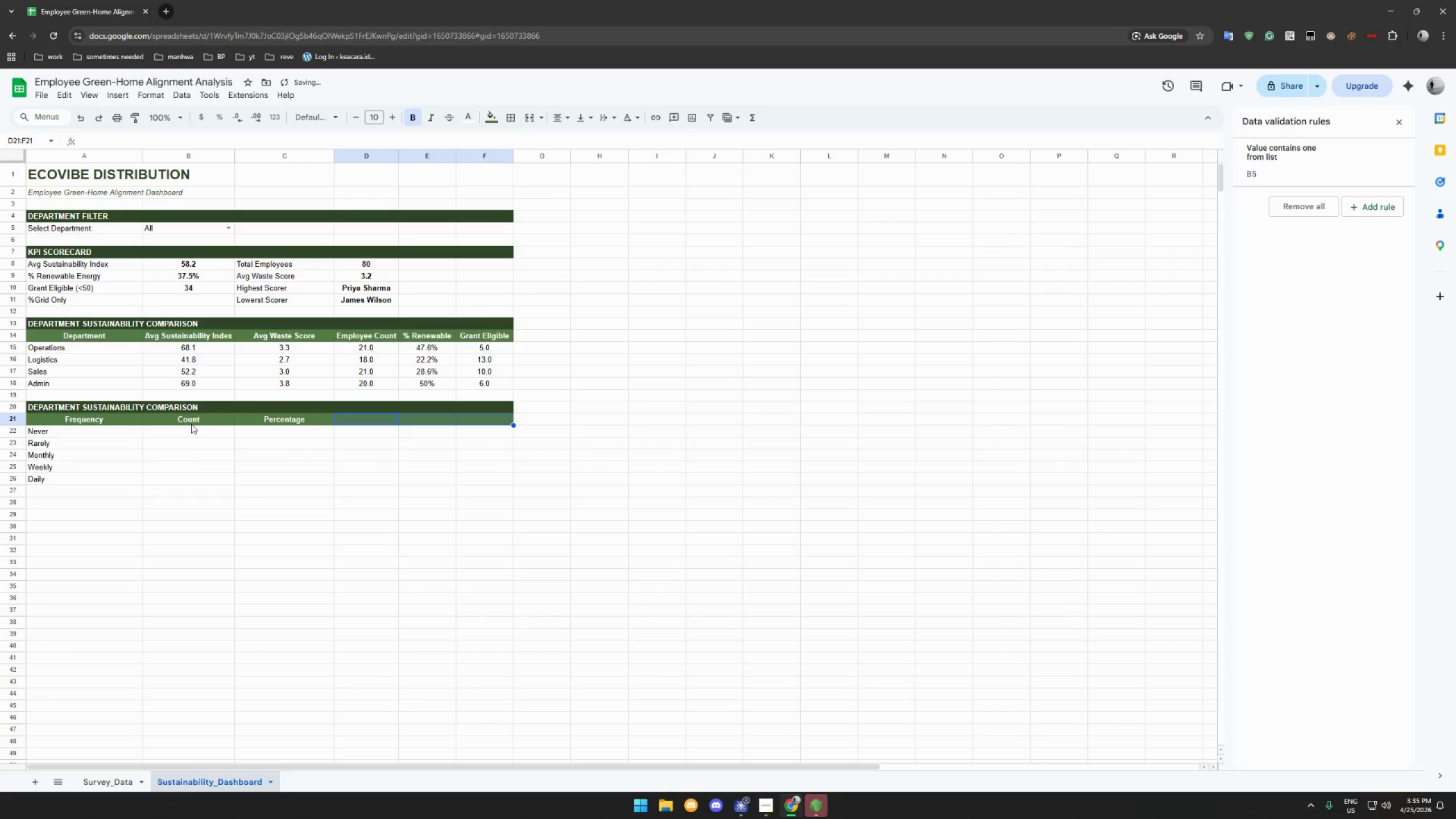 
left_click([187, 433])
 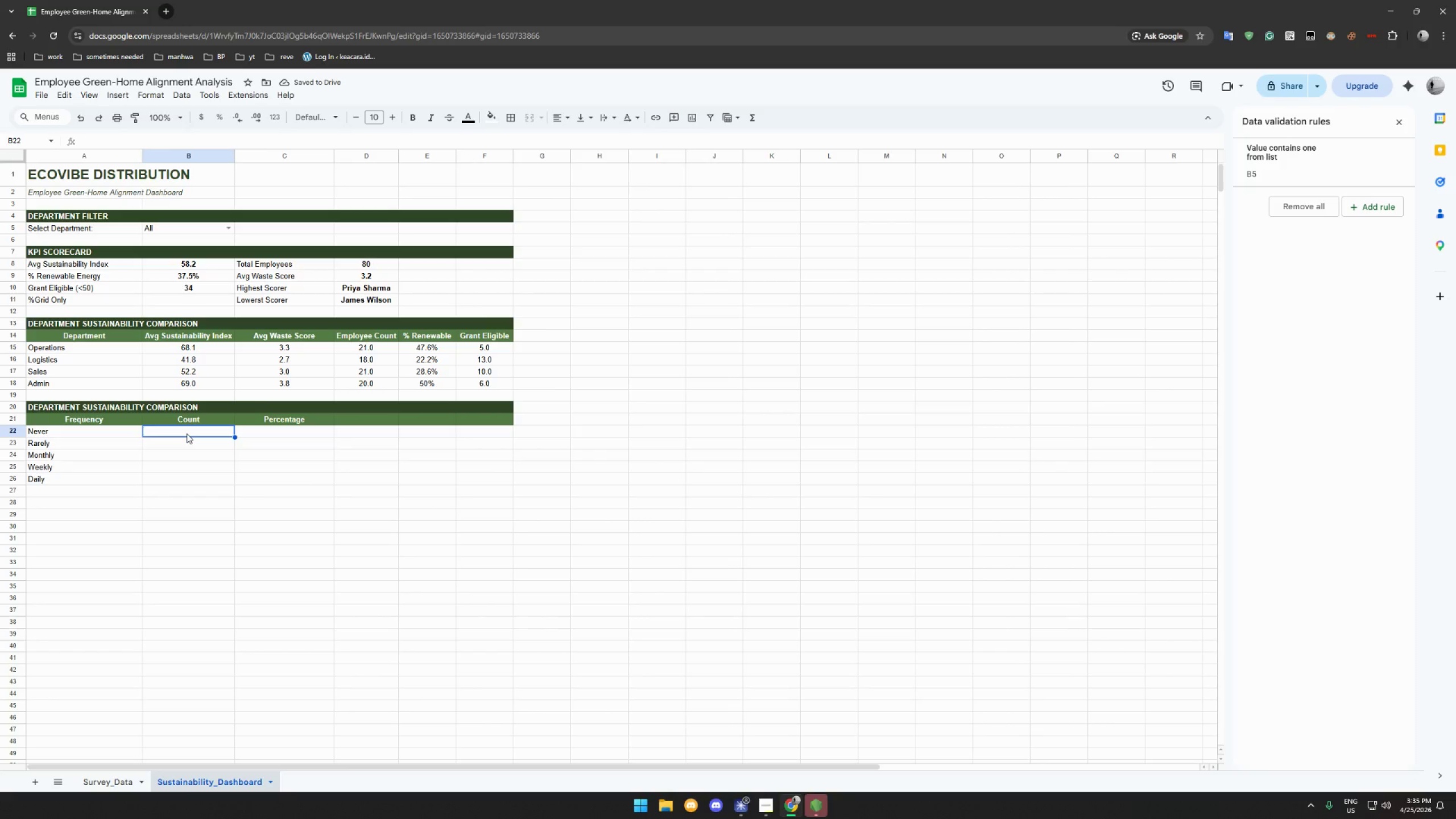 
type(=IF(B5="AL)
key(Backspace)
type(ll")
 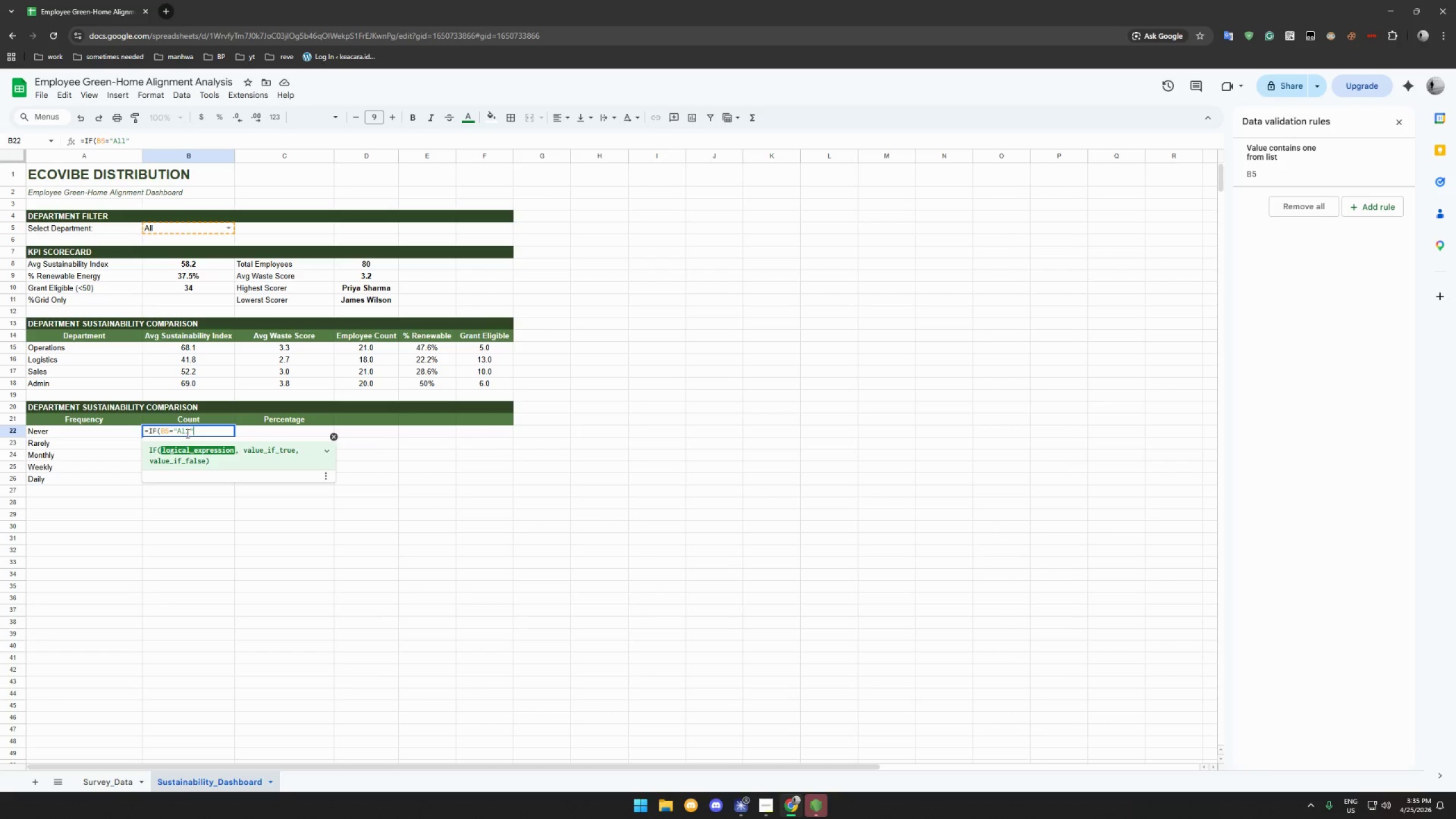 
type((S)
key(Backspace)
key(Backspace)
type(,COUNTIF(Survey_Data!e$2:E,A22),)
 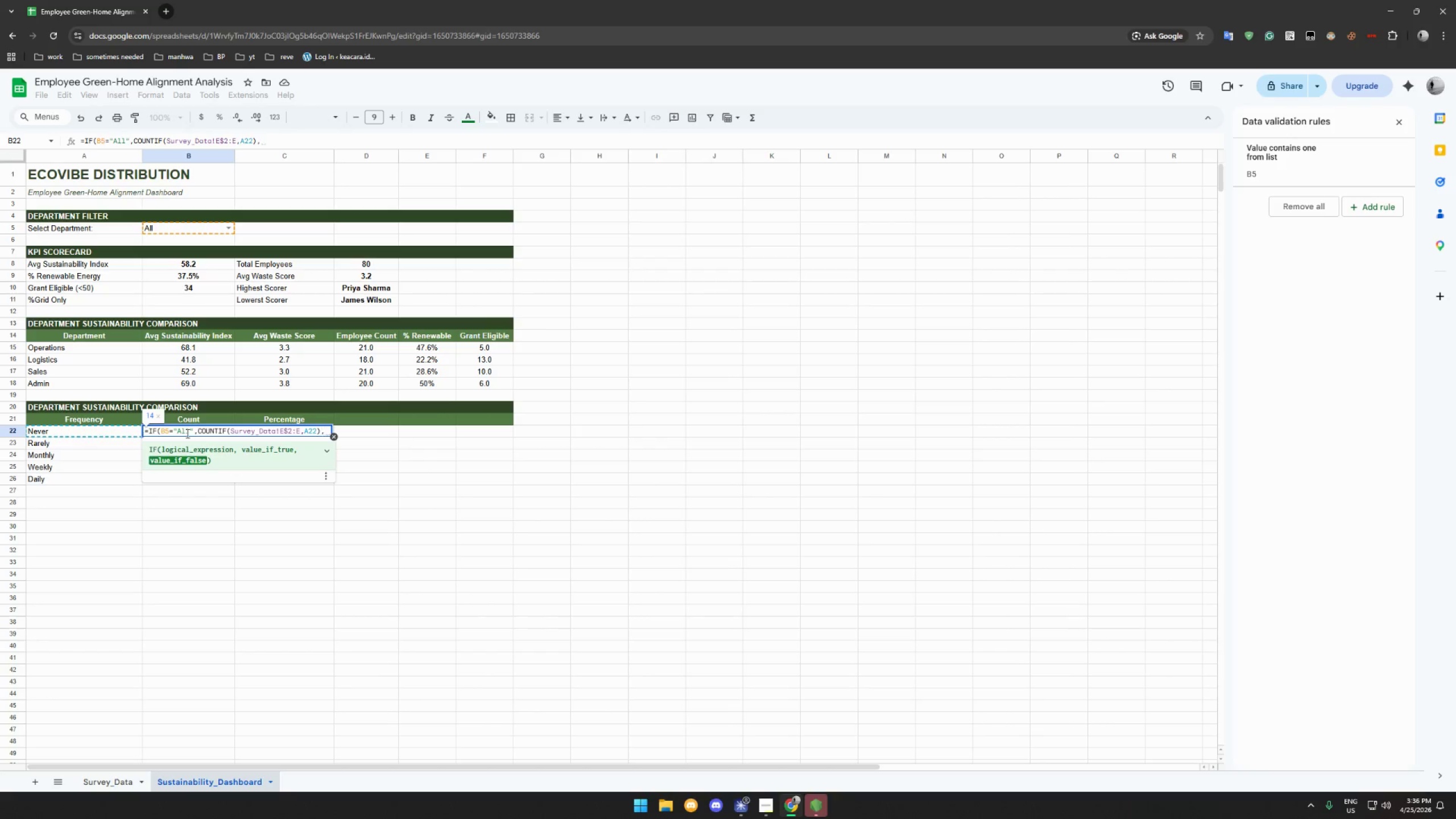 
type(COUNTIFS(Survey_Data!C$2:C)
 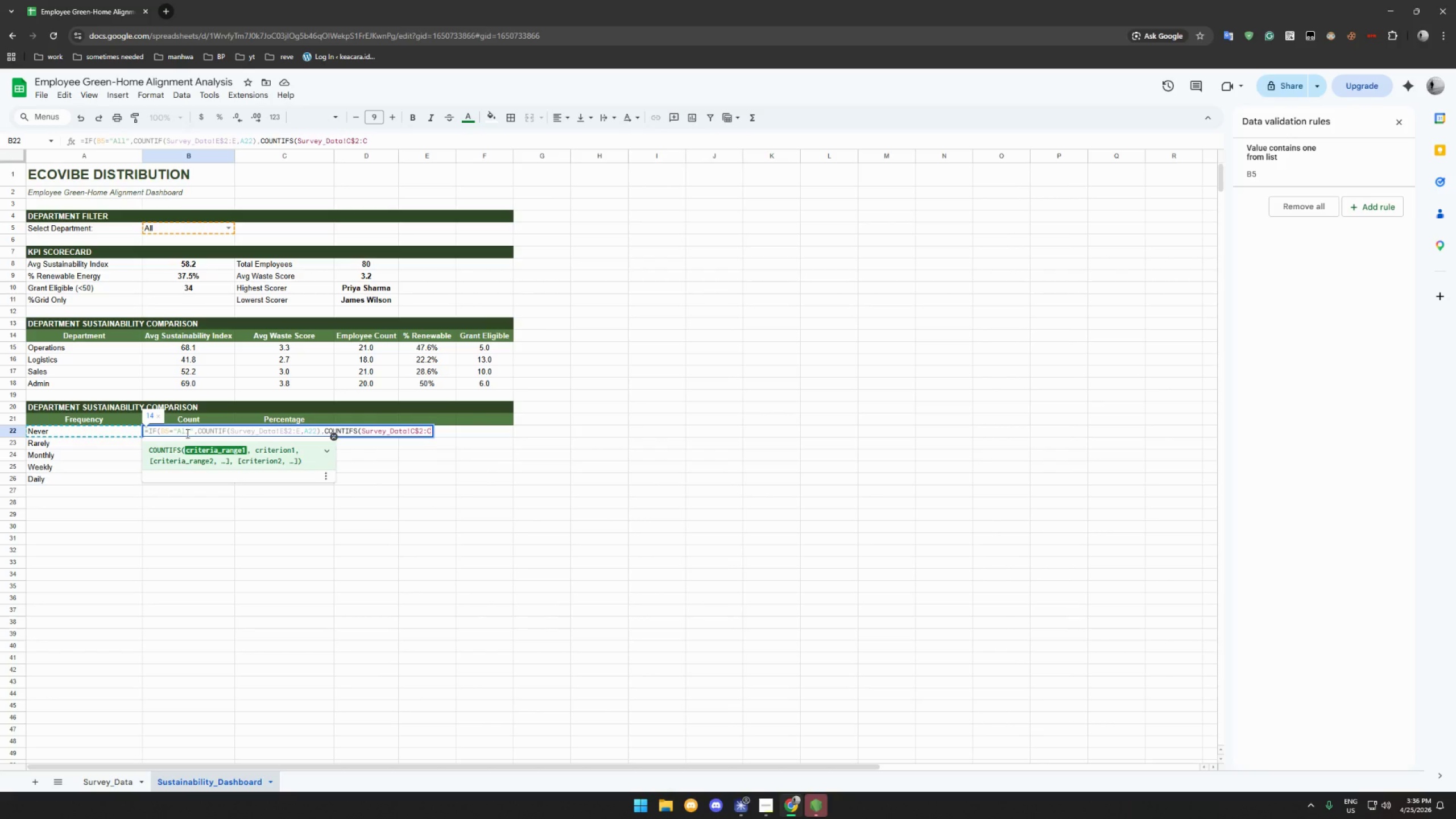 
key(Comma)
 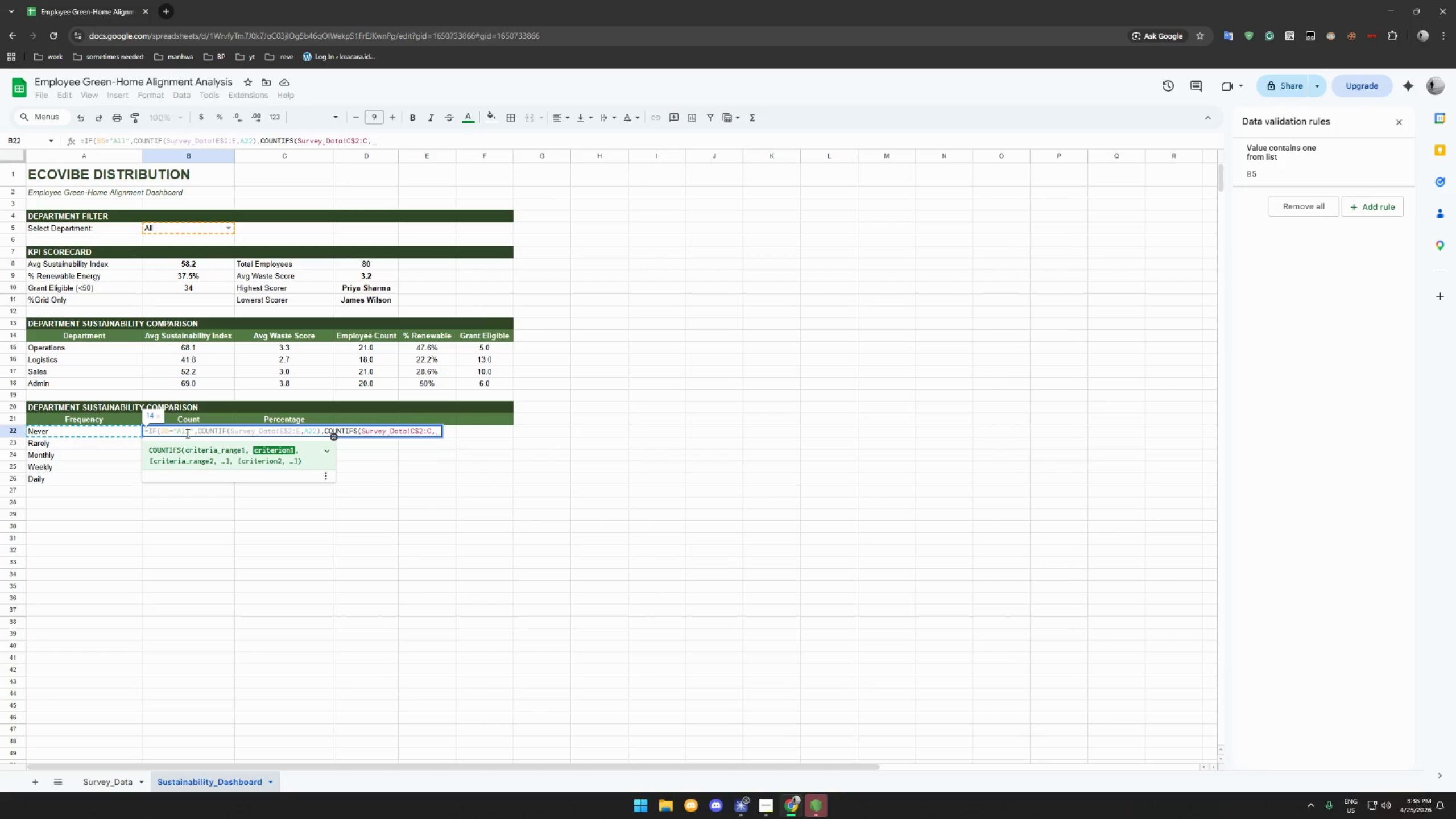 
type(B5,Survey_Data!)
 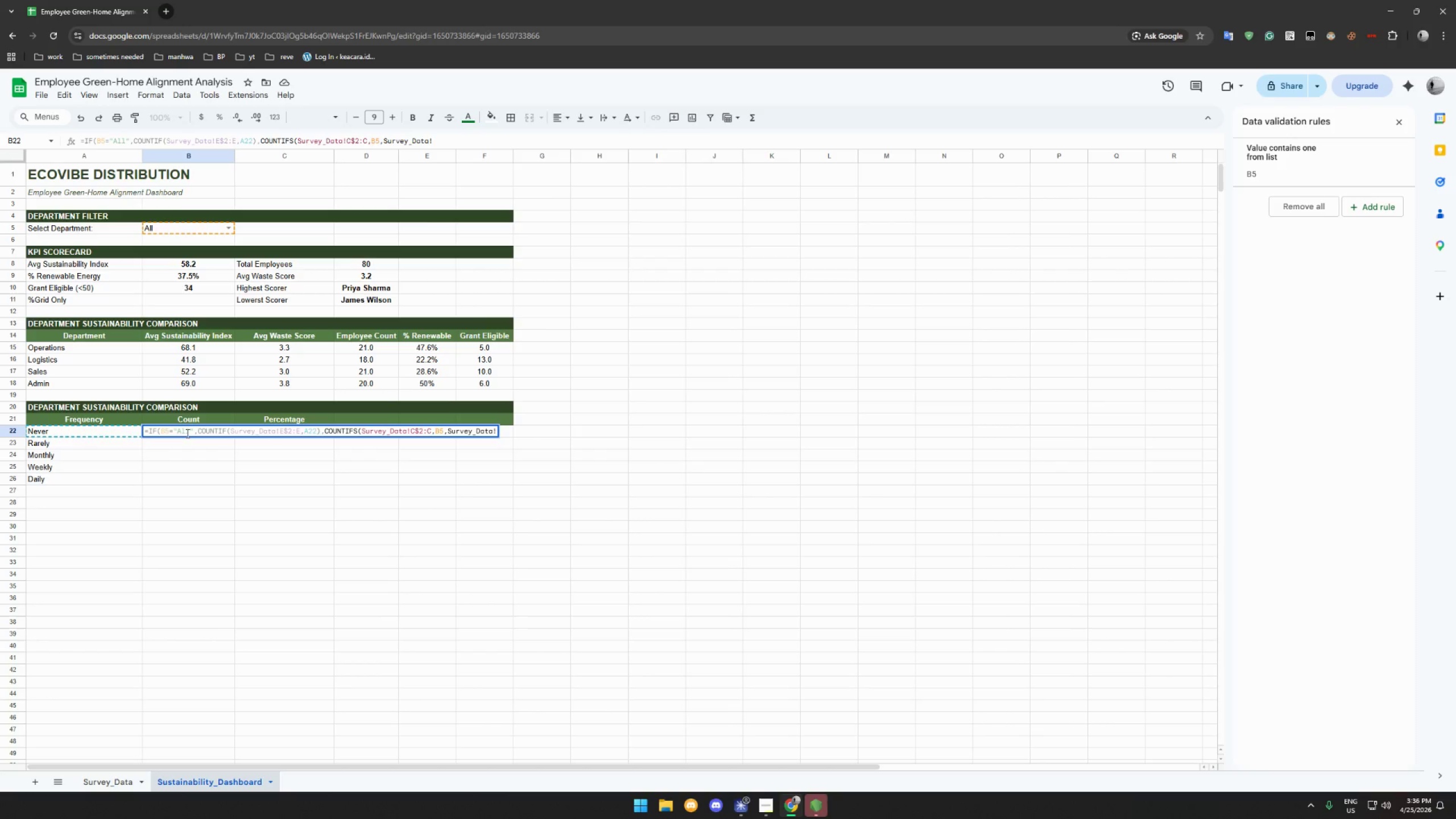 
wait(5.05)
 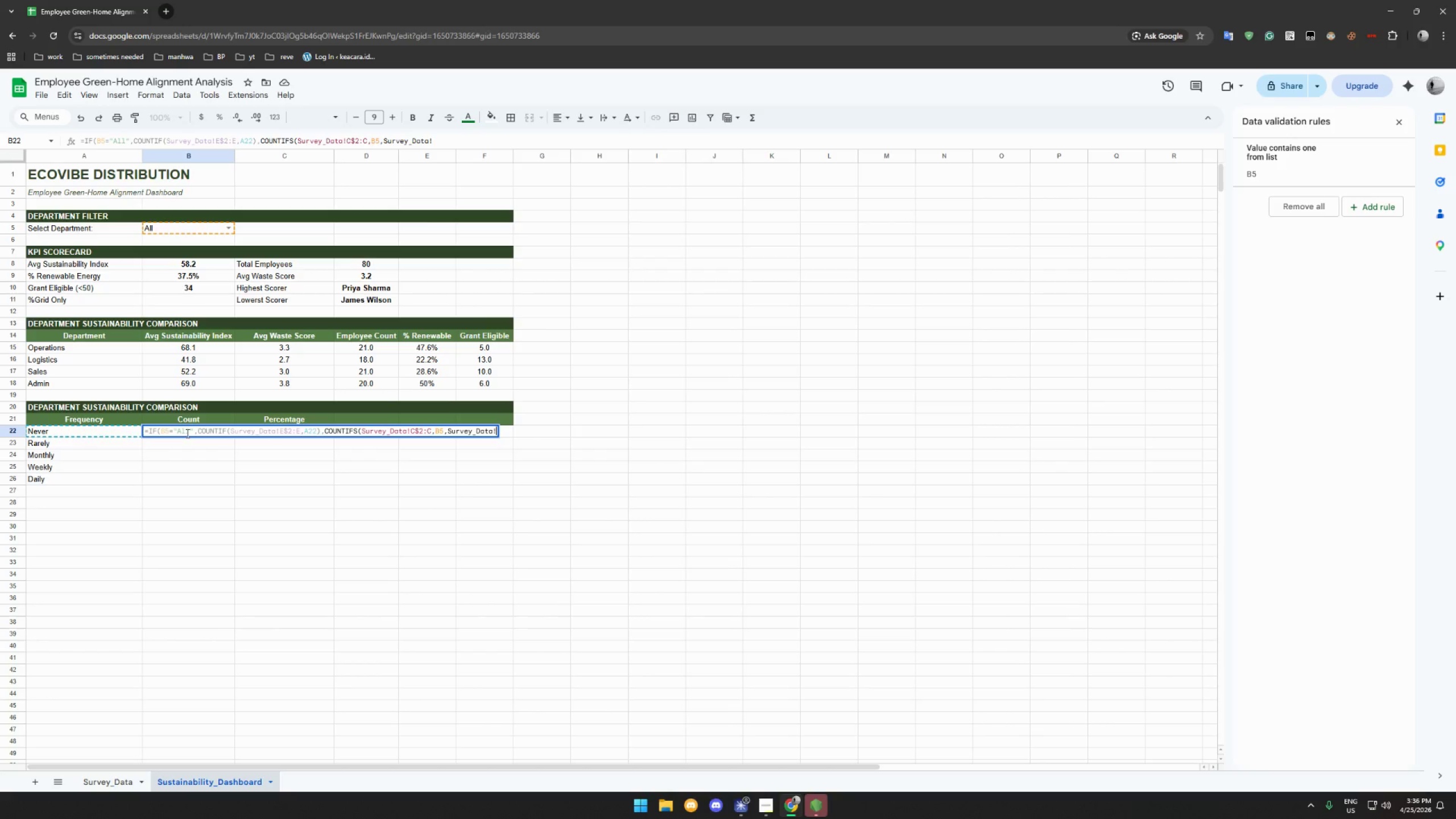 
type(E$2:E,A22)))
 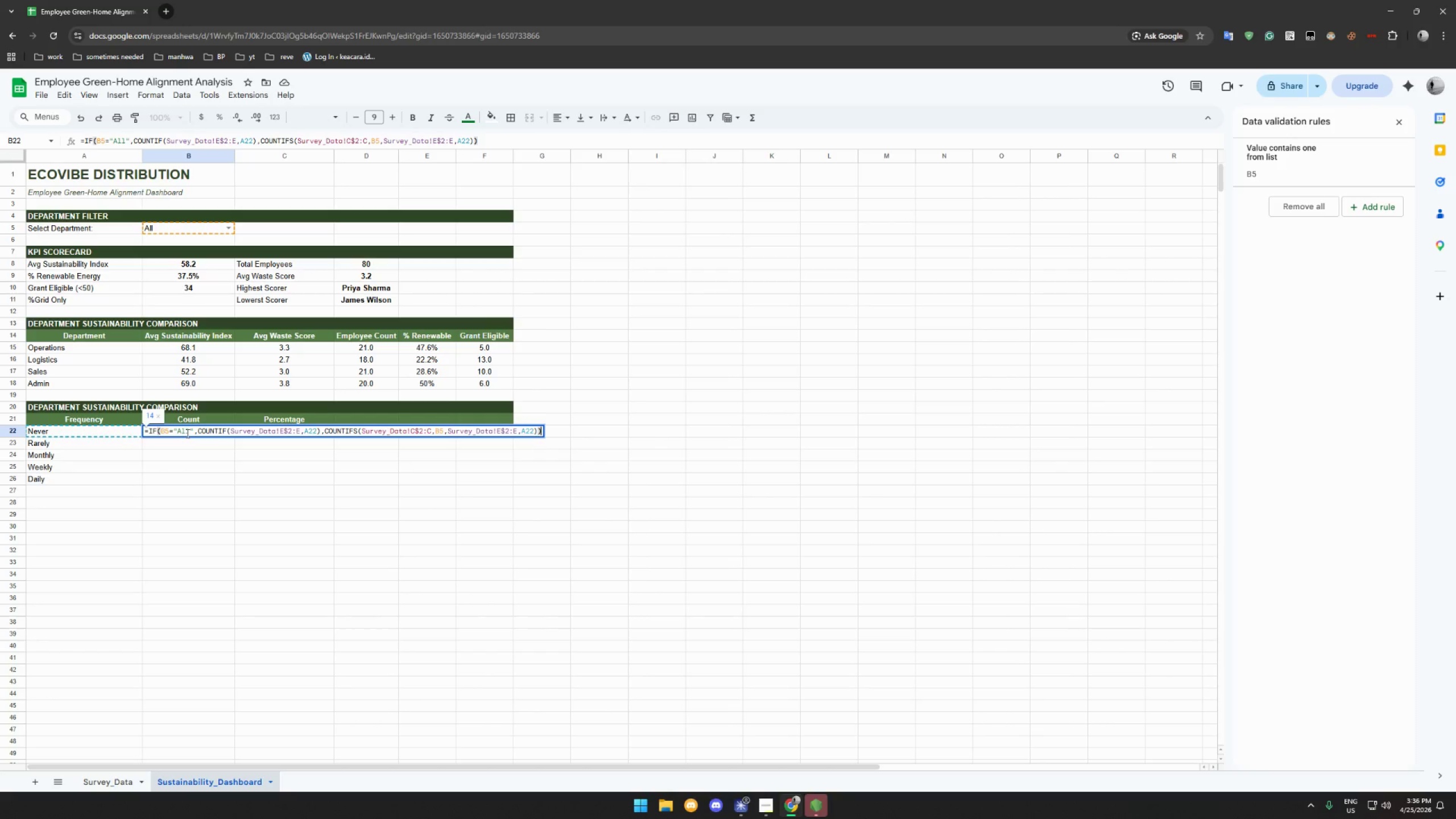 
key(Enter)
 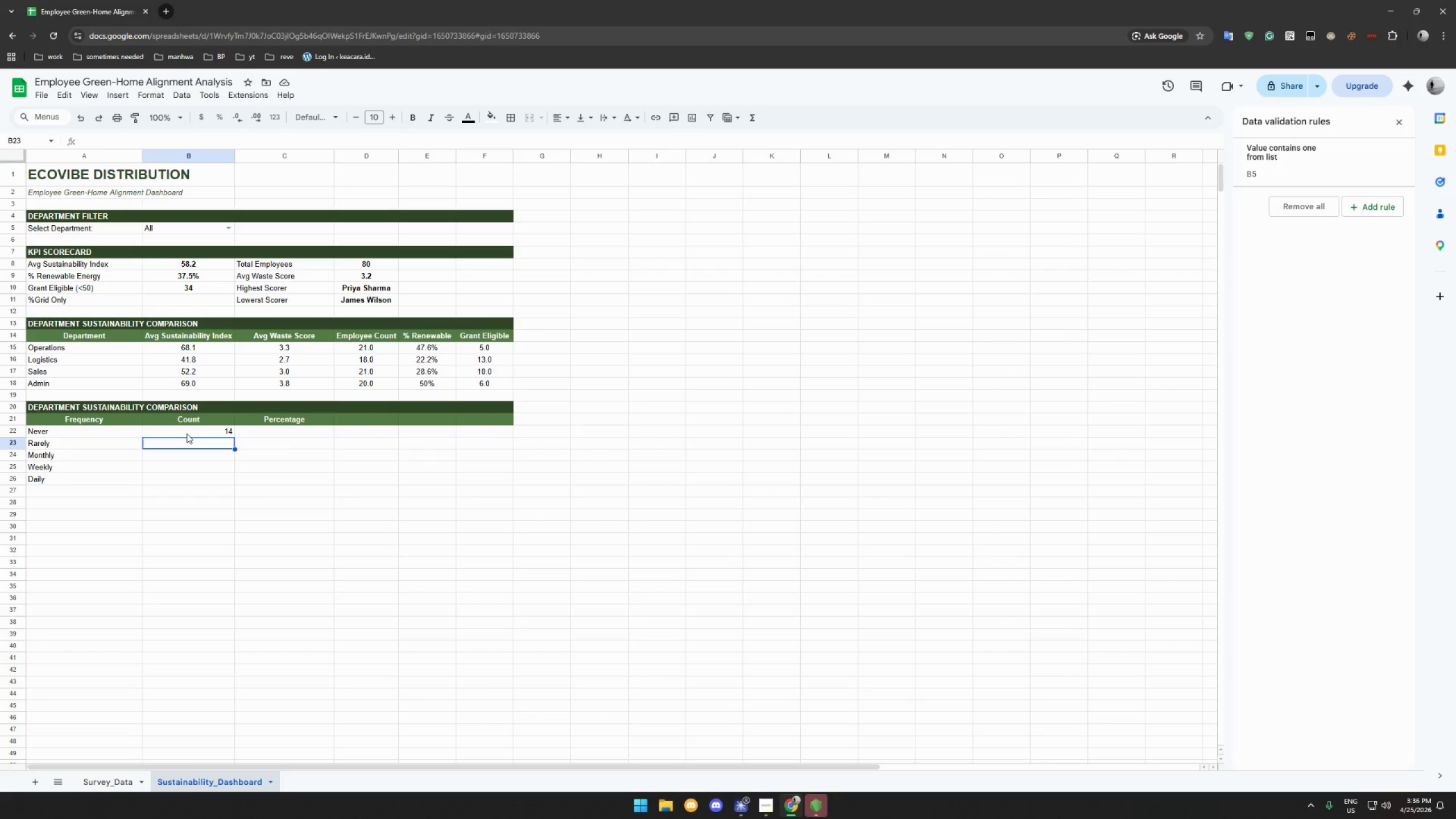 
wait(15.7)
 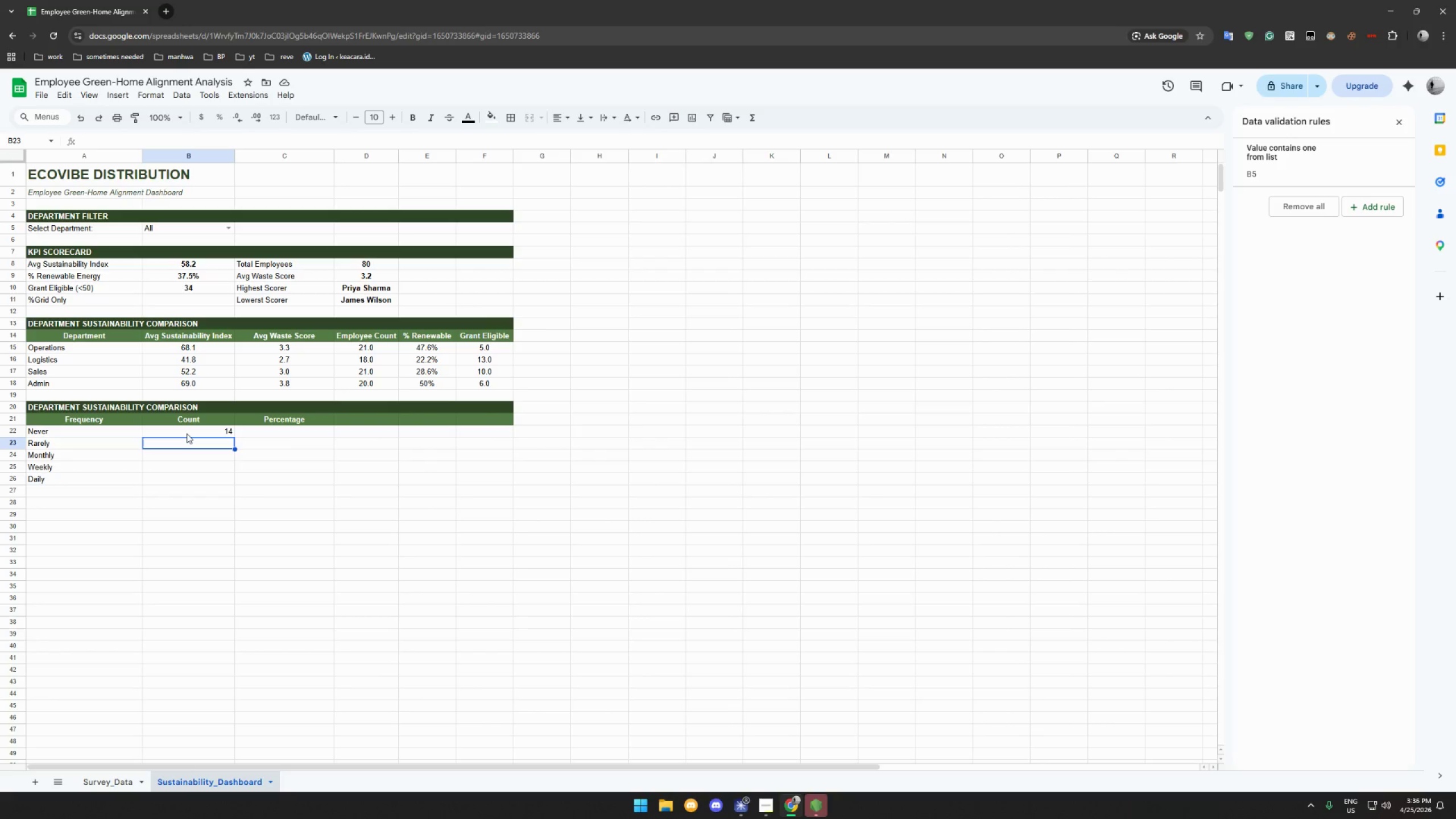 
left_click([188, 433])
 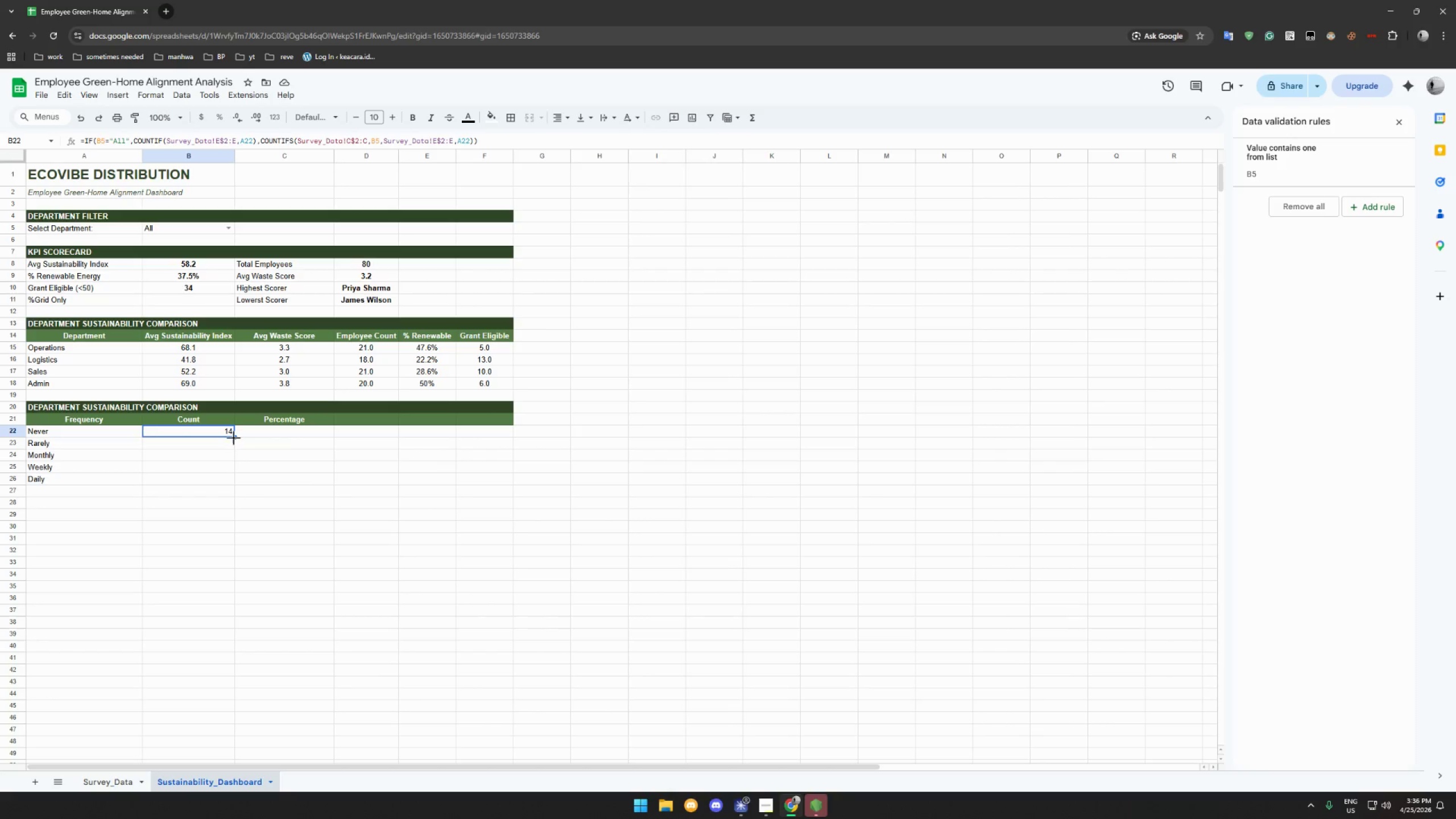 
left_click_drag(start_coordinate=[234, 437], to_coordinate=[228, 485])
 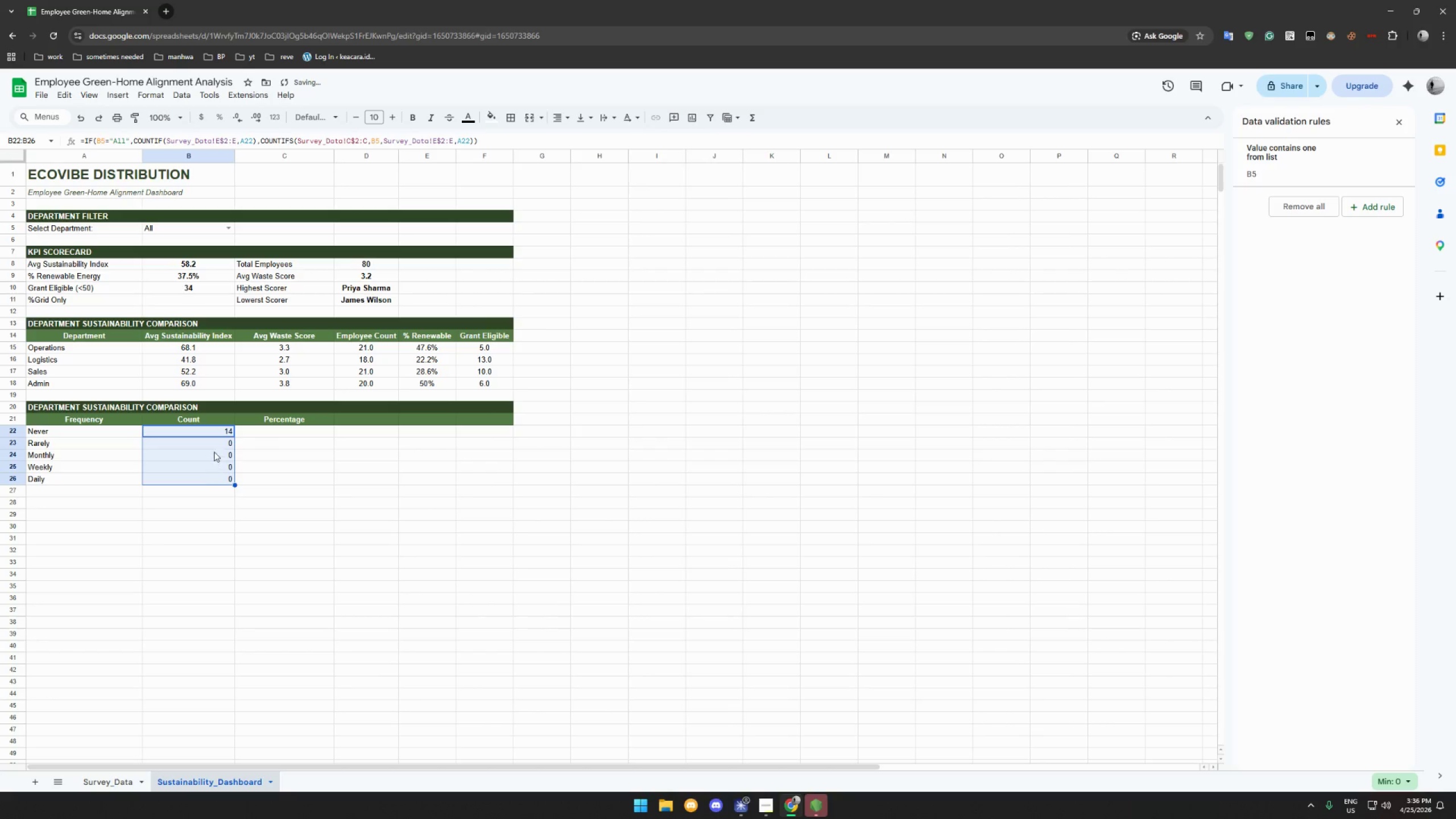 
left_click([213, 445])
 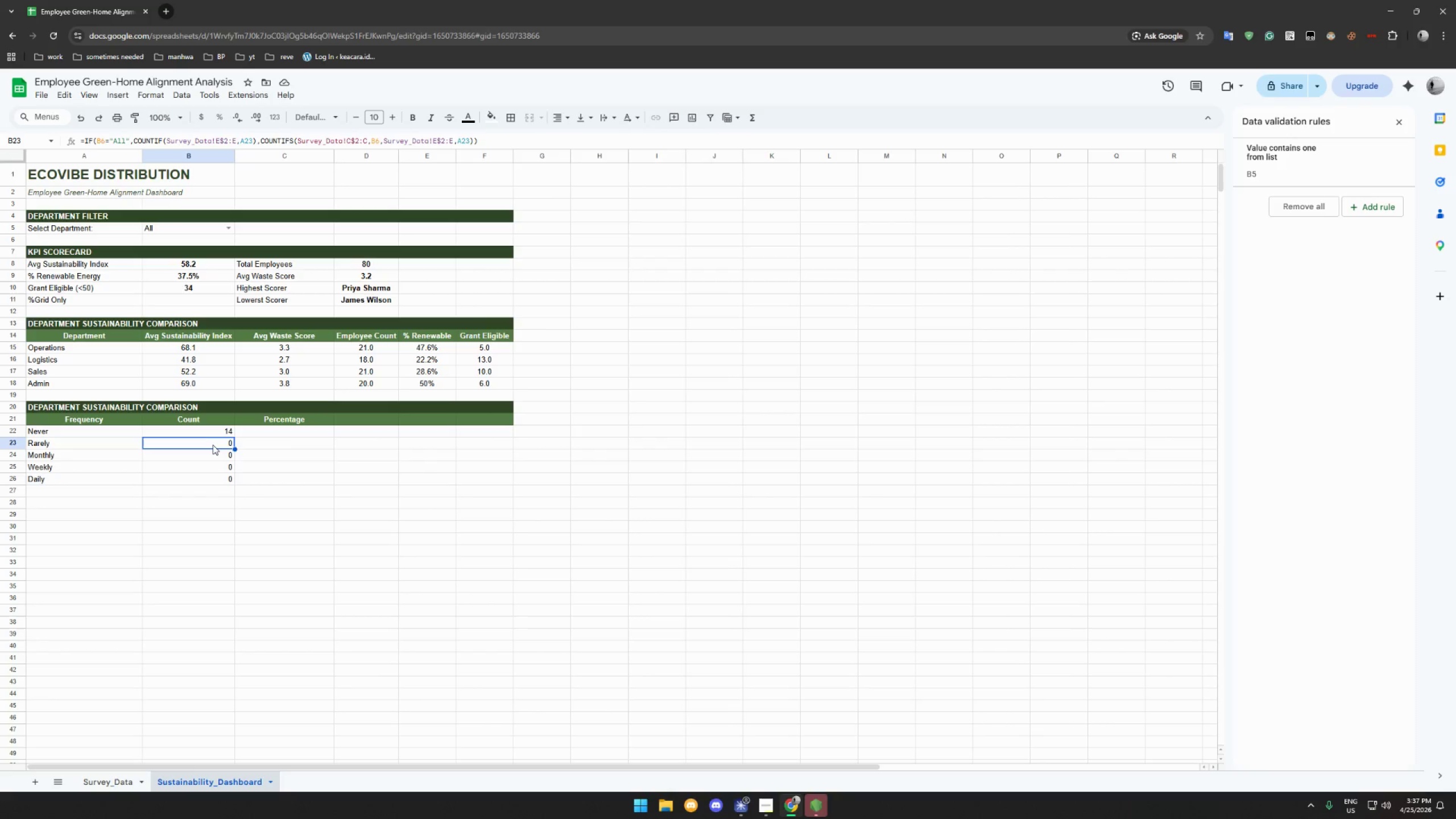 
wait(17.62)
 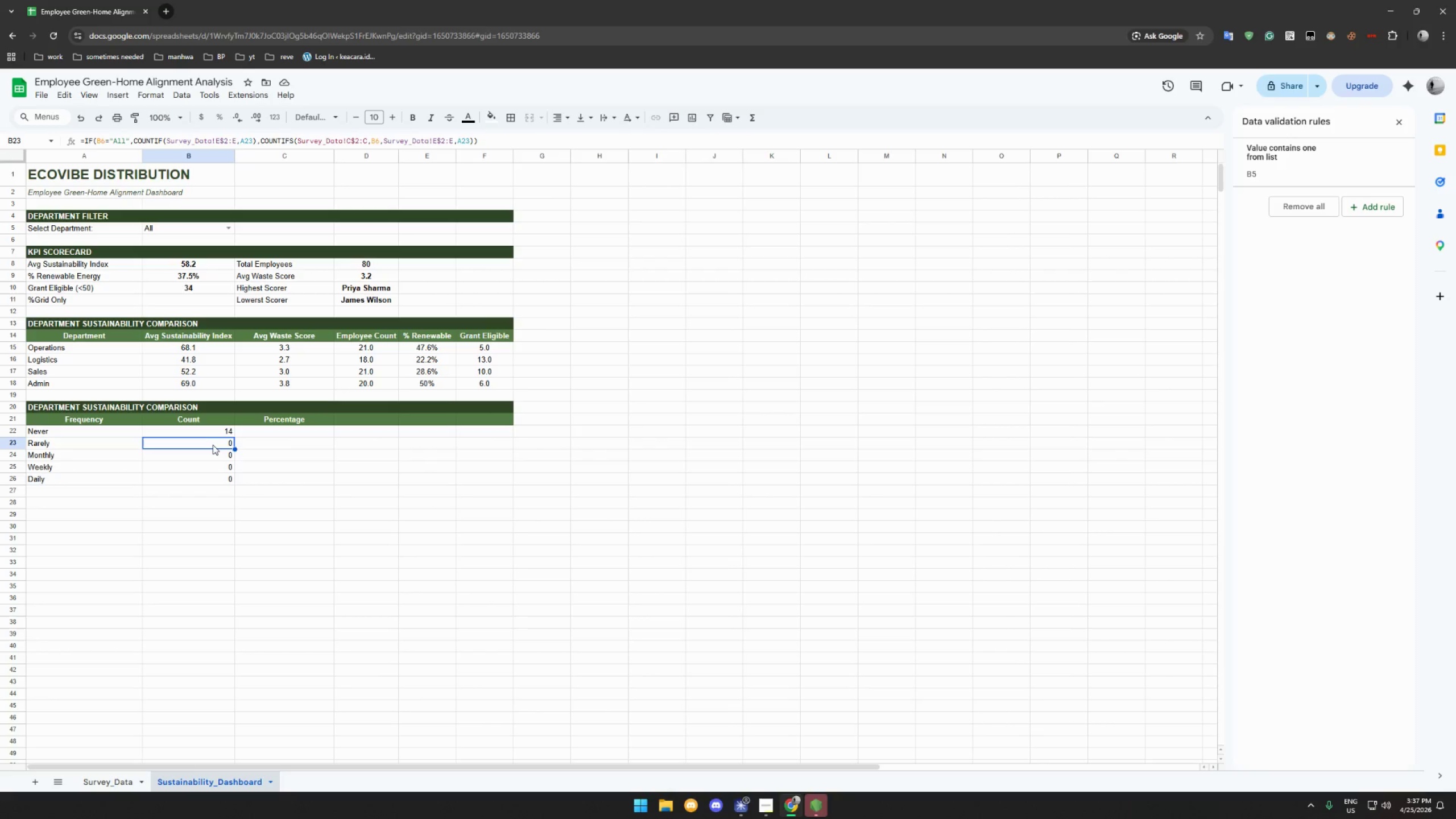 
left_click([209, 442])
 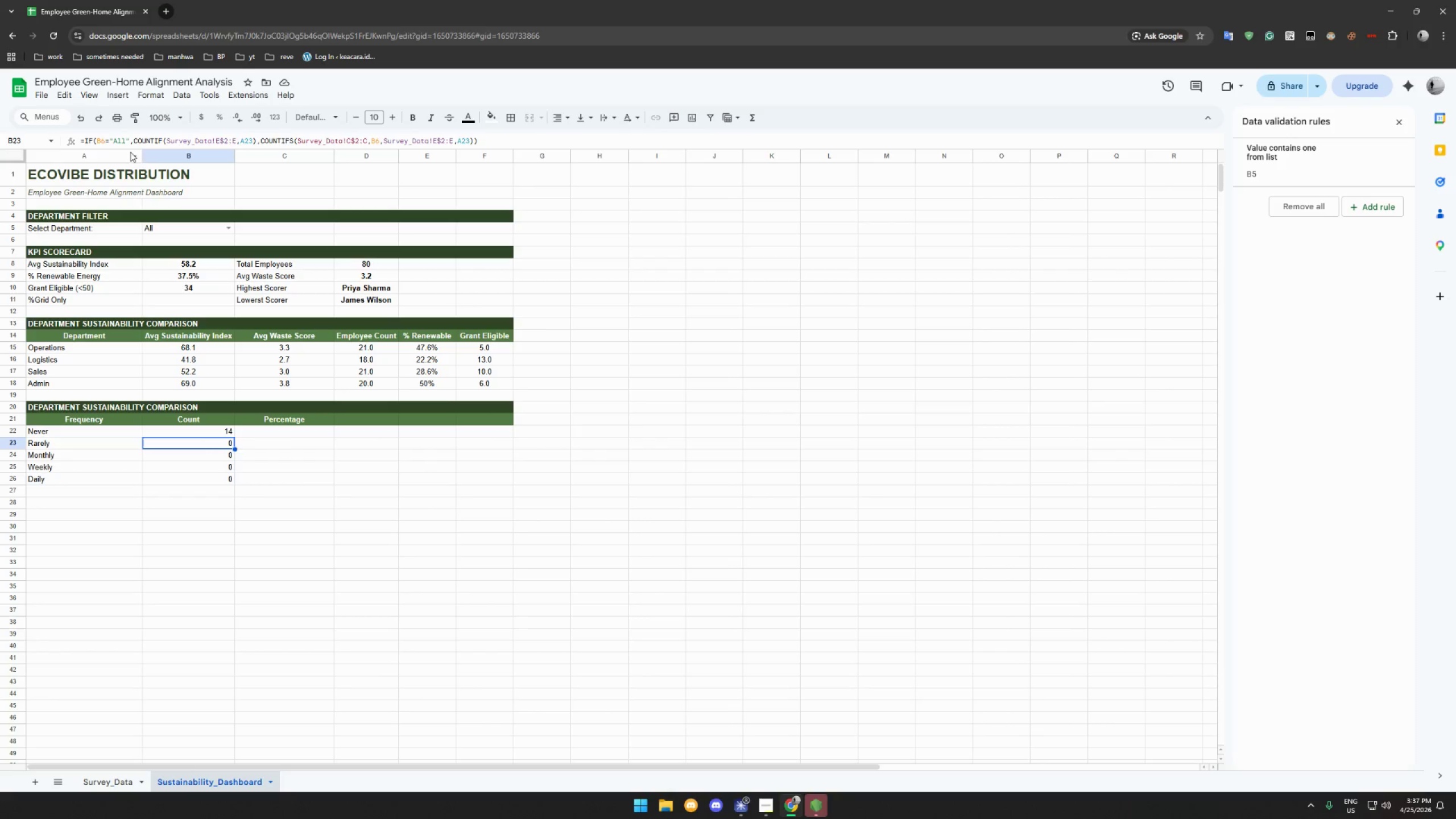 
left_click_drag(start_coordinate=[104, 140], to_coordinate=[101, 140])
 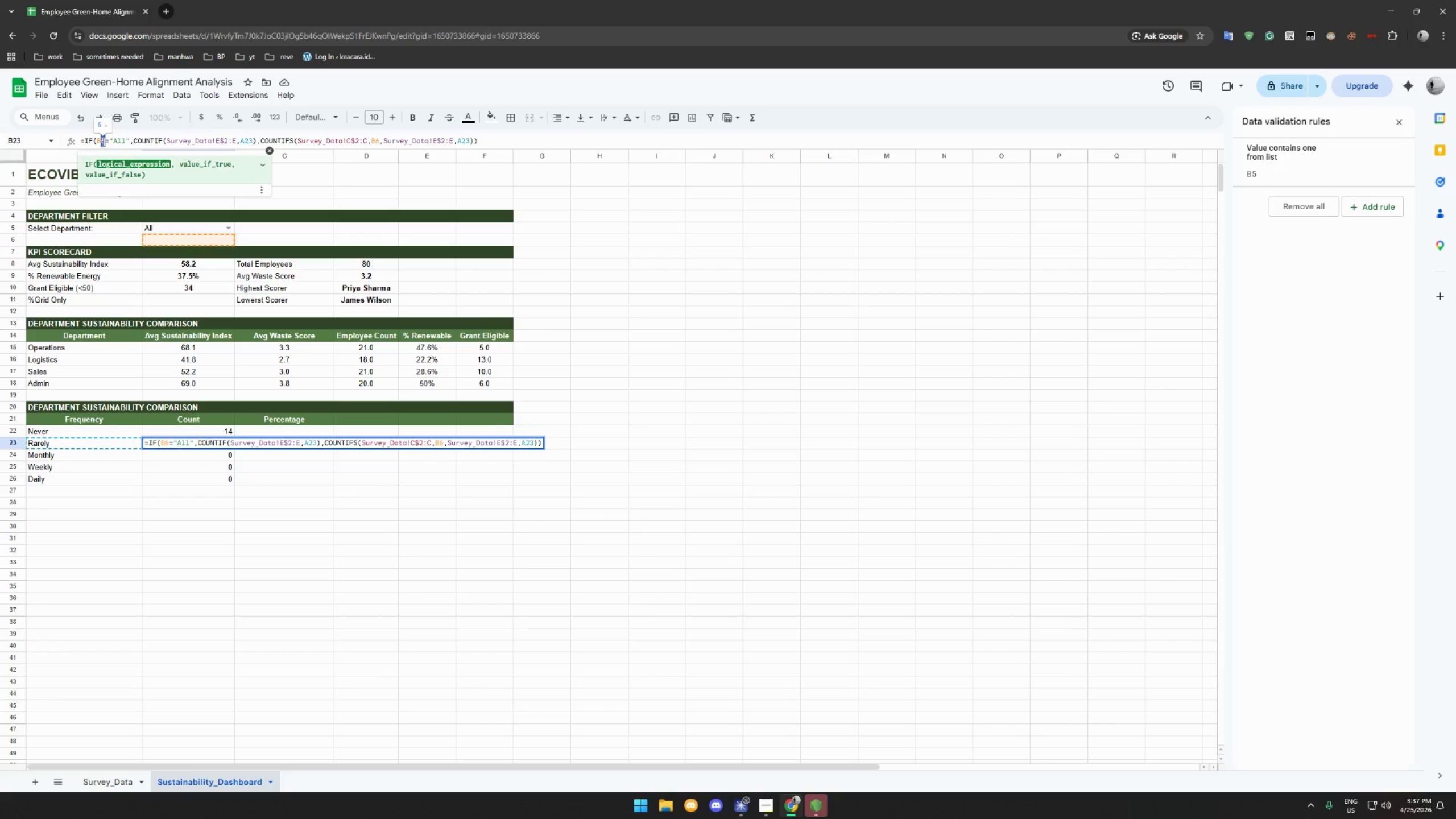 
wait(5.67)
 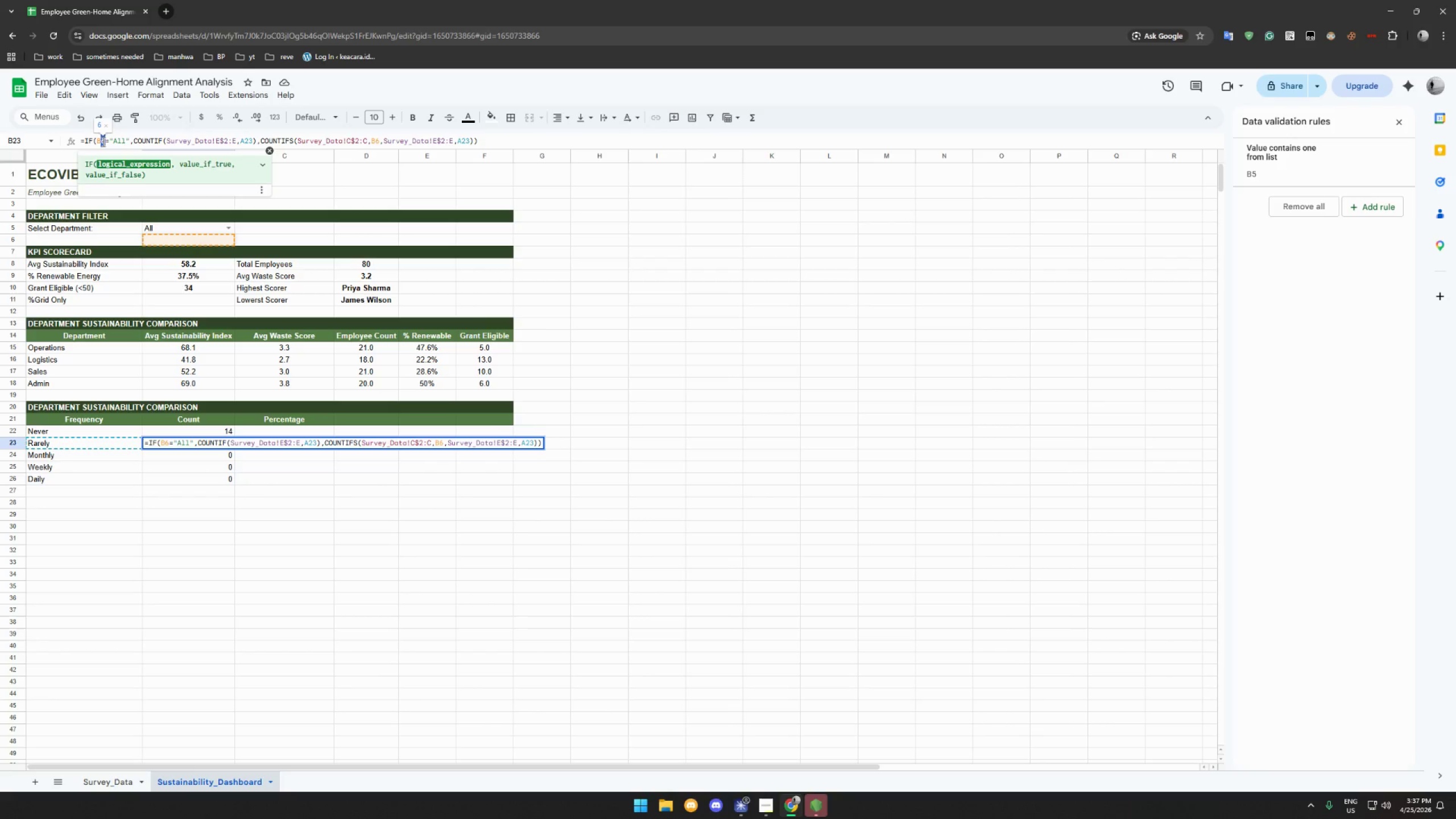 
key(5)
 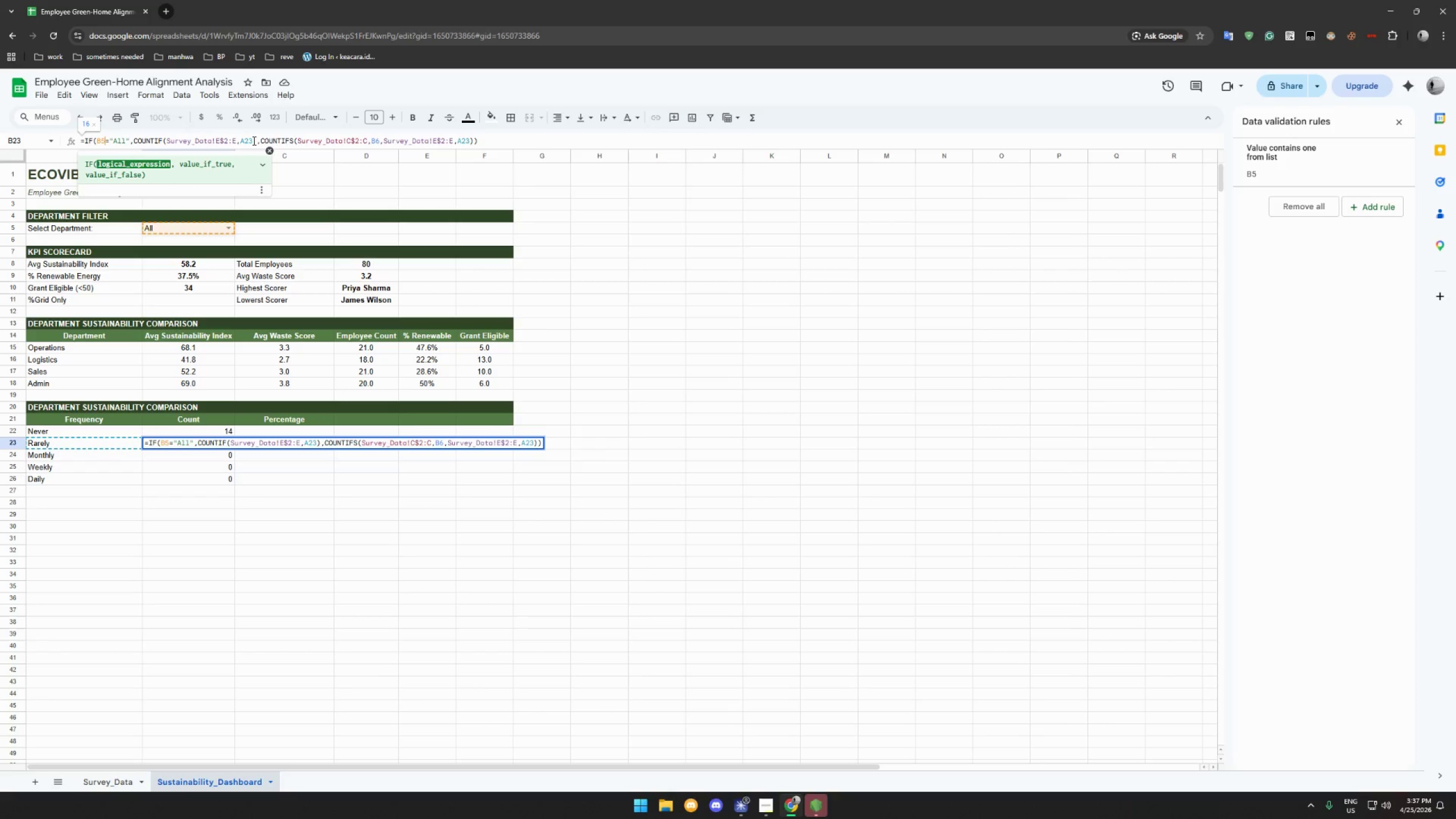 
left_click_drag(start_coordinate=[251, 140], to_coordinate=[249, 140])
 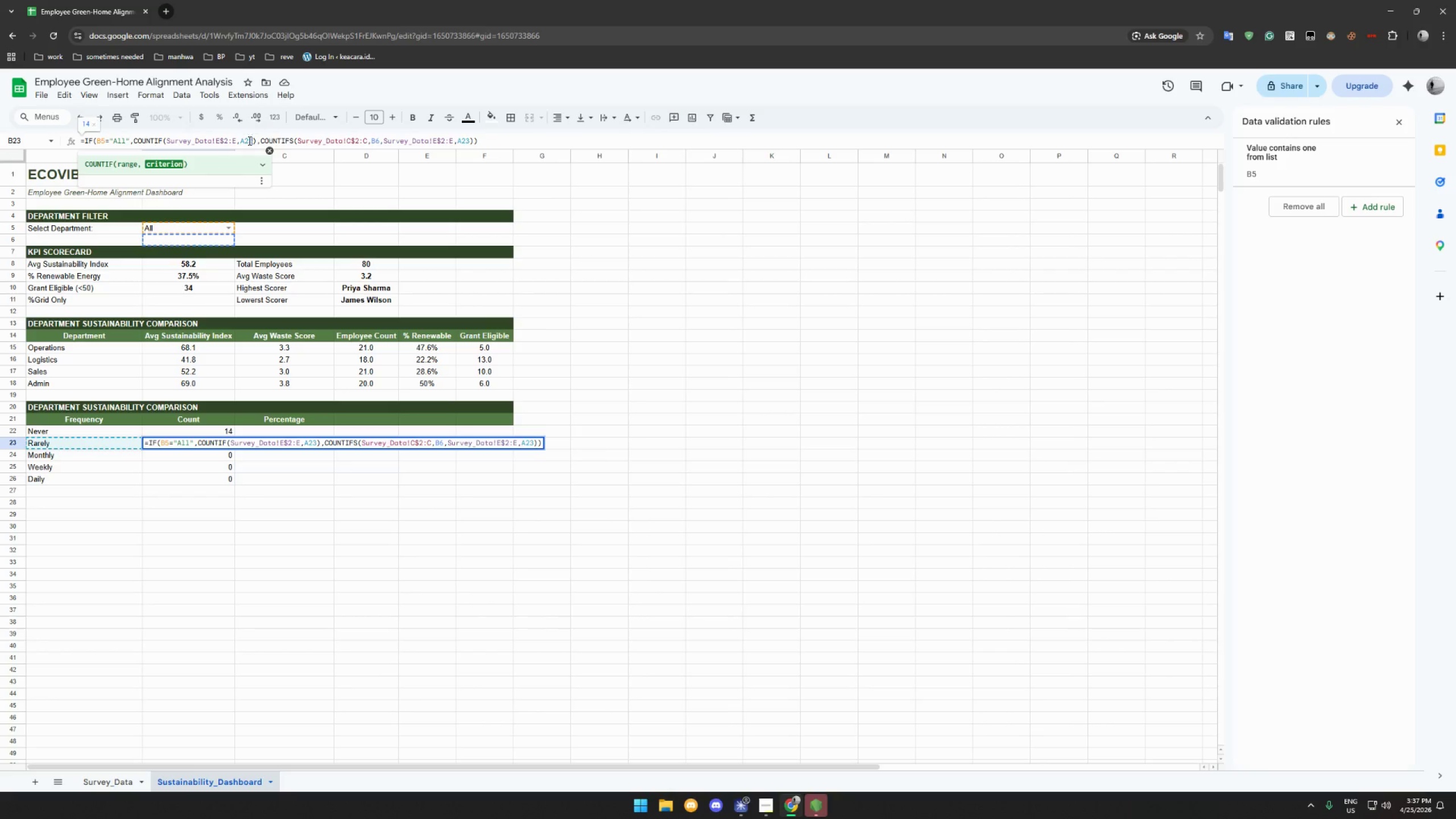 
key(2)
 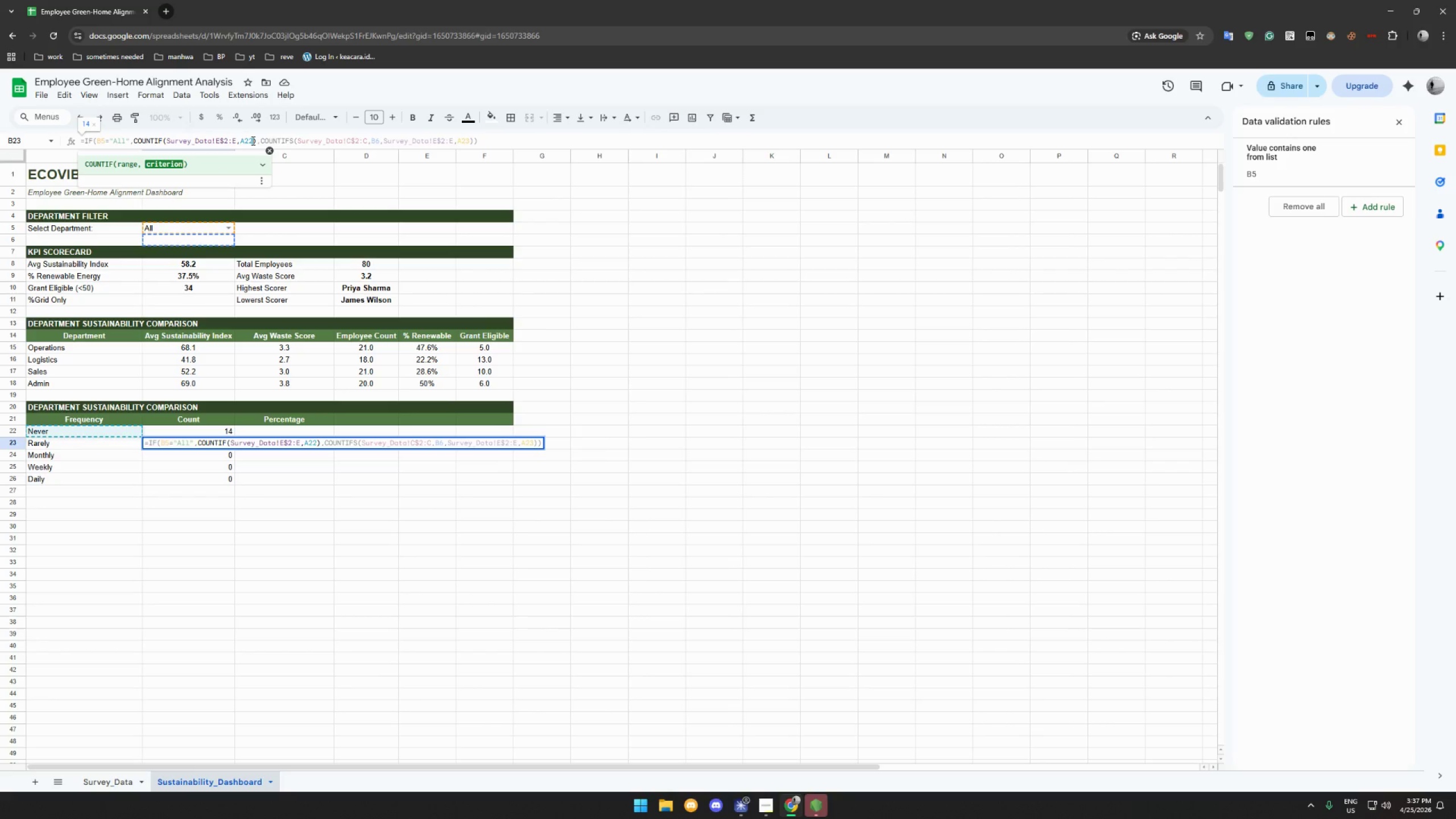 
wait(8.5)
 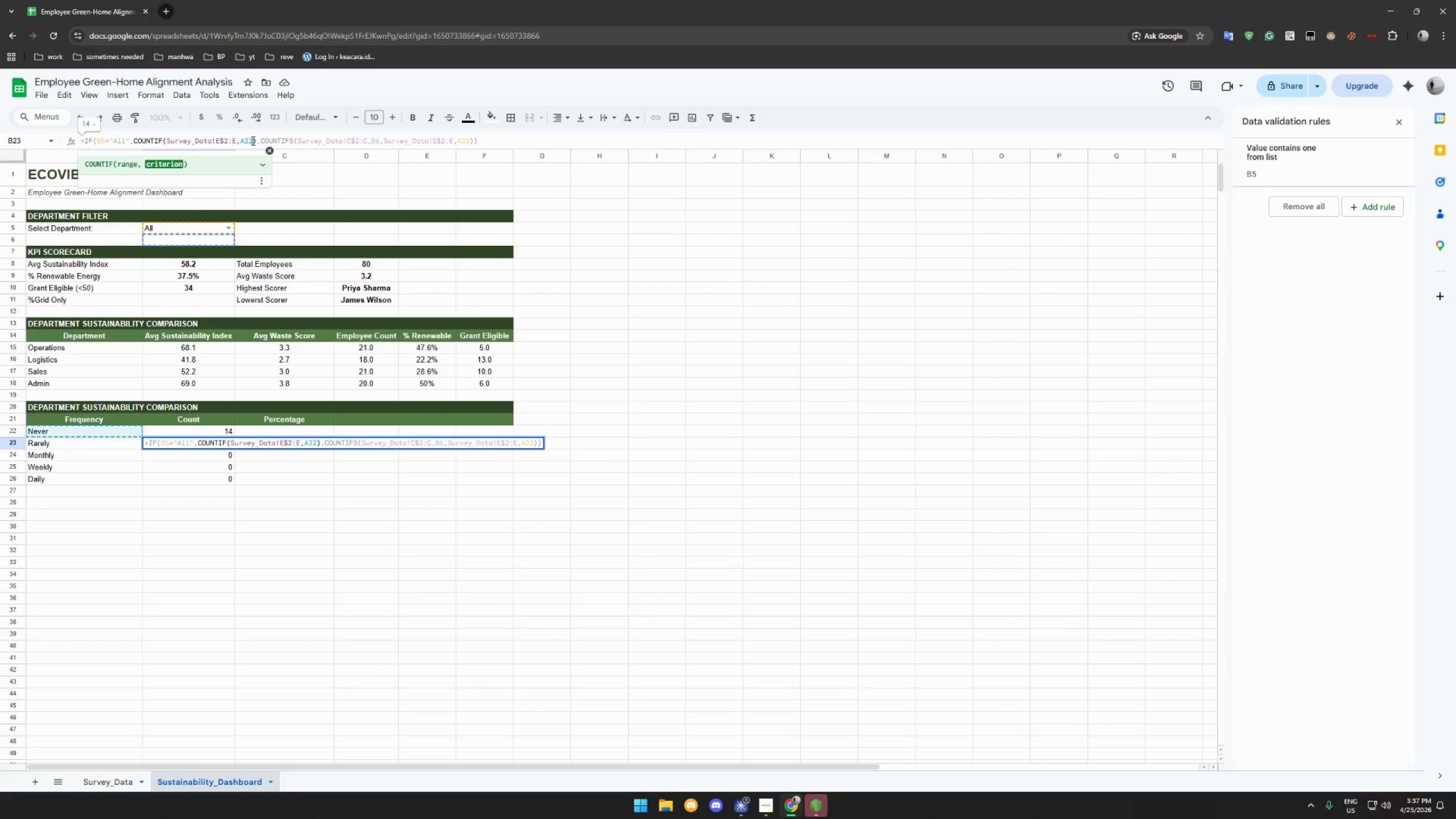 
key(Backspace)
 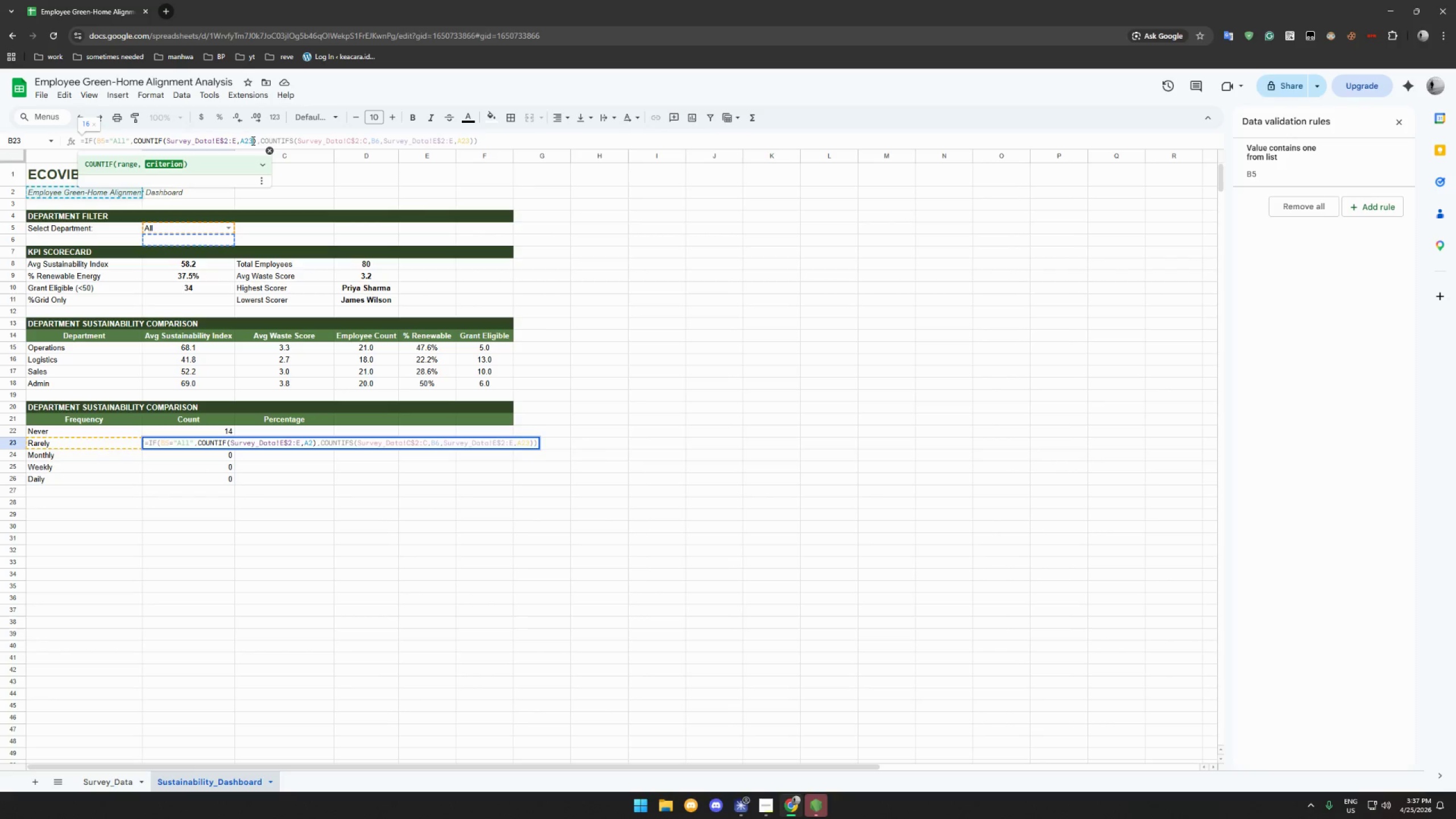 
key(3)
 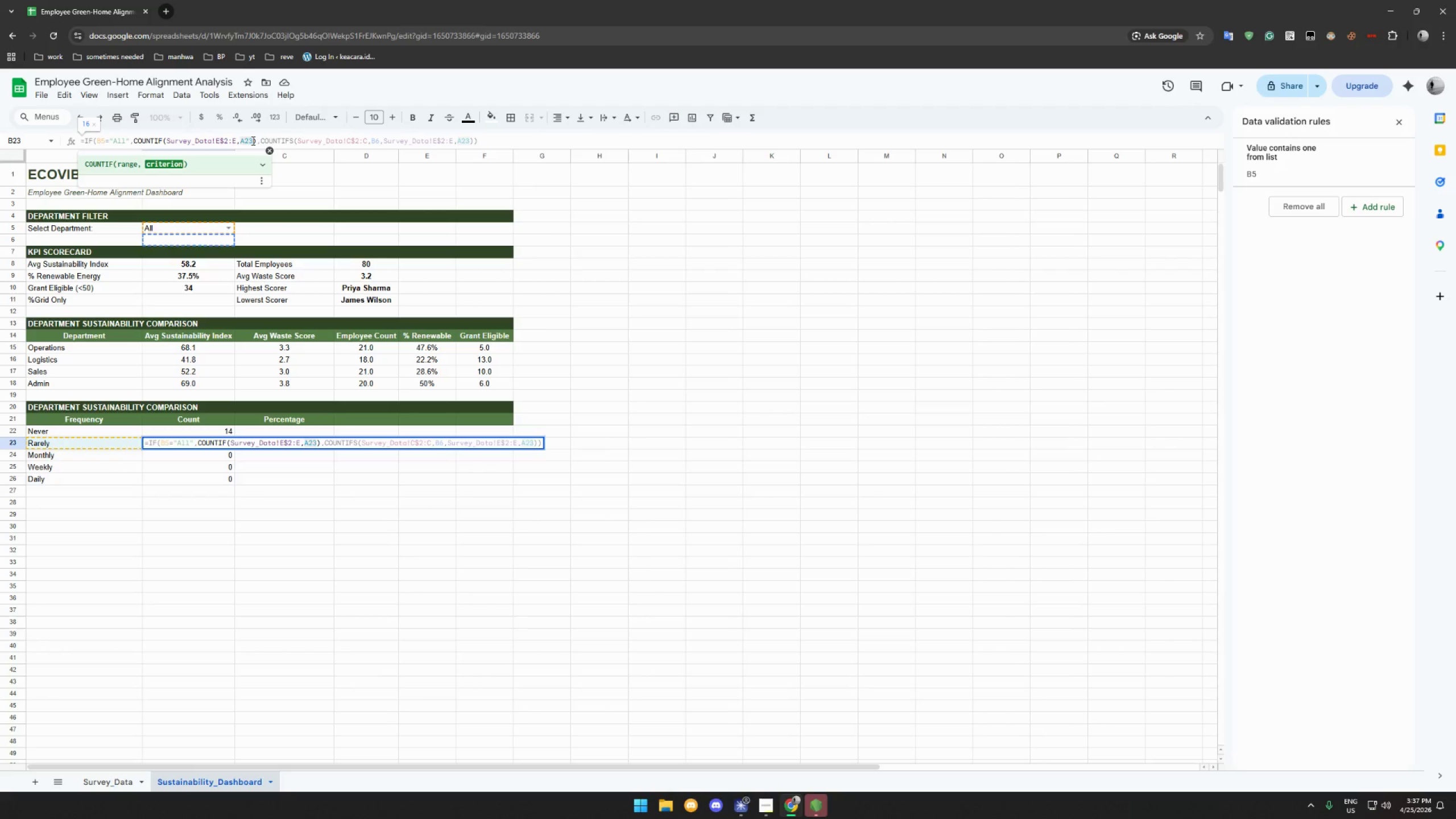 
wait(11.17)
 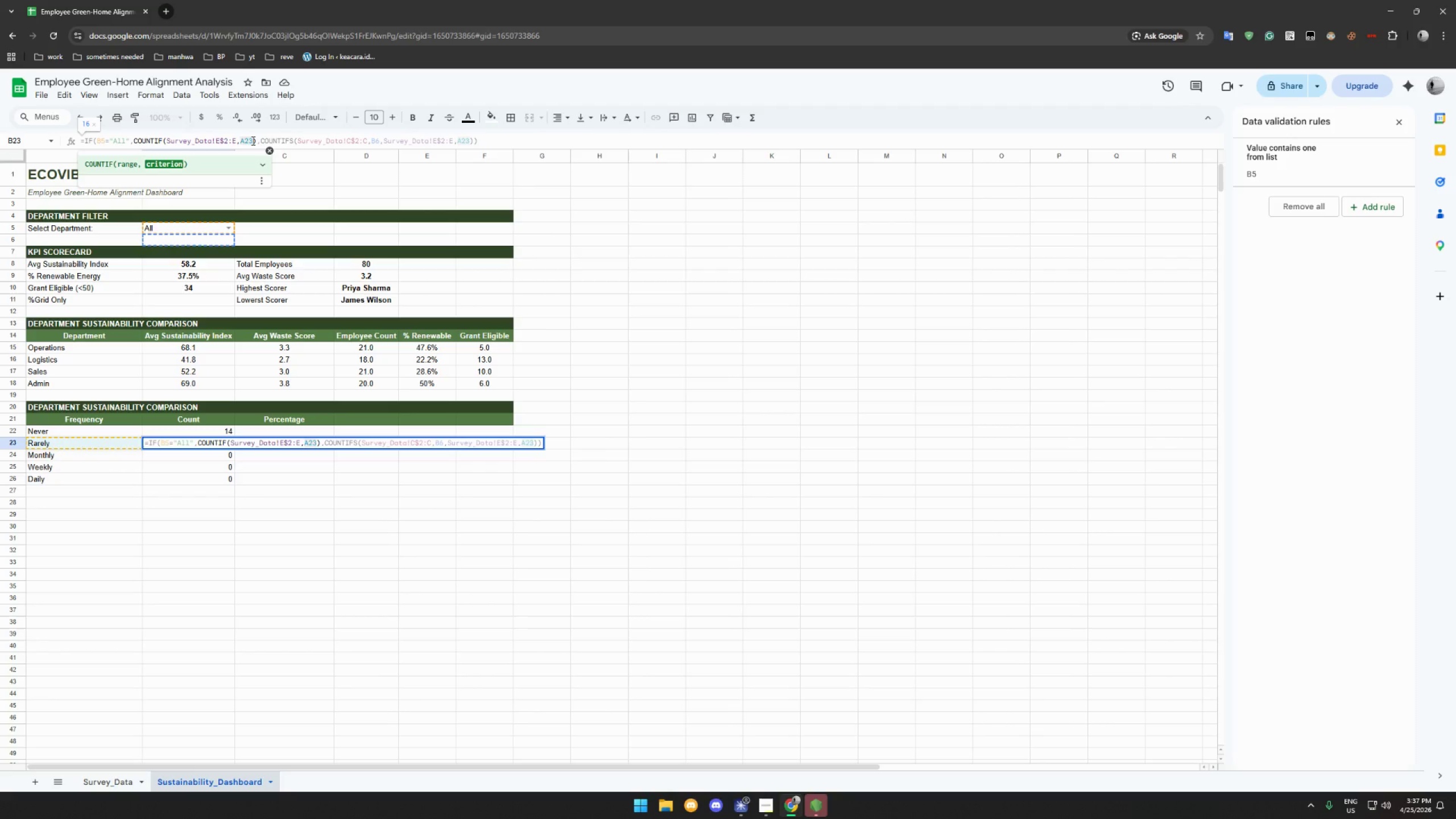 
key(5)
 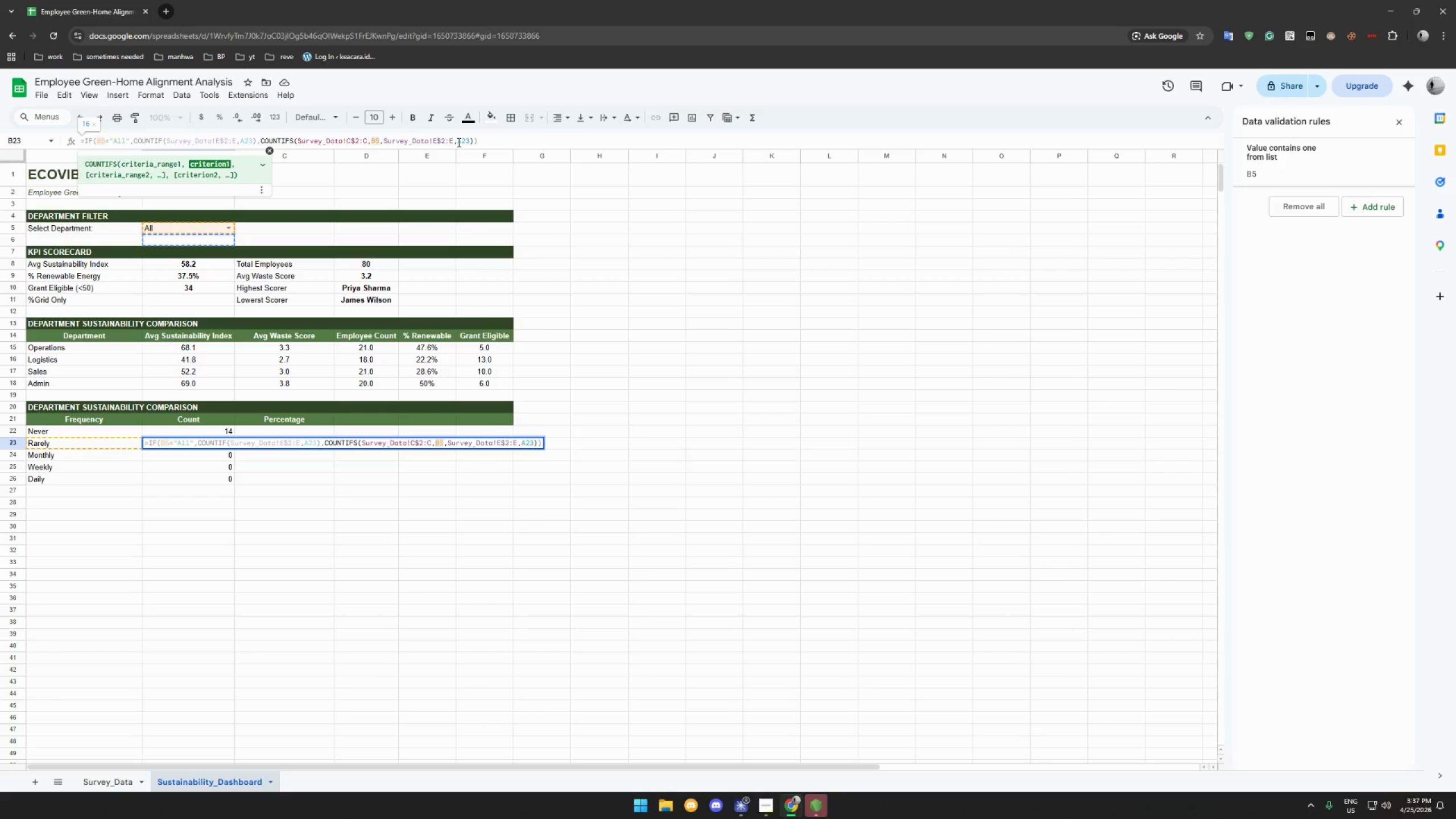 
wait(8.78)
 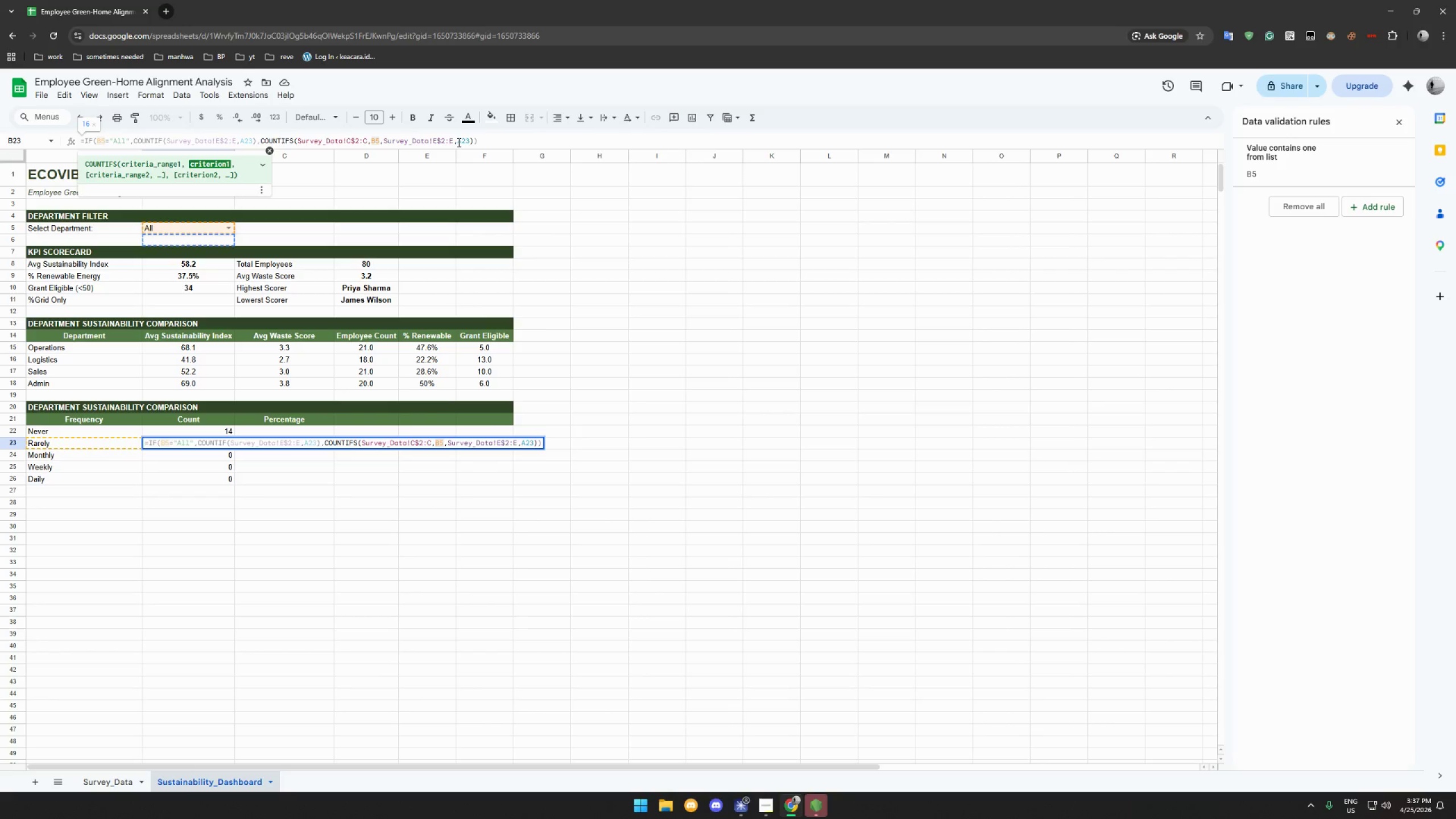 
left_click([312, 508])
 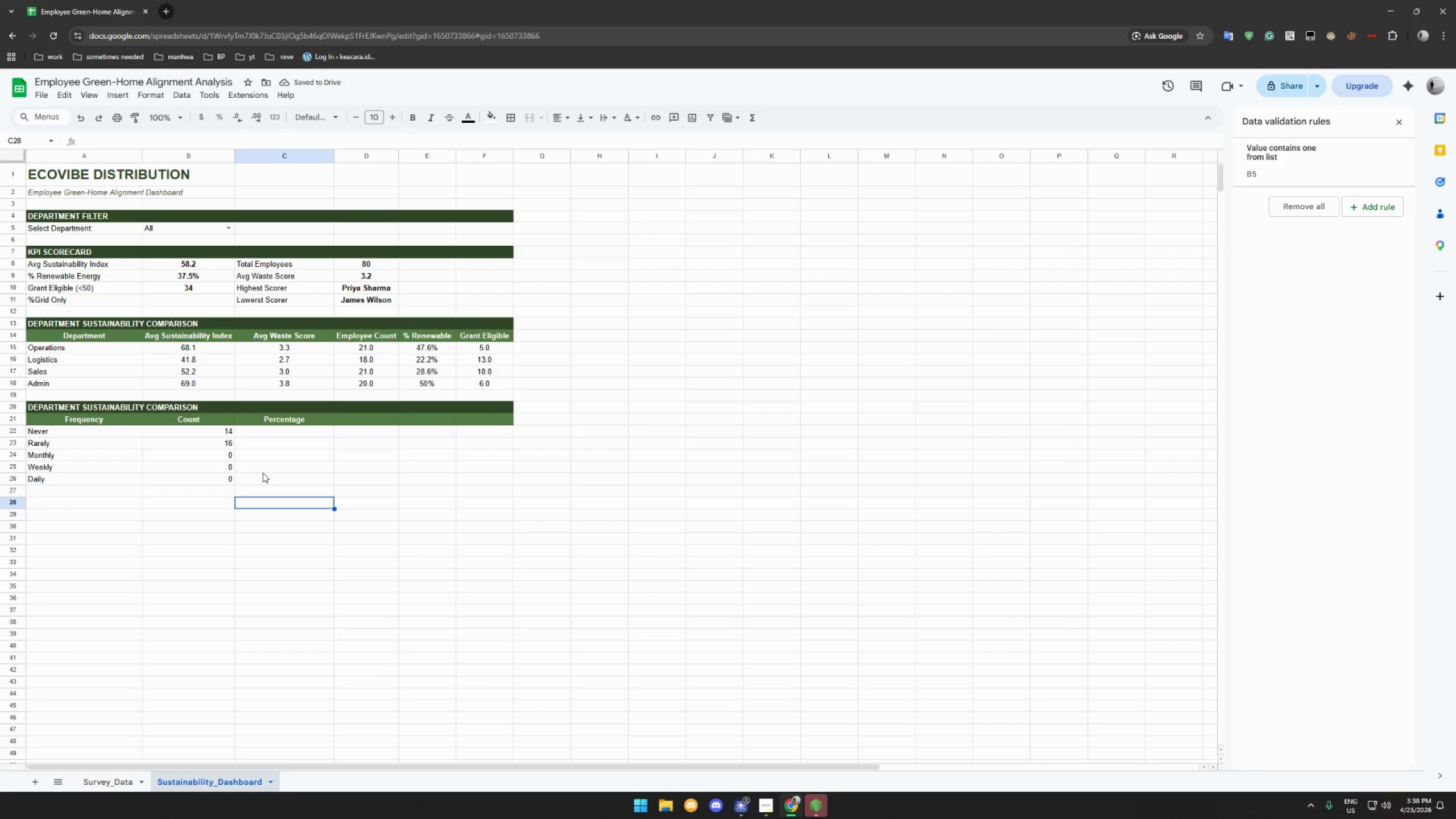 
left_click([208, 458])
 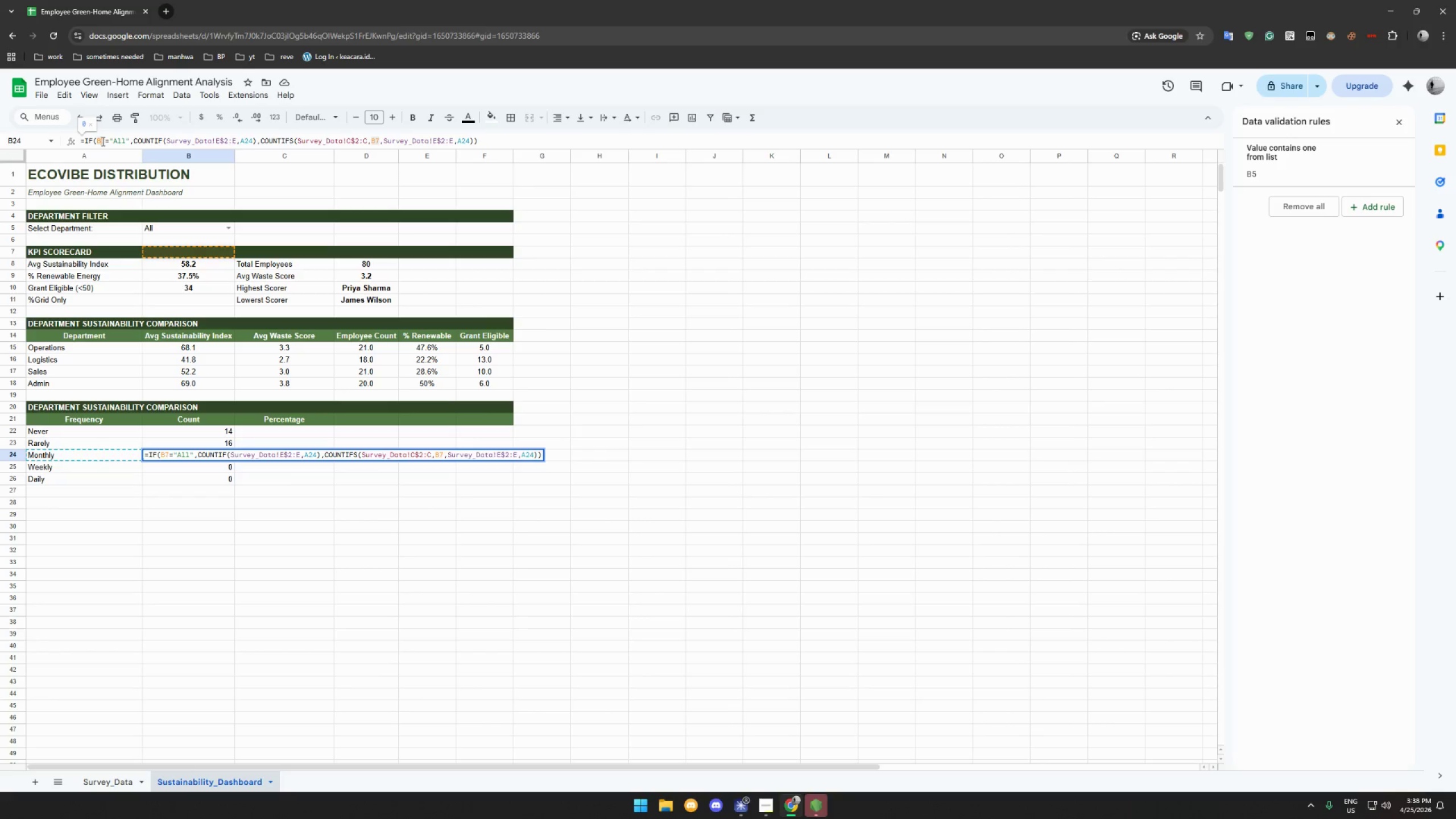 
key(5)
 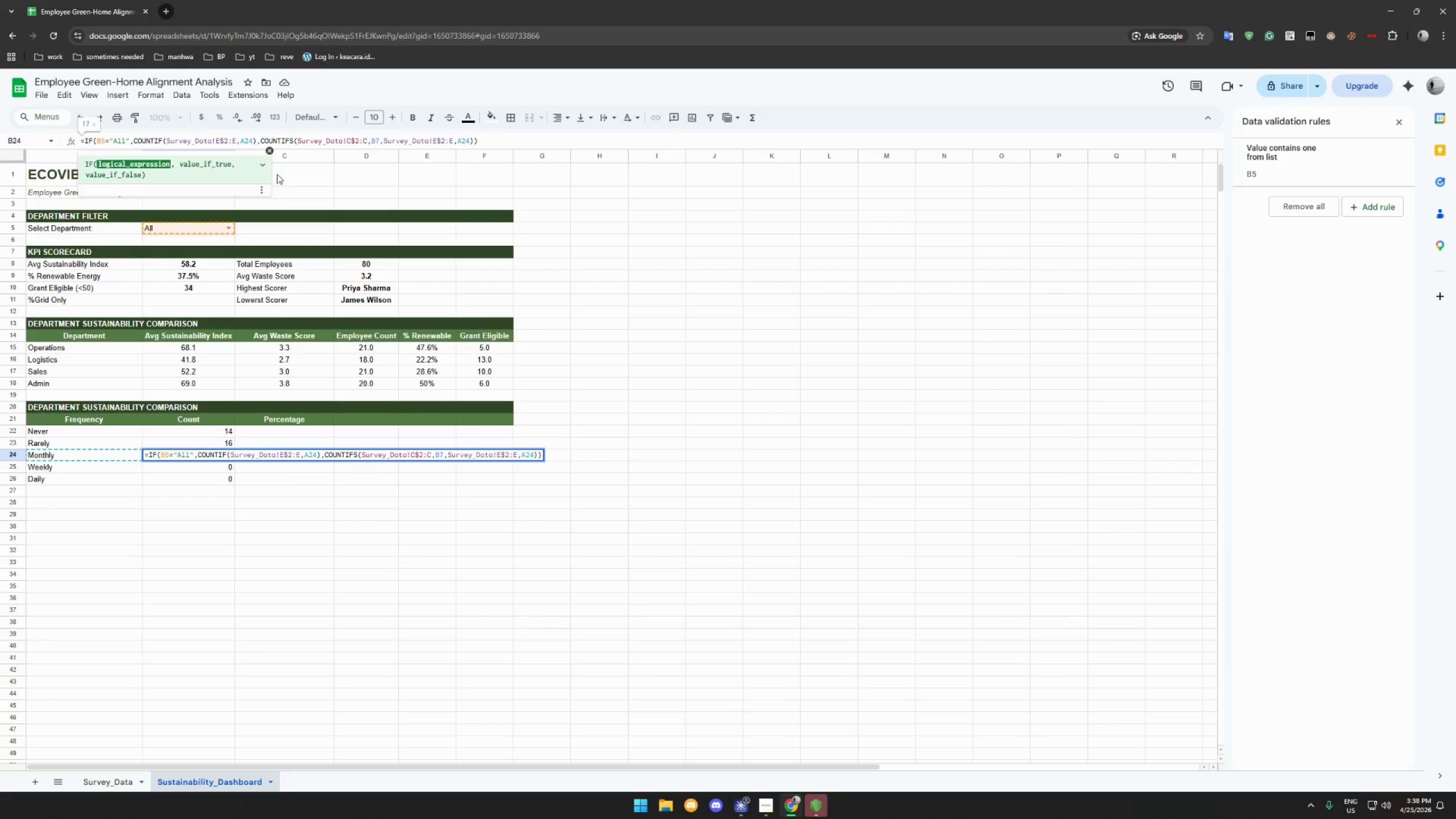 
left_click([582, 562])
 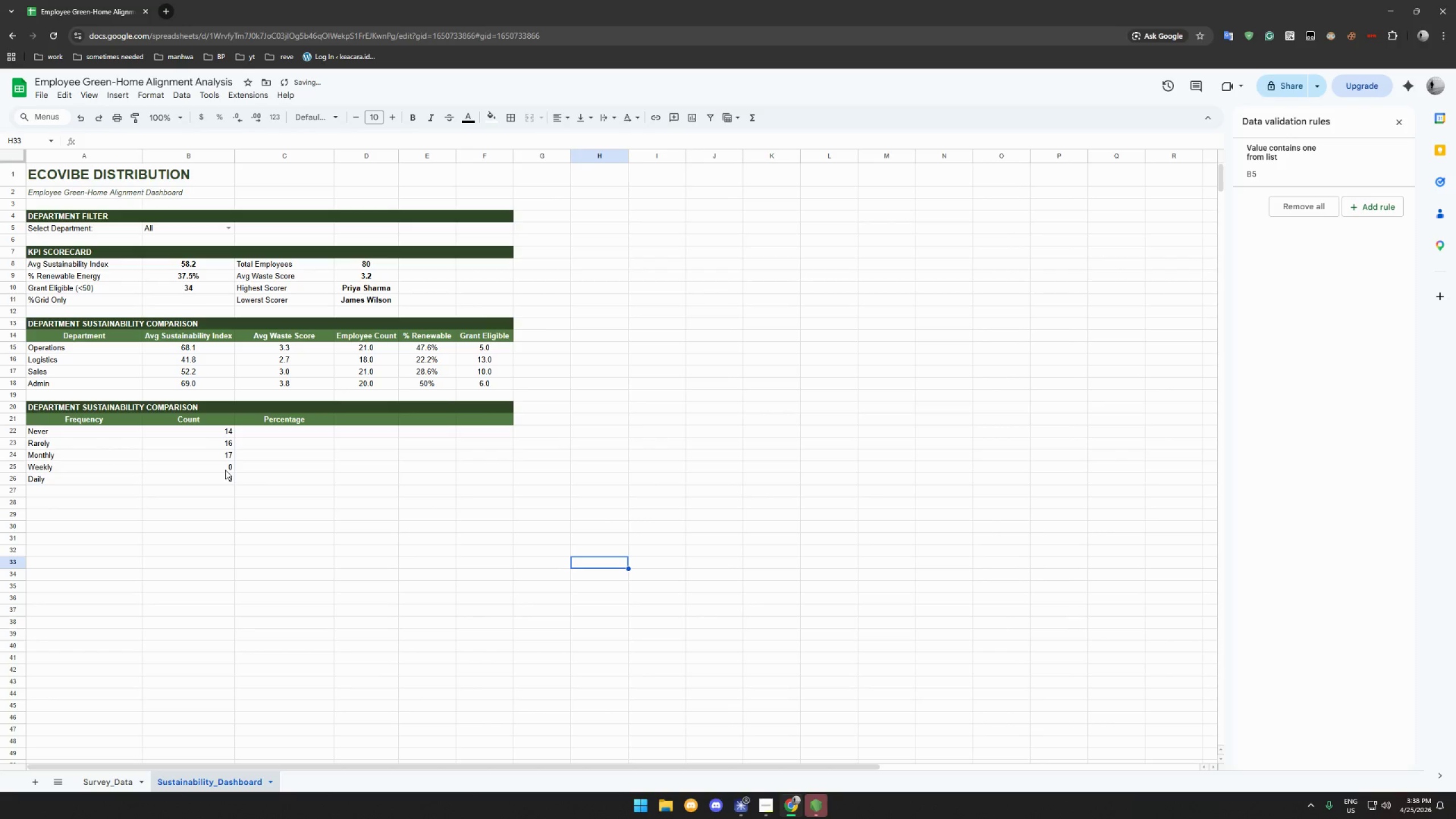 
left_click([224, 464])
 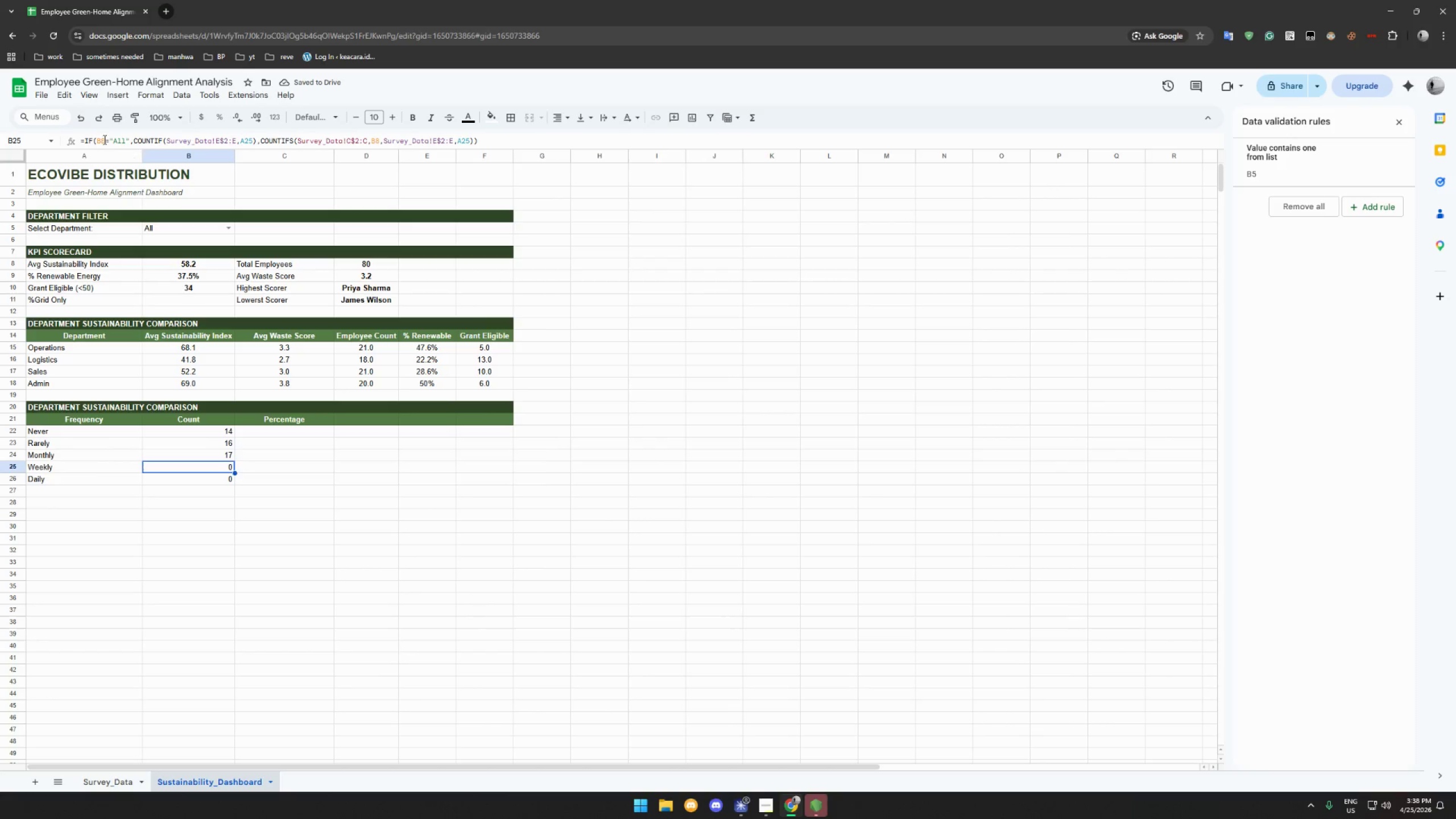 
key(5)
 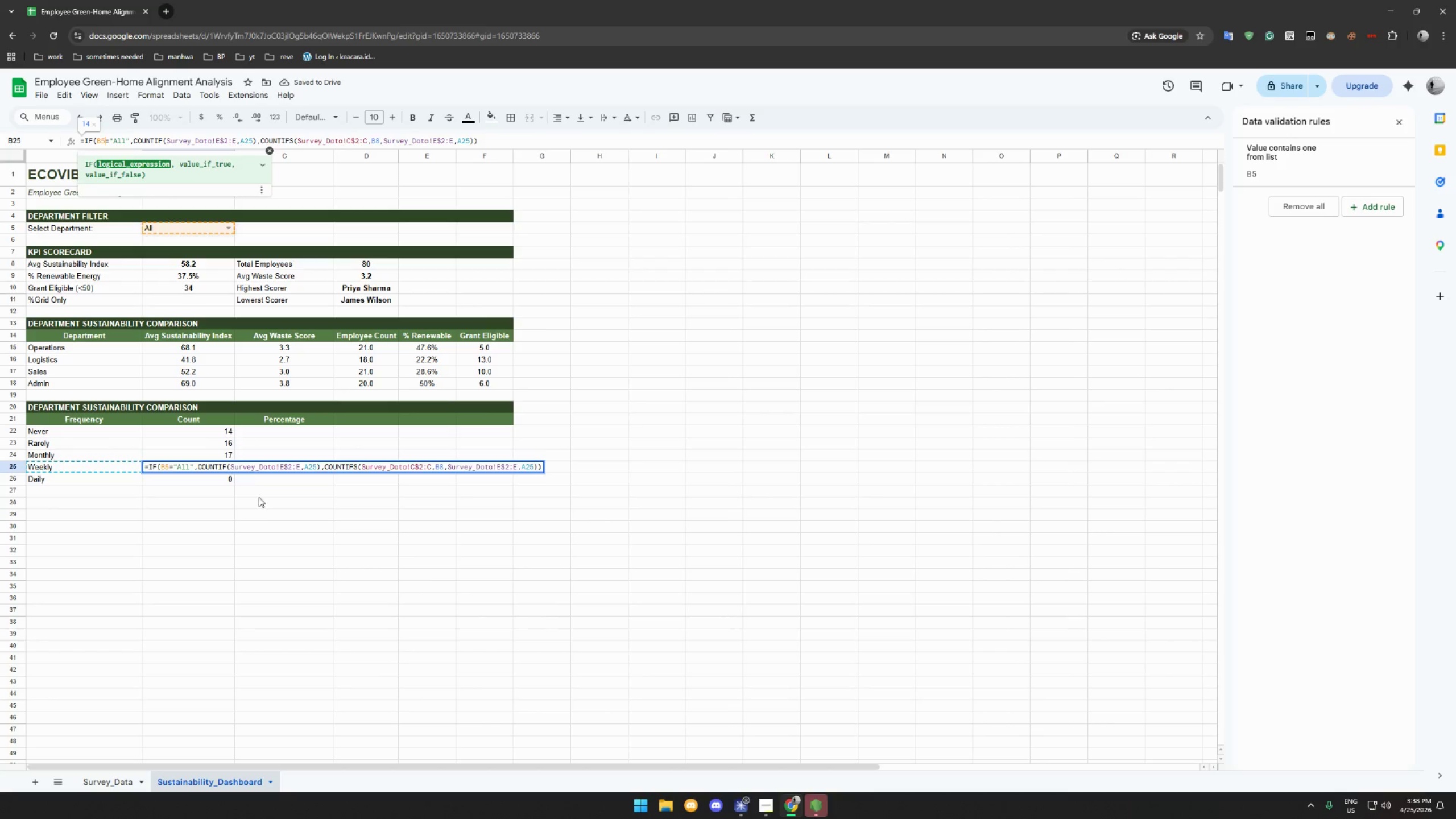 
left_click([262, 505])
 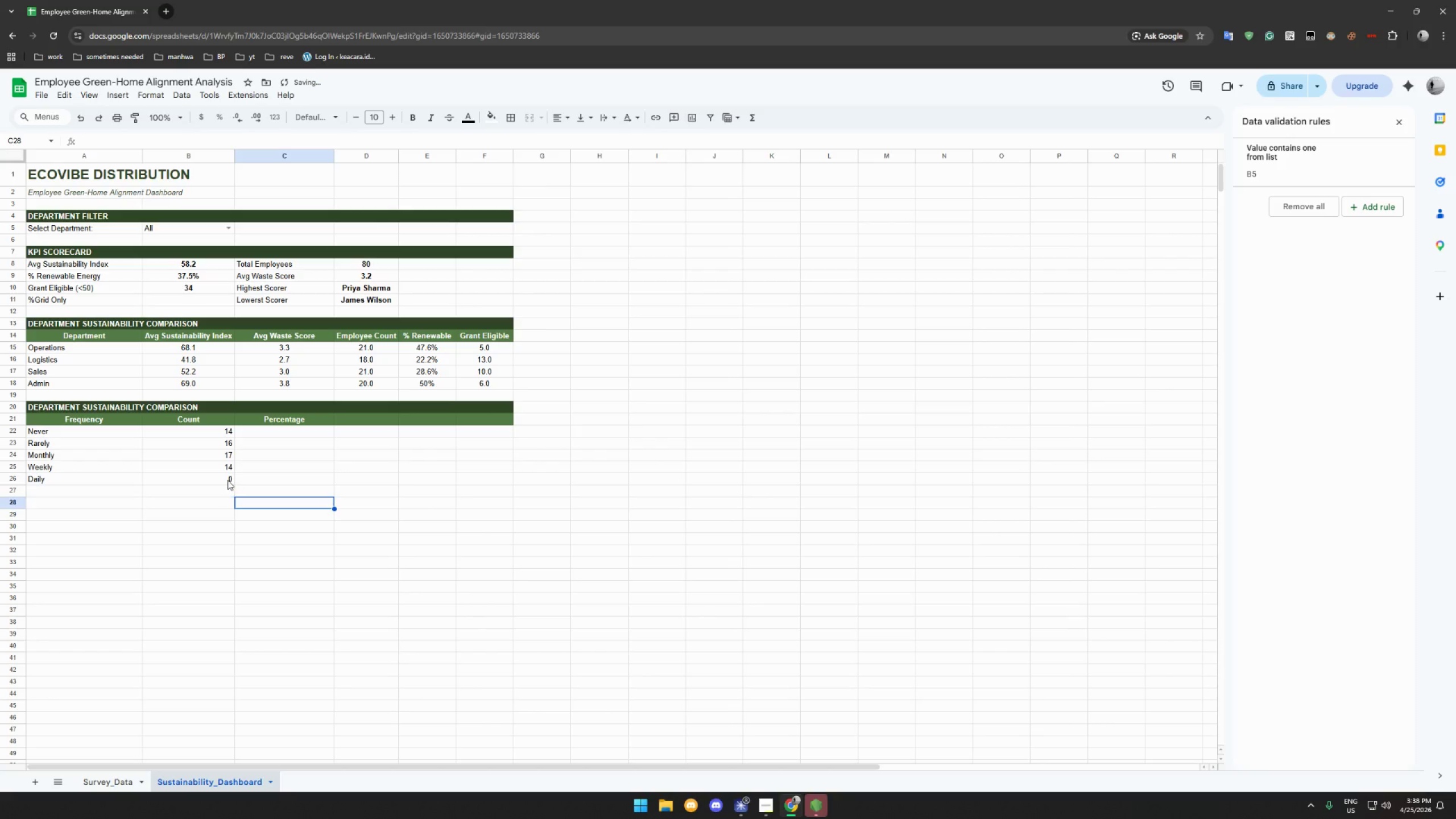 
left_click([226, 478])
 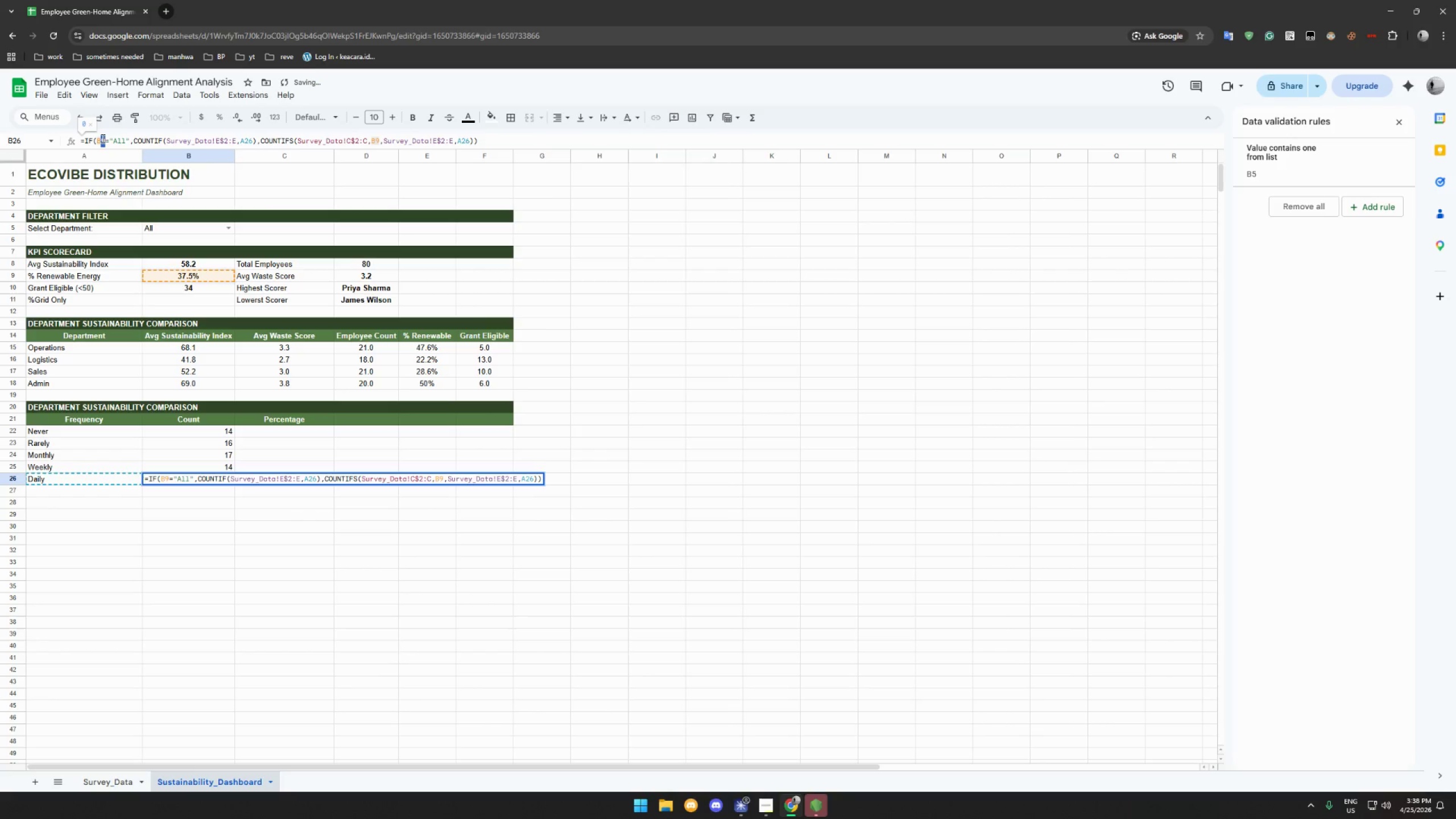 
key(5)
 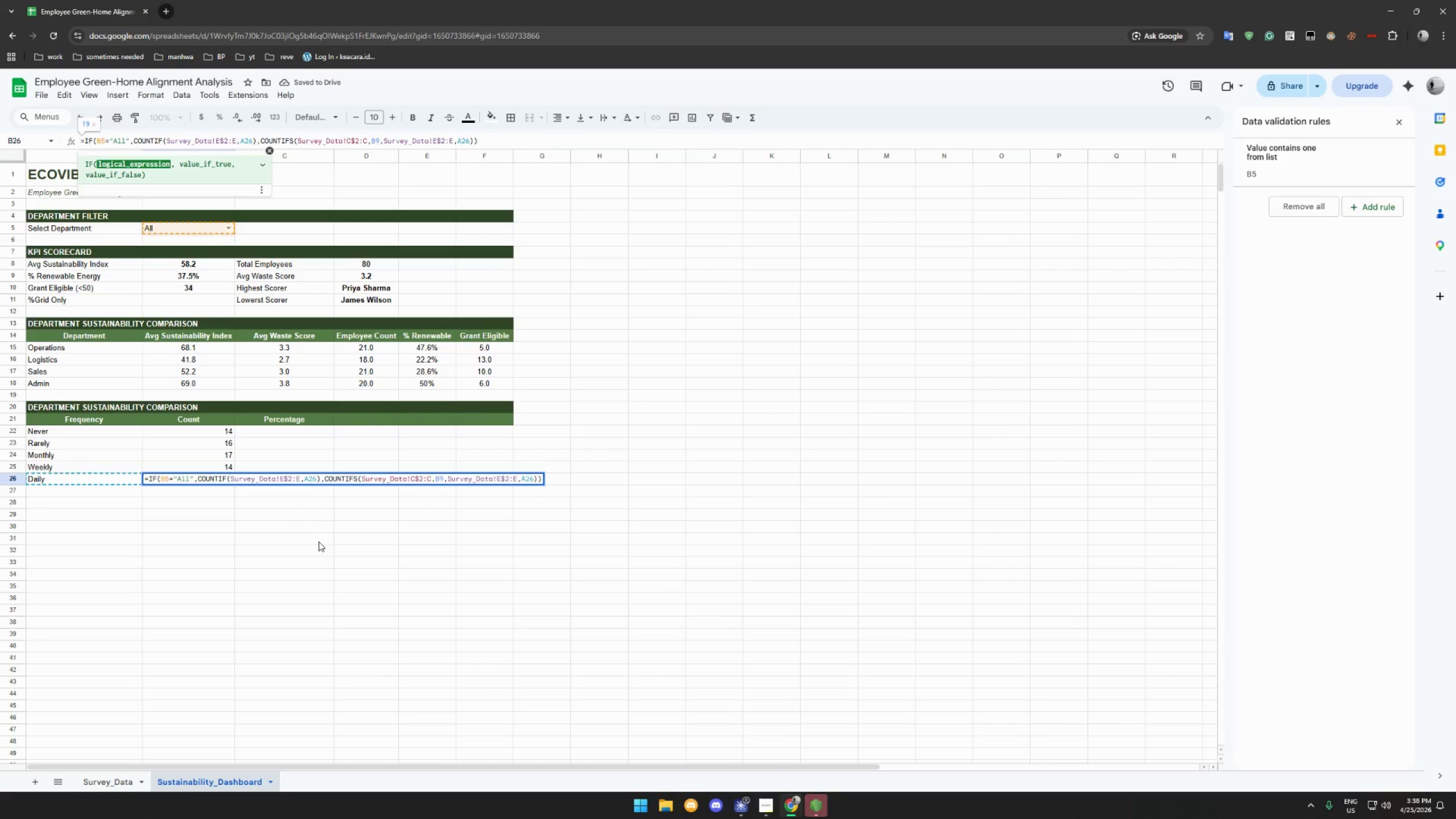 
left_click([318, 541])
 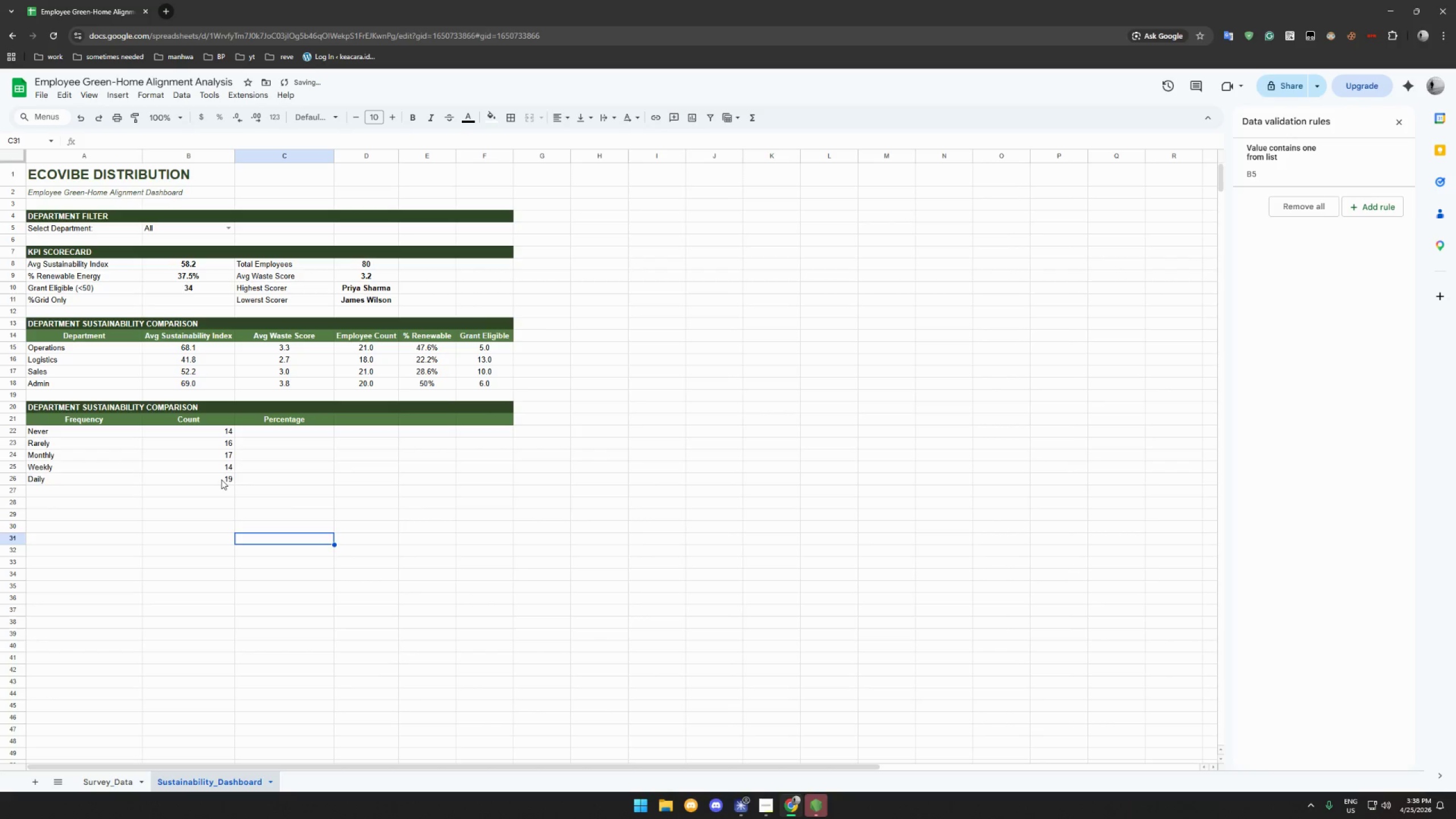 
left_click([221, 479])
 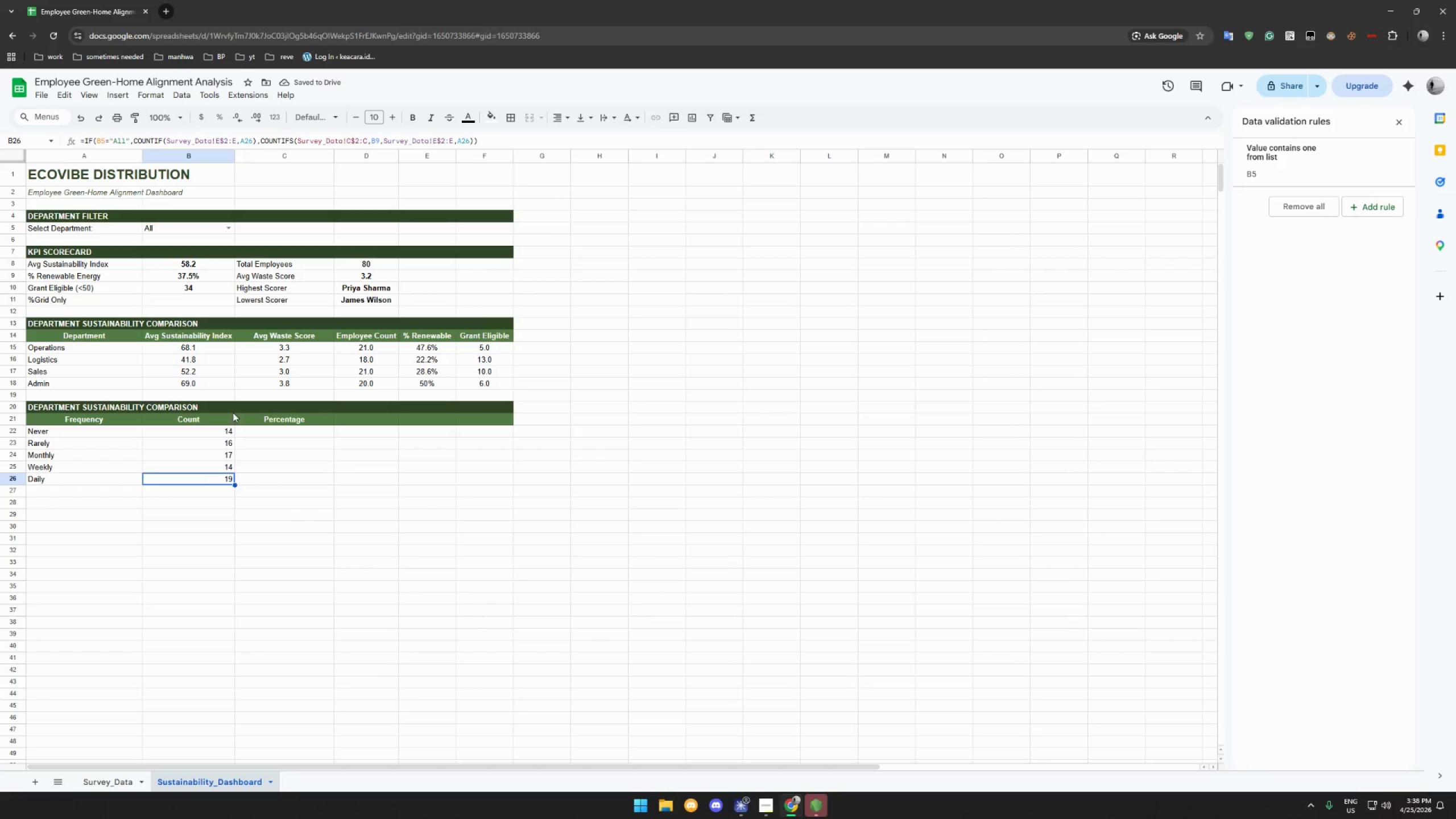 
left_click([218, 435])
 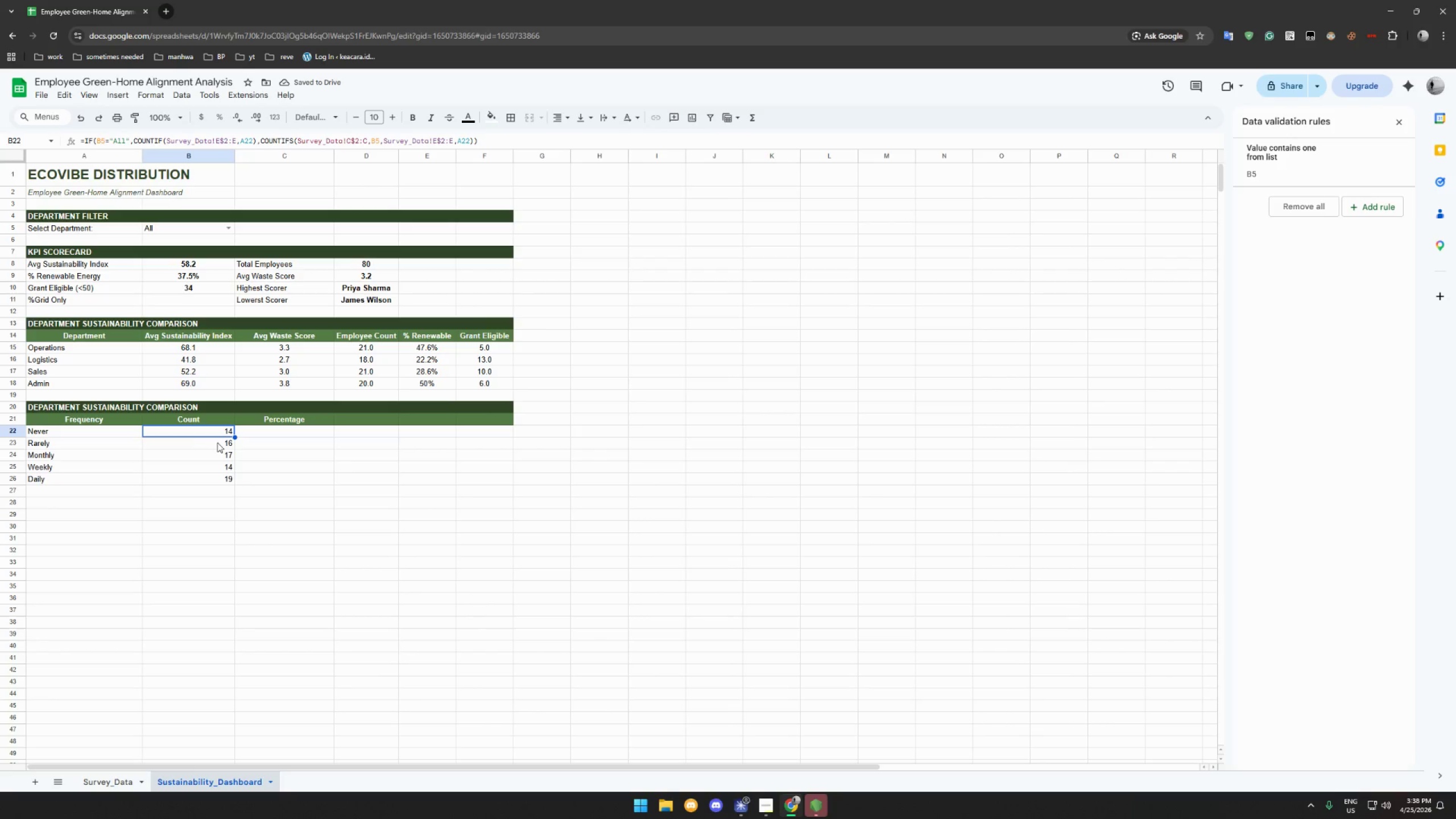 
left_click([217, 442])
 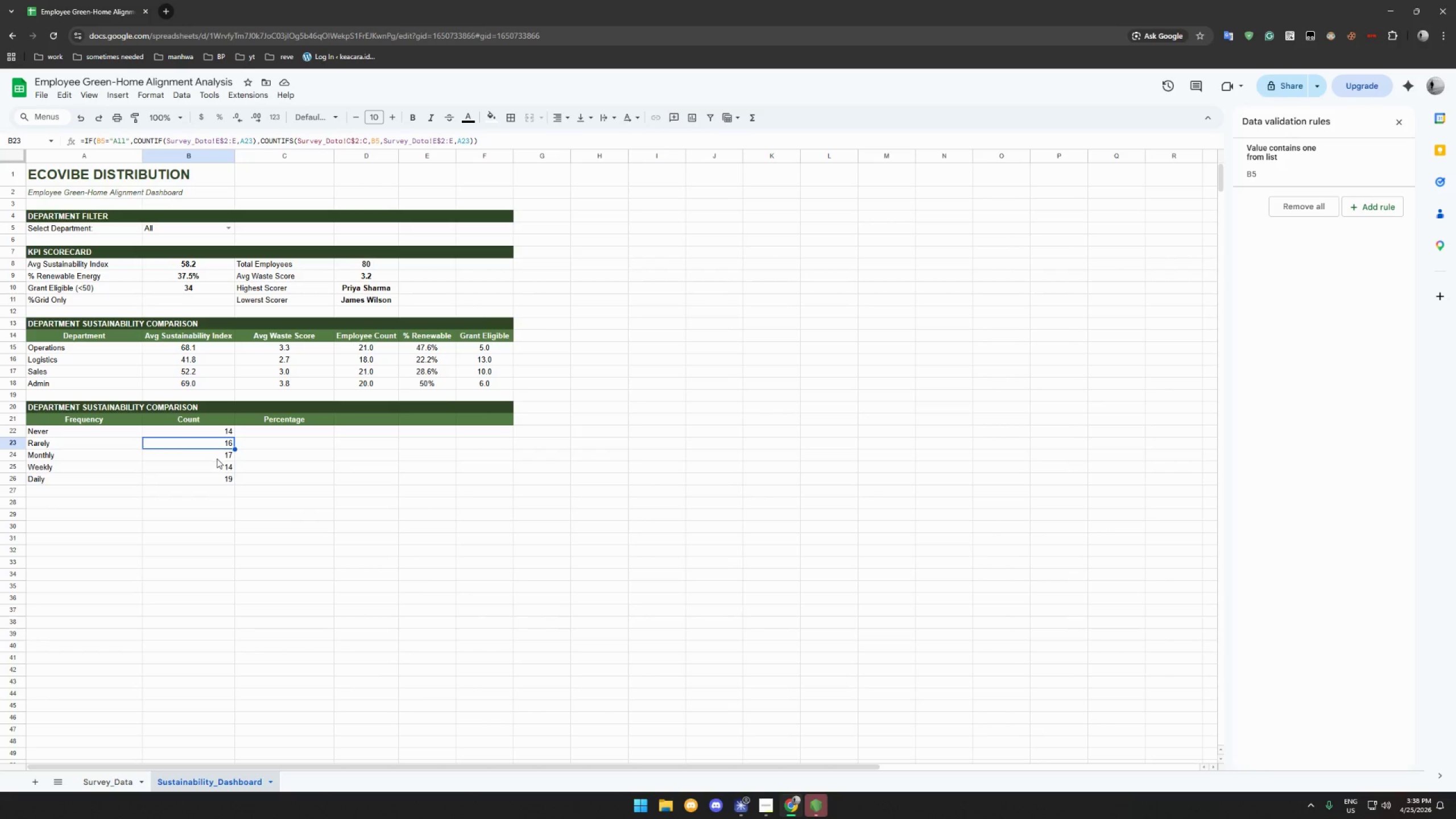 
double_click([217, 458])
 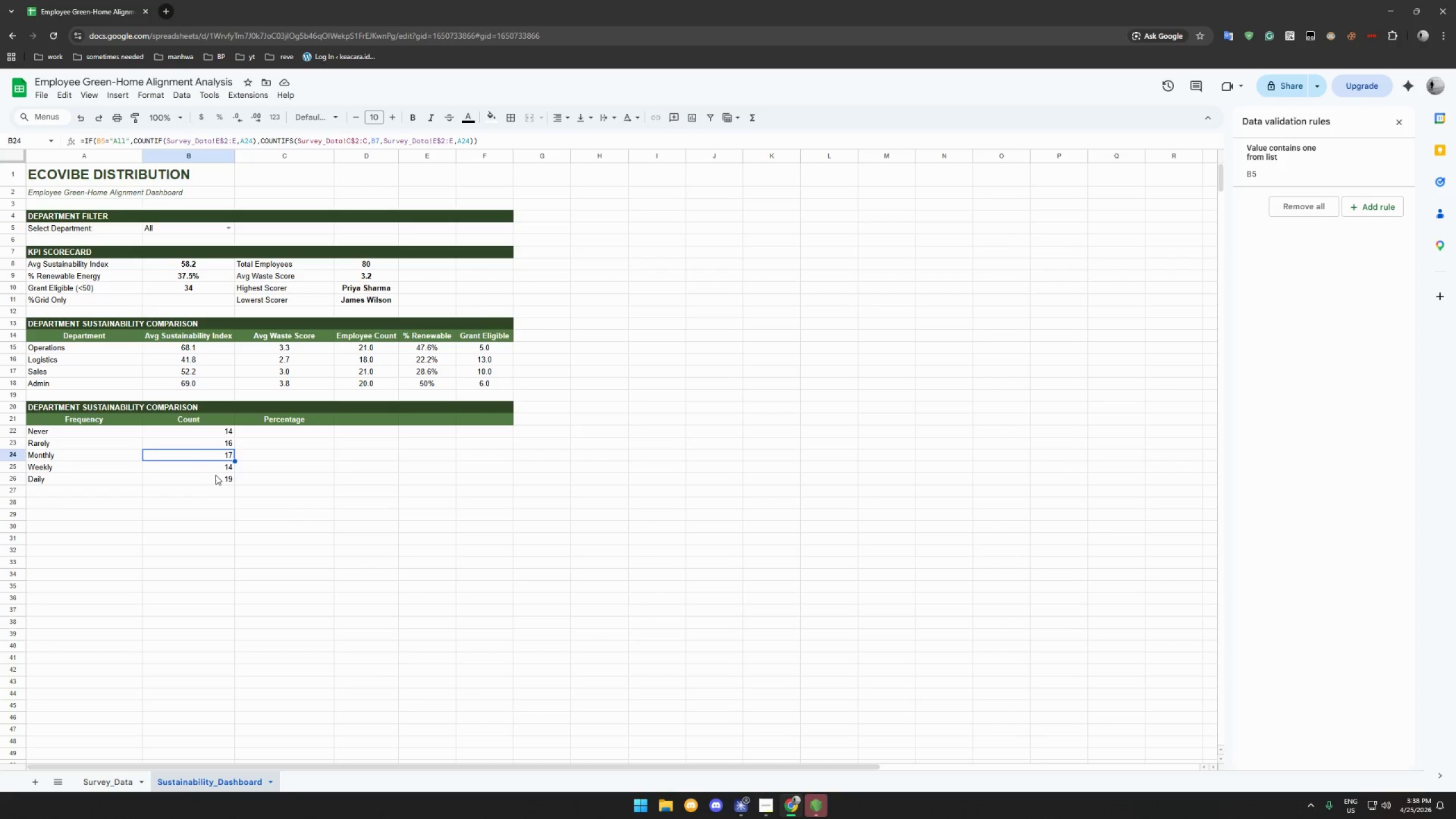 
triple_click([216, 477])
 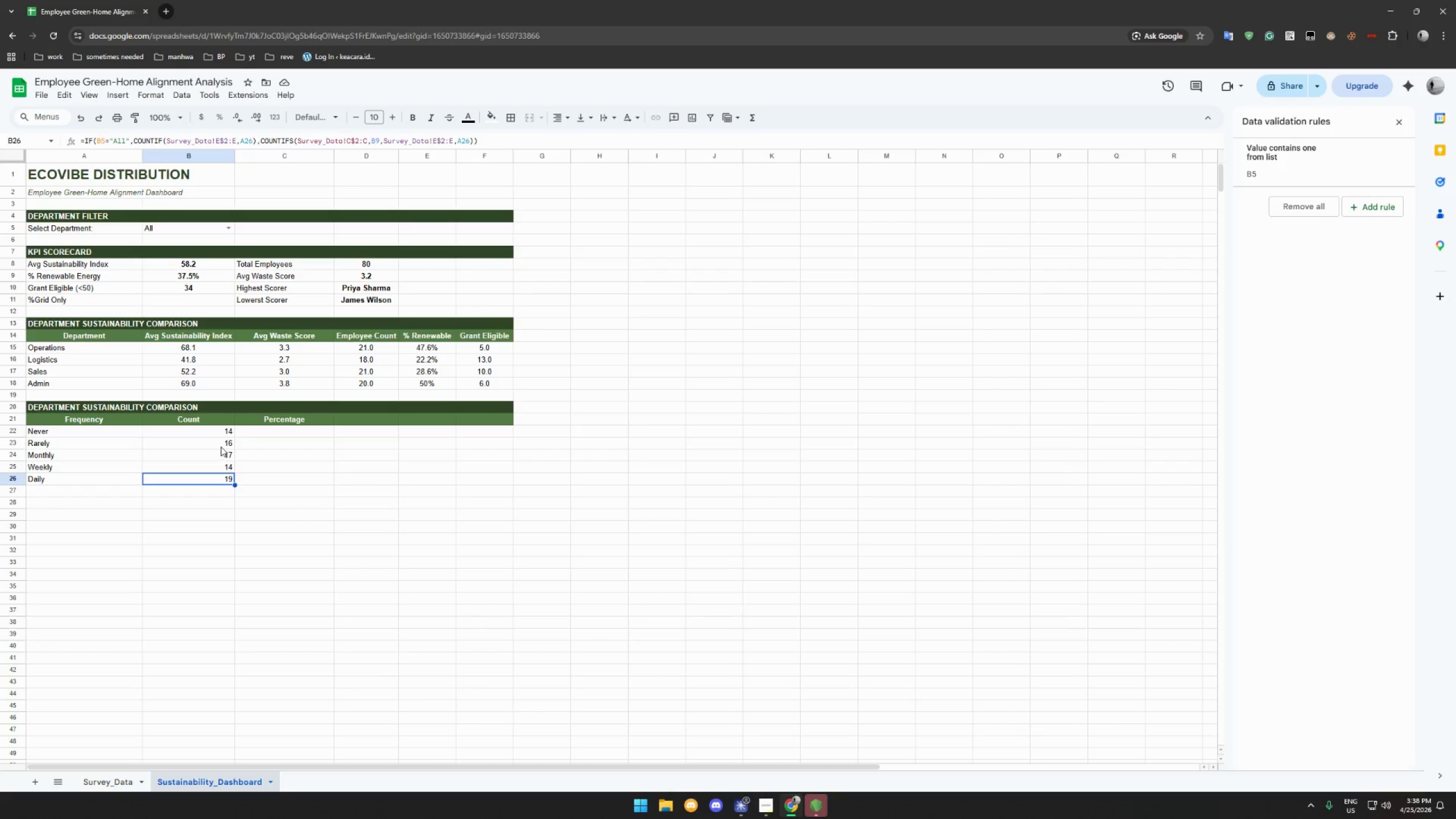 
left_click([221, 446])
 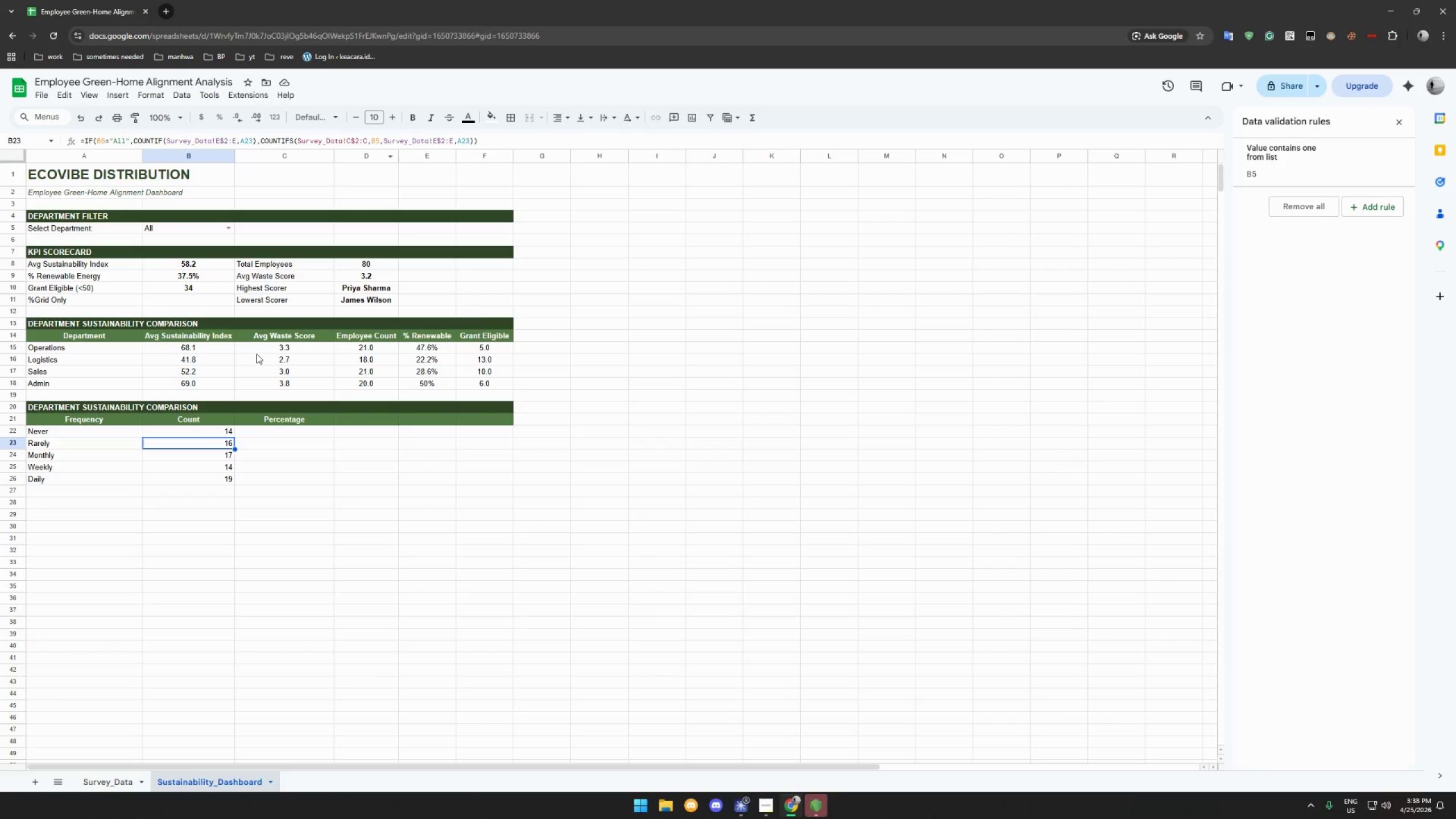 
wait(6.36)
 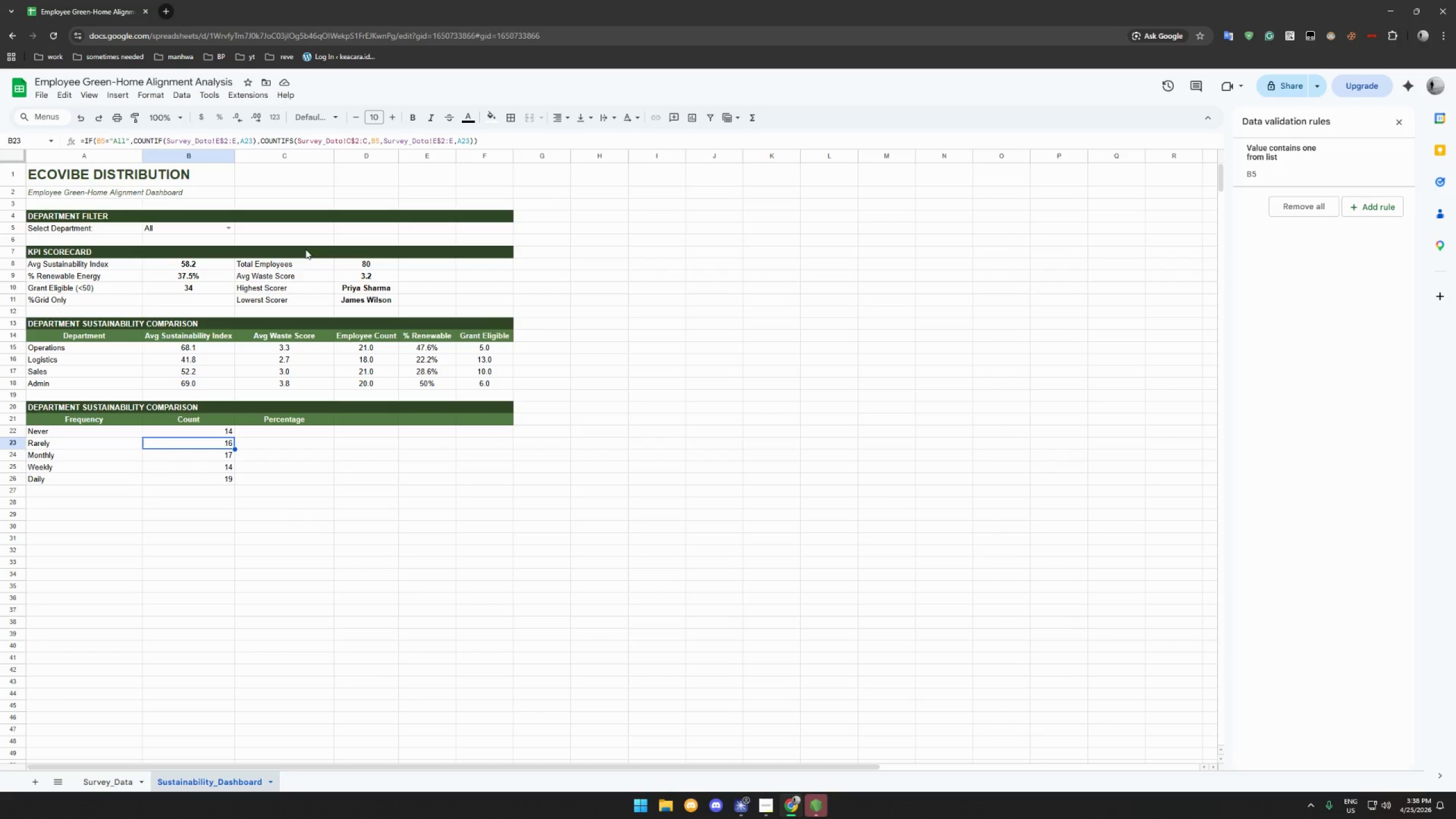 
left_click([220, 434])
 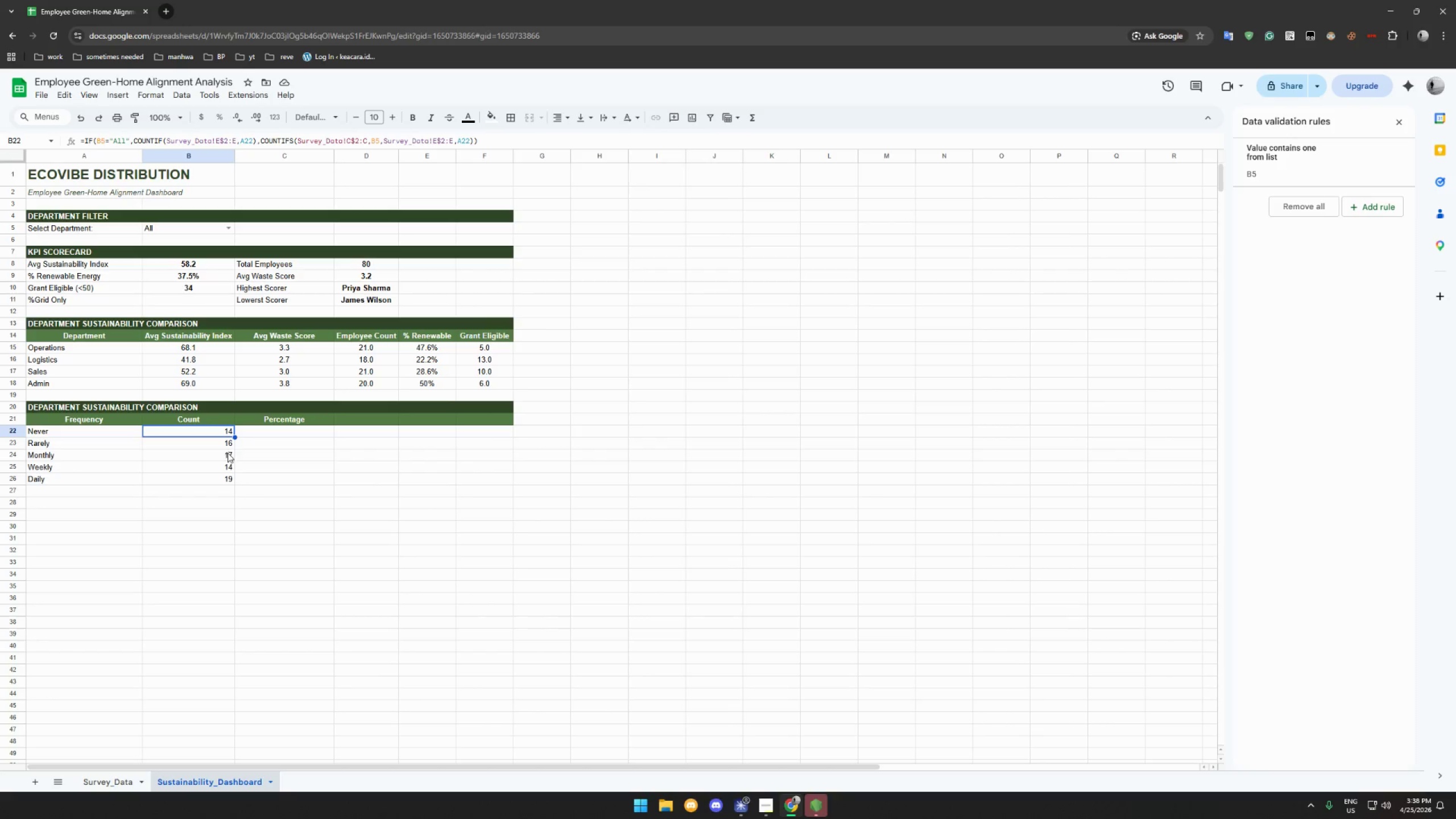 
left_click([227, 445])
 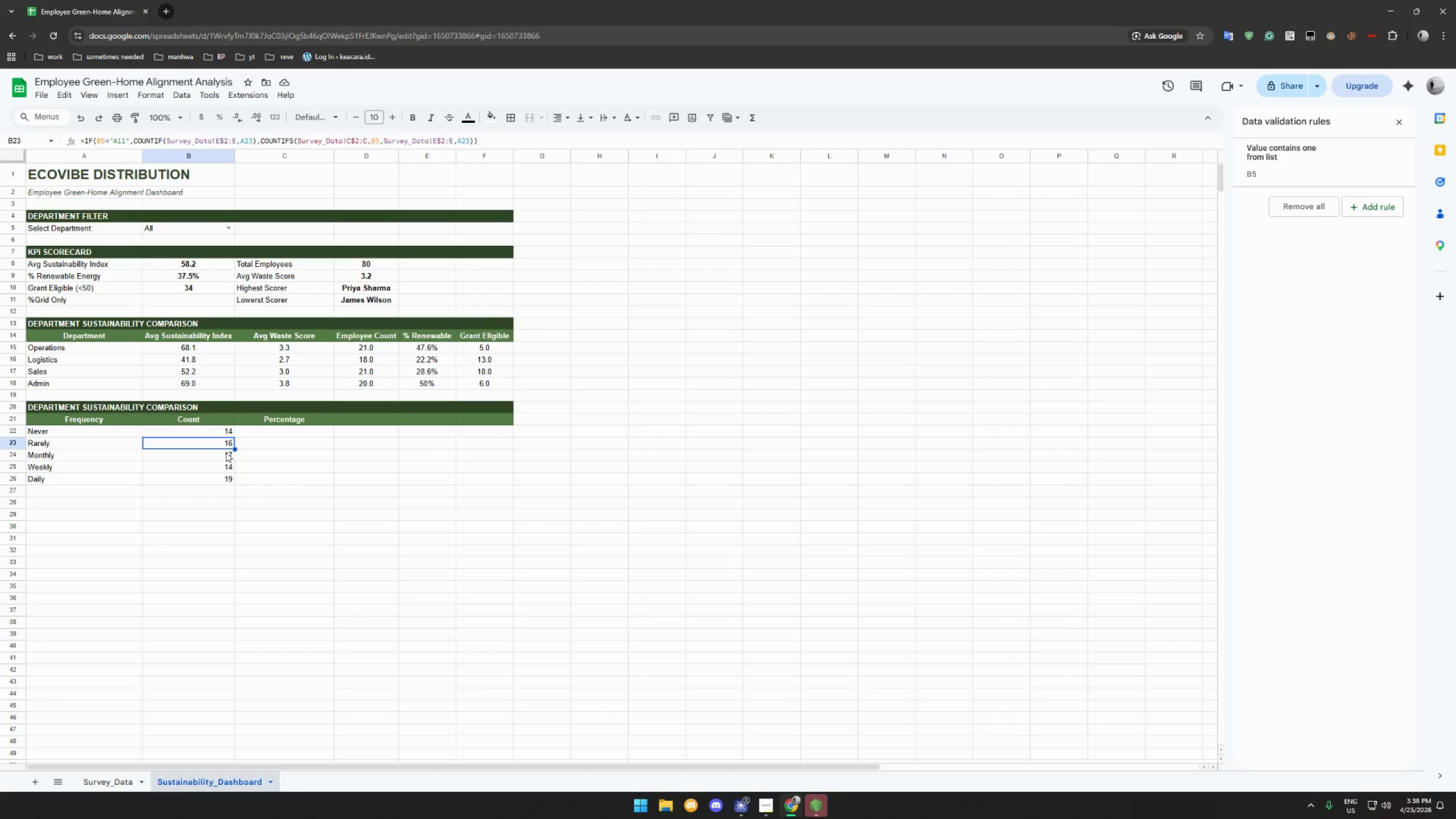 
left_click([226, 453])
 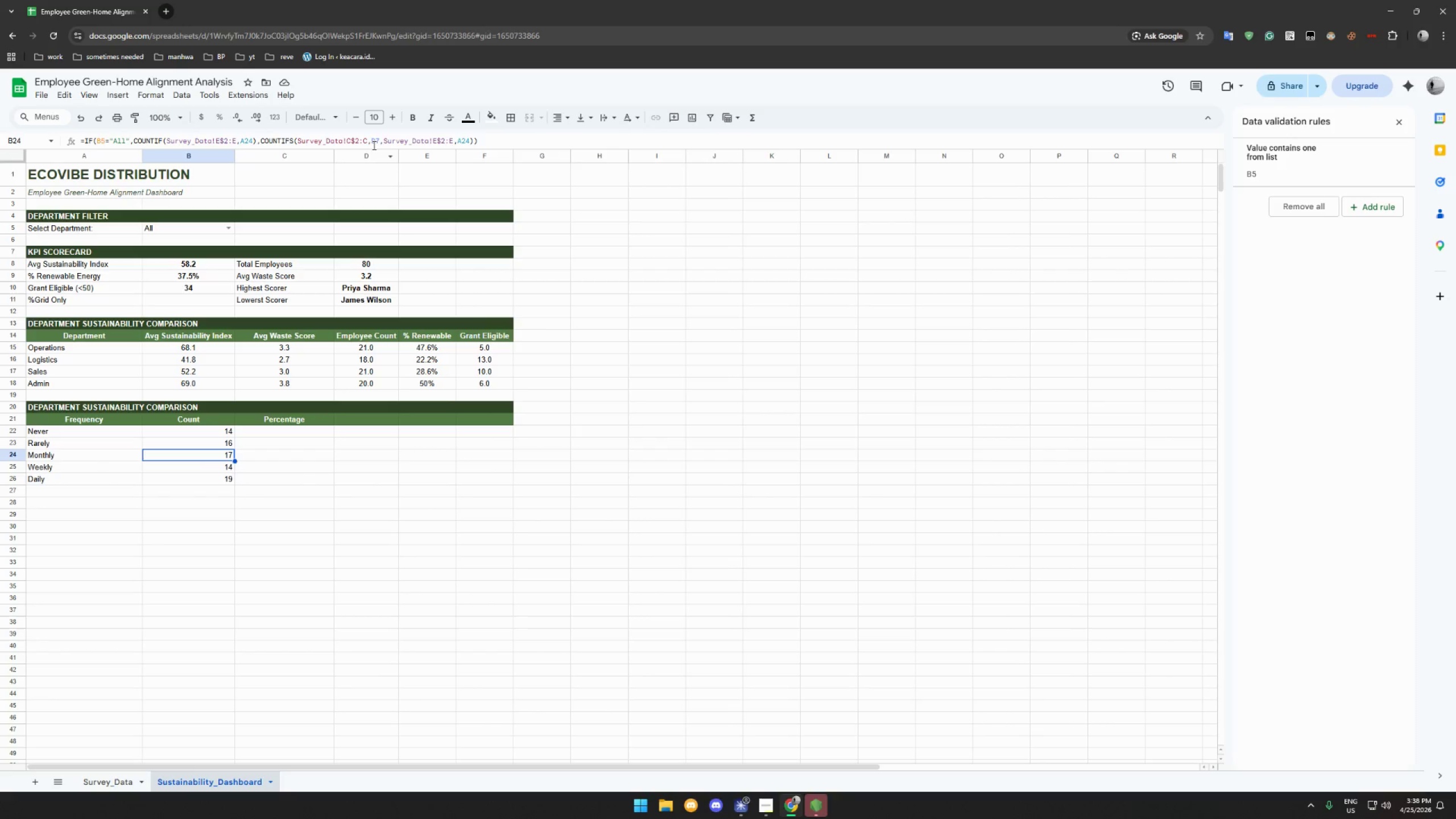 
left_click_drag(start_coordinate=[375, 141], to_coordinate=[379, 142])
 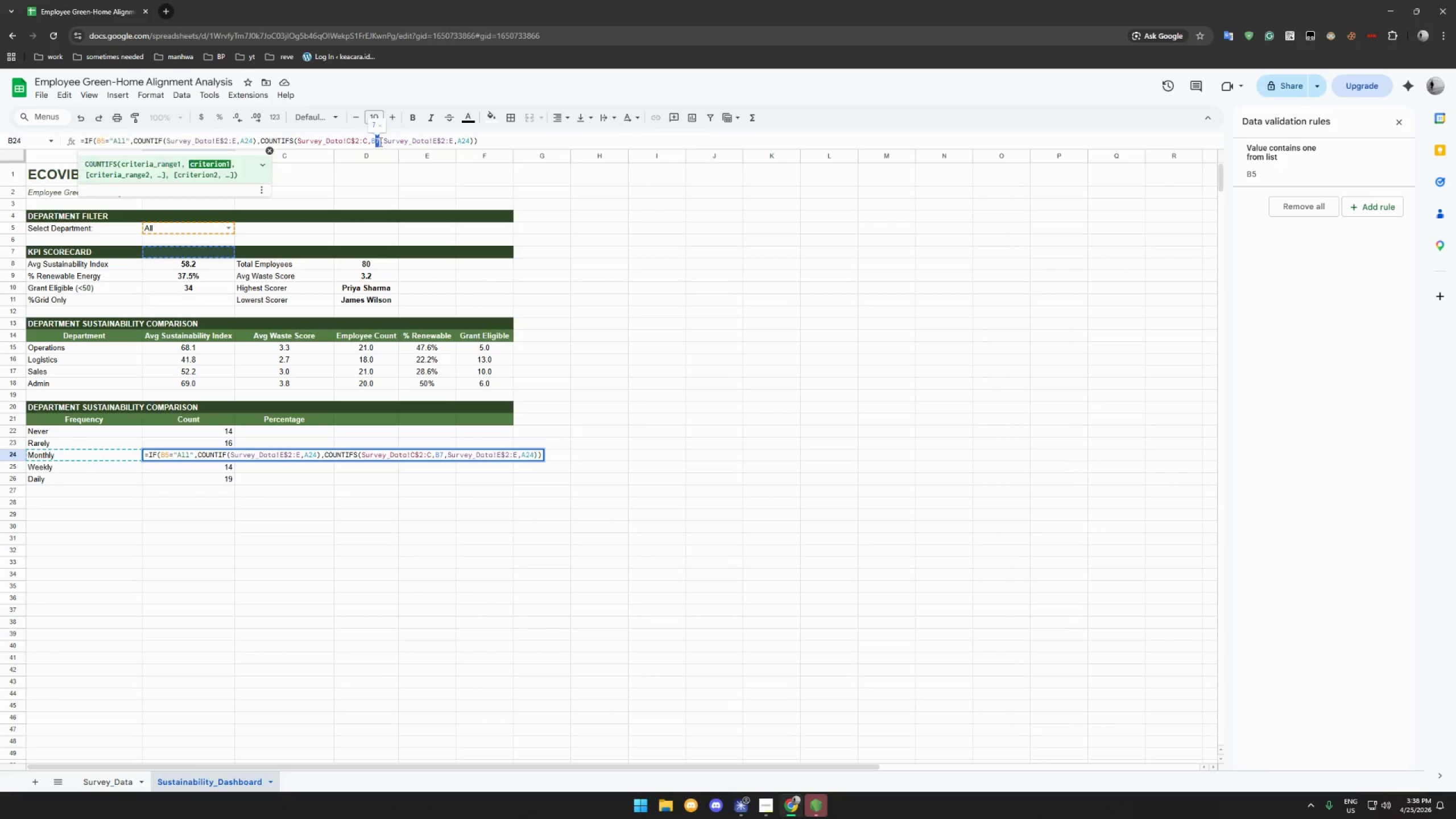 
key(5)
 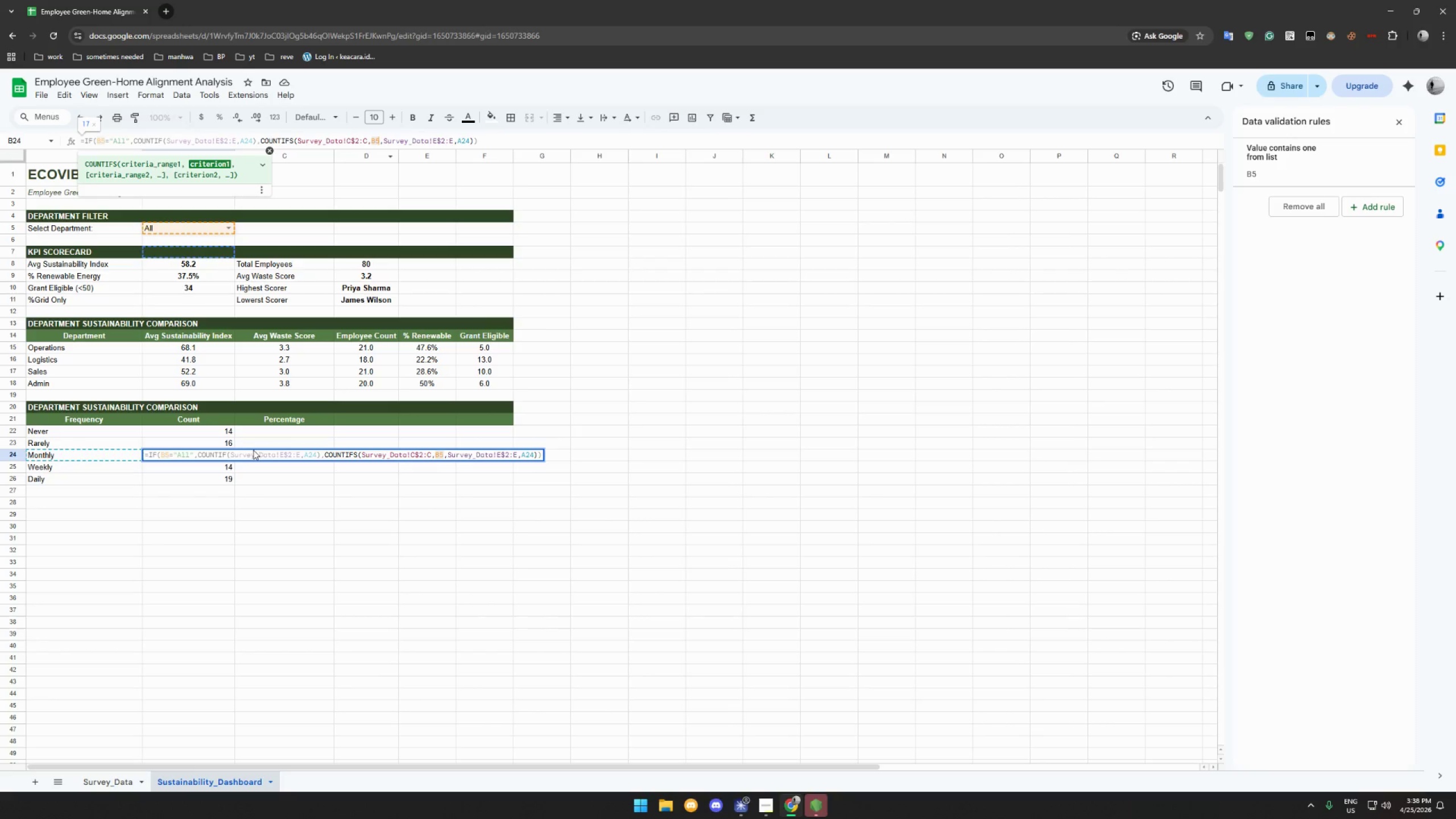 
left_click([230, 466])
 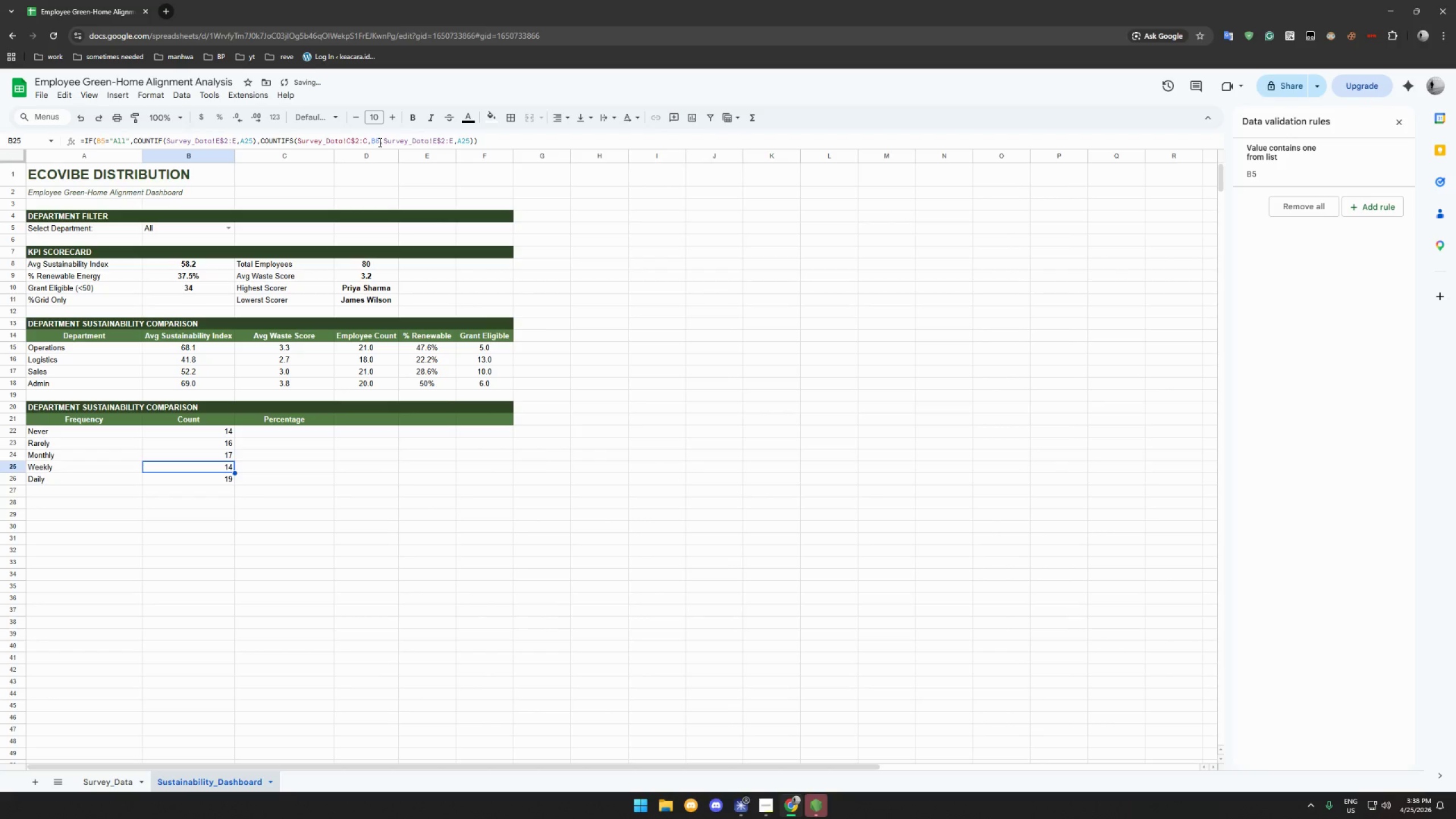 
key(5)
 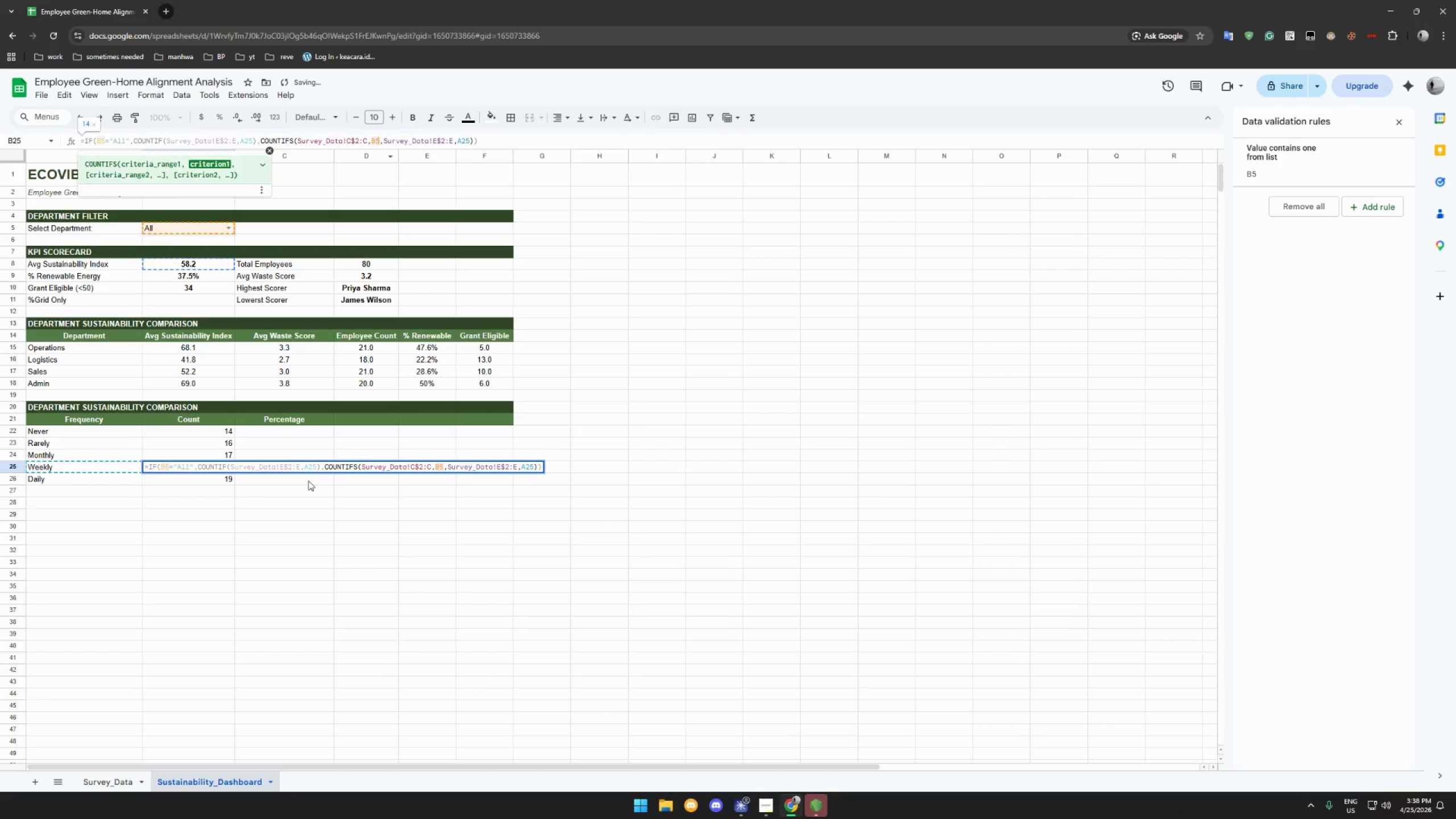 
left_click([309, 483])
 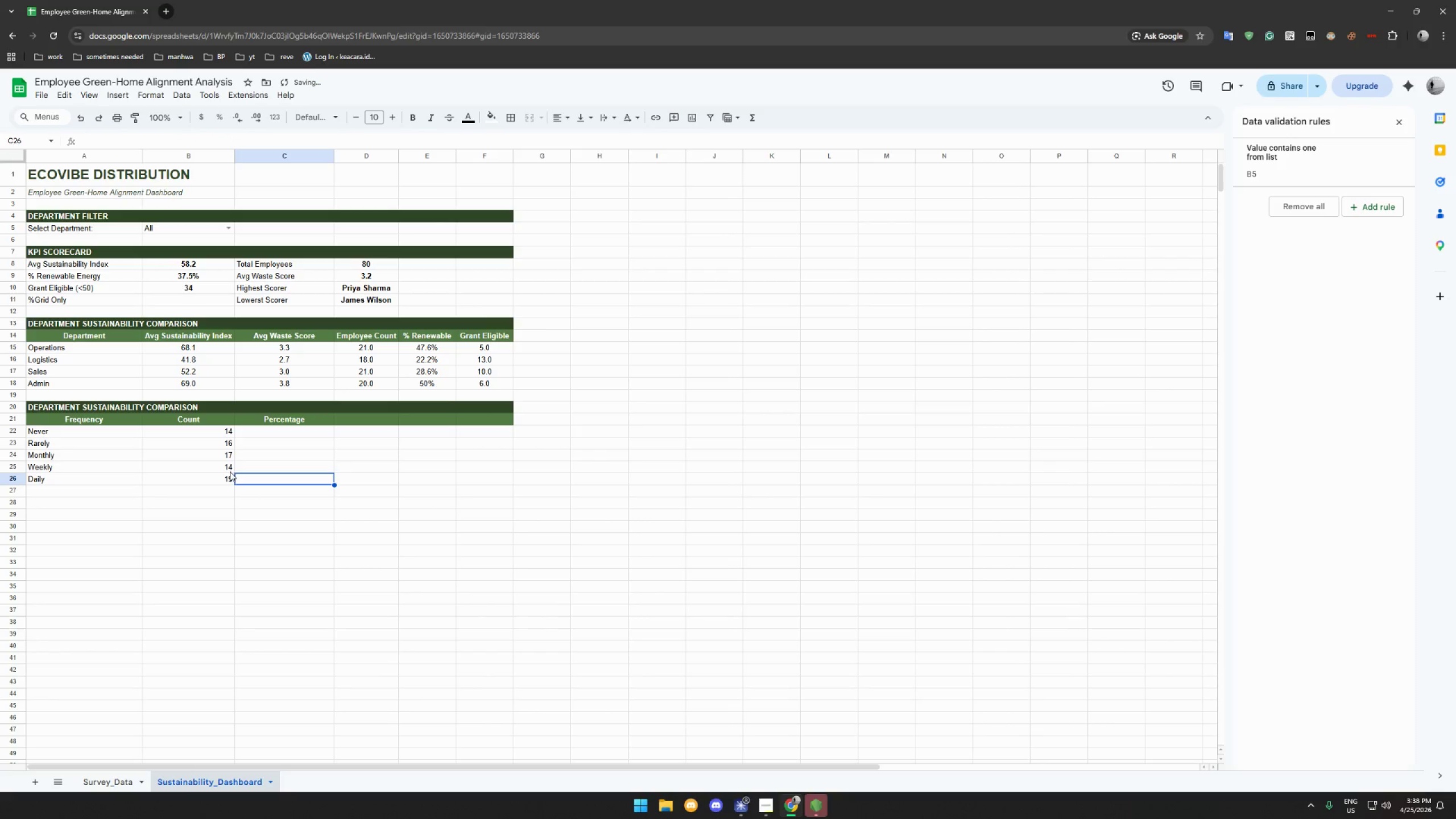 
left_click([230, 470])
 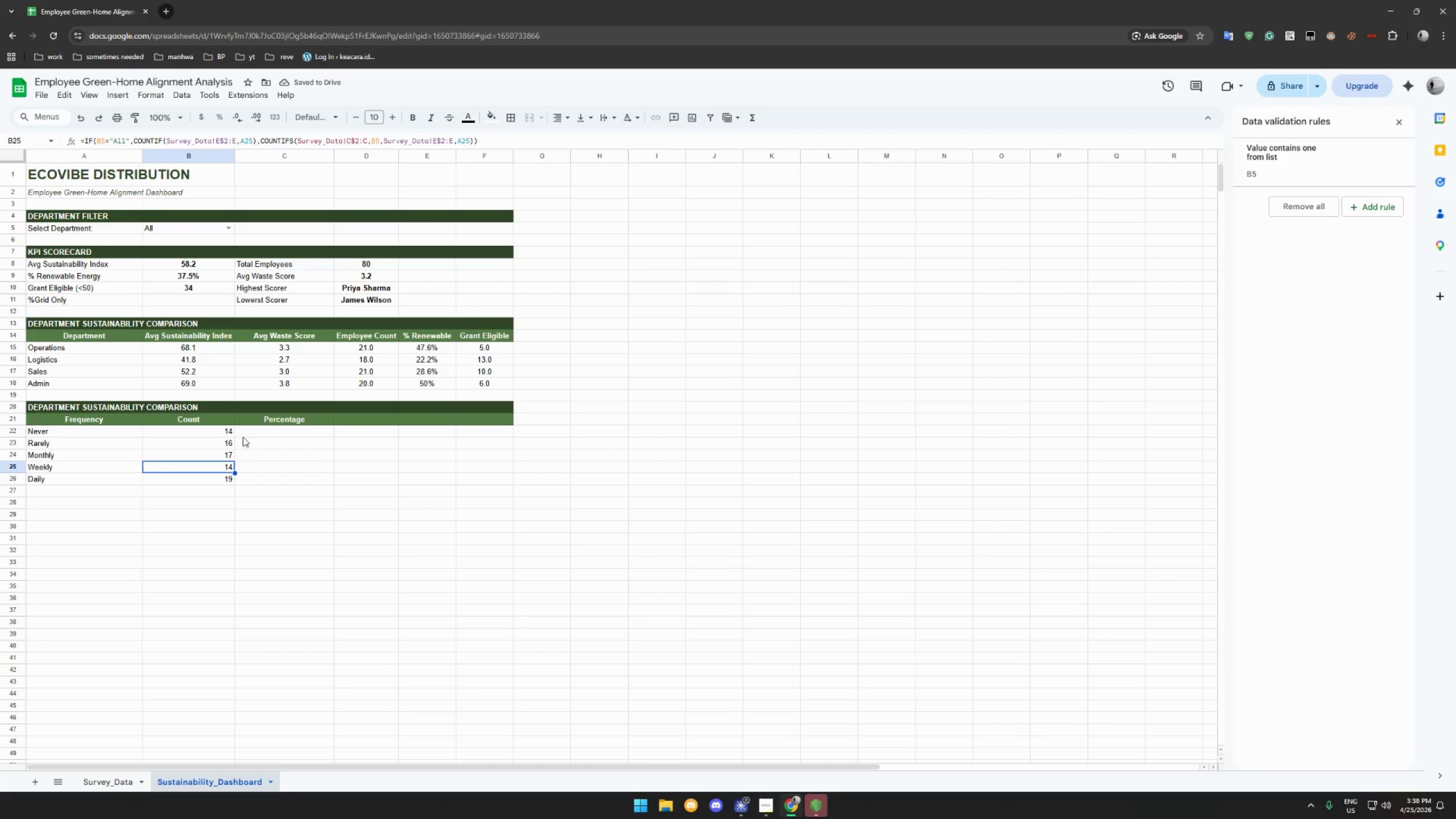 
left_click([225, 480])
 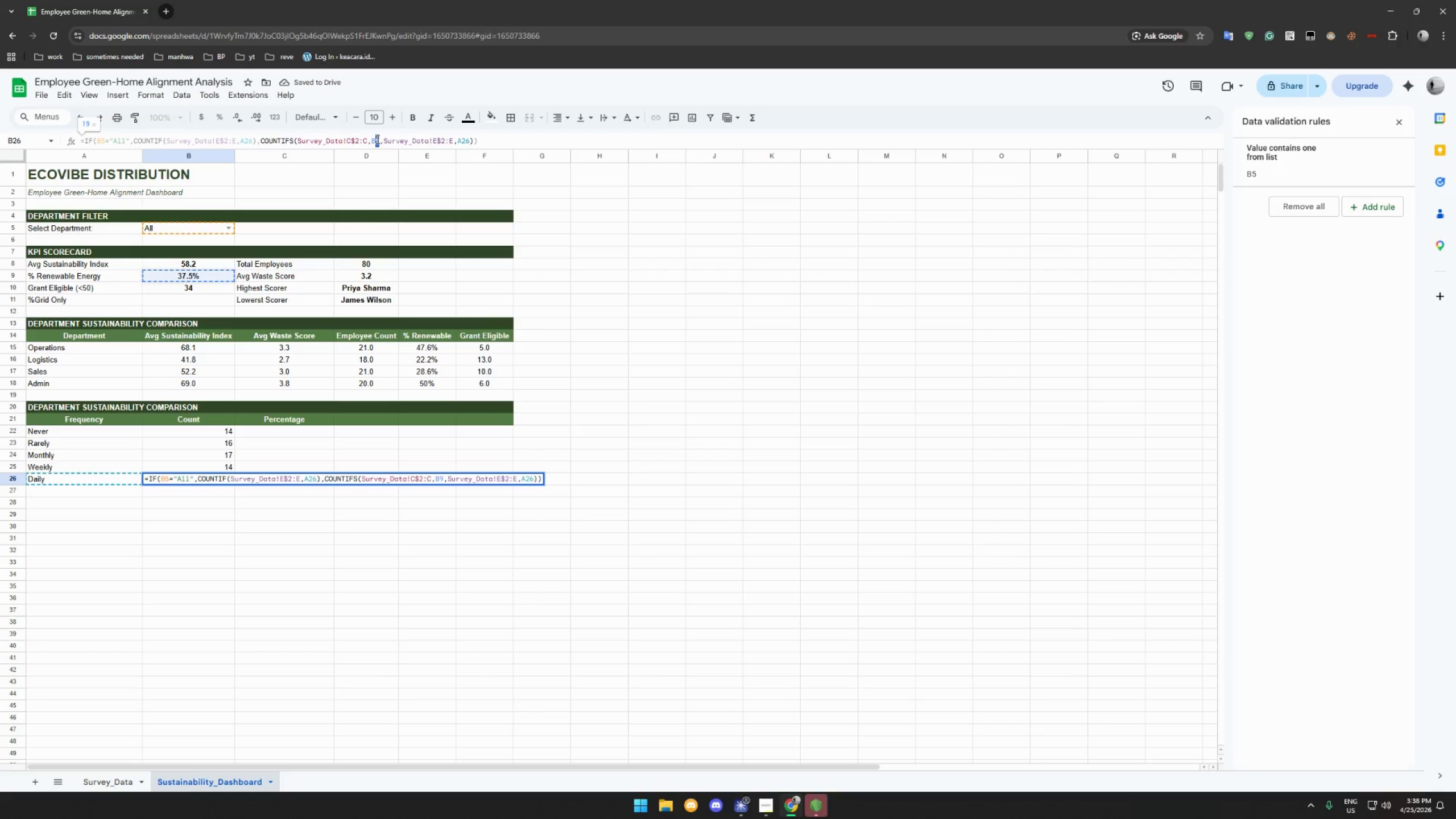 
key(5)
 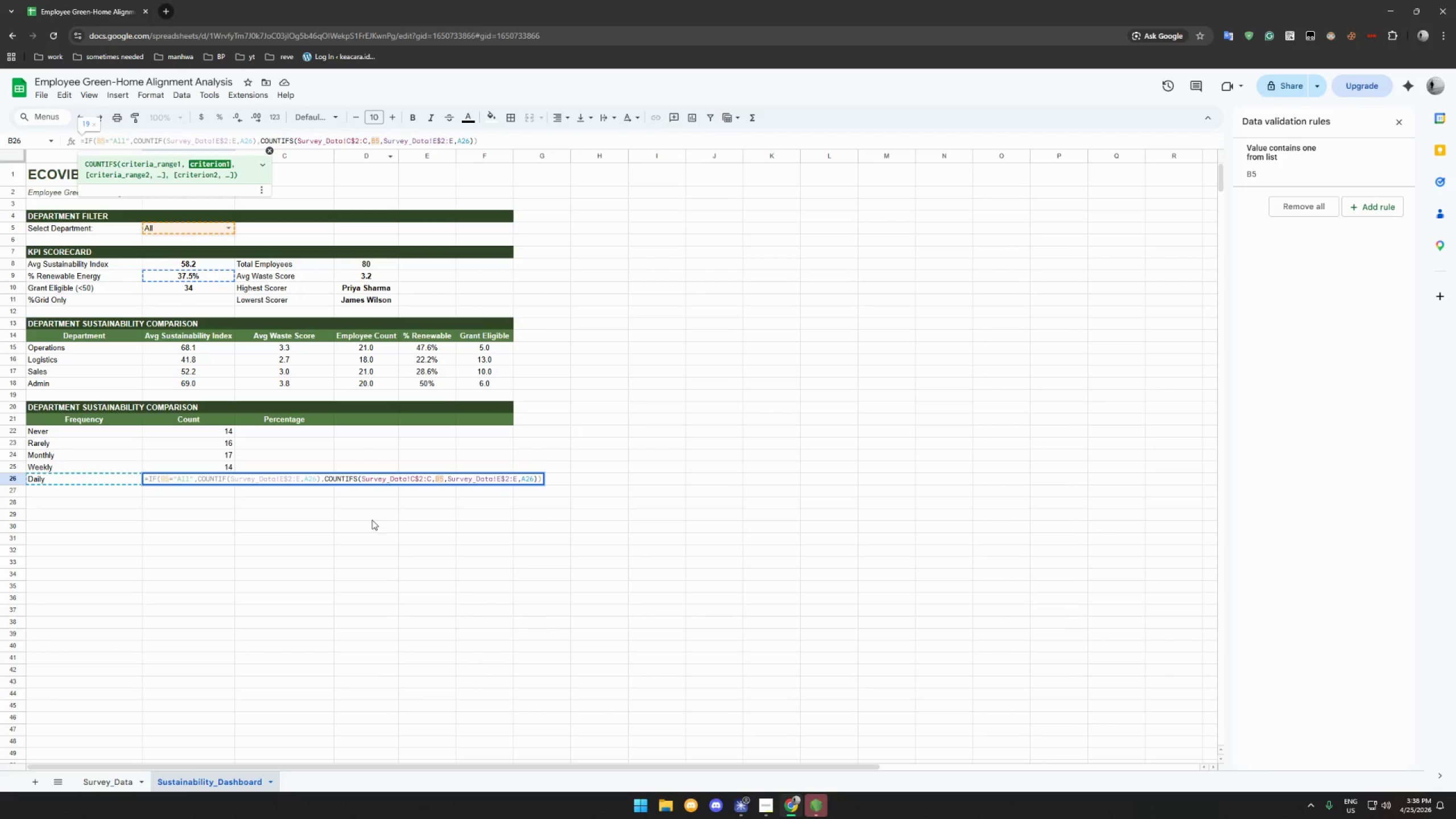 
left_click([372, 520])
 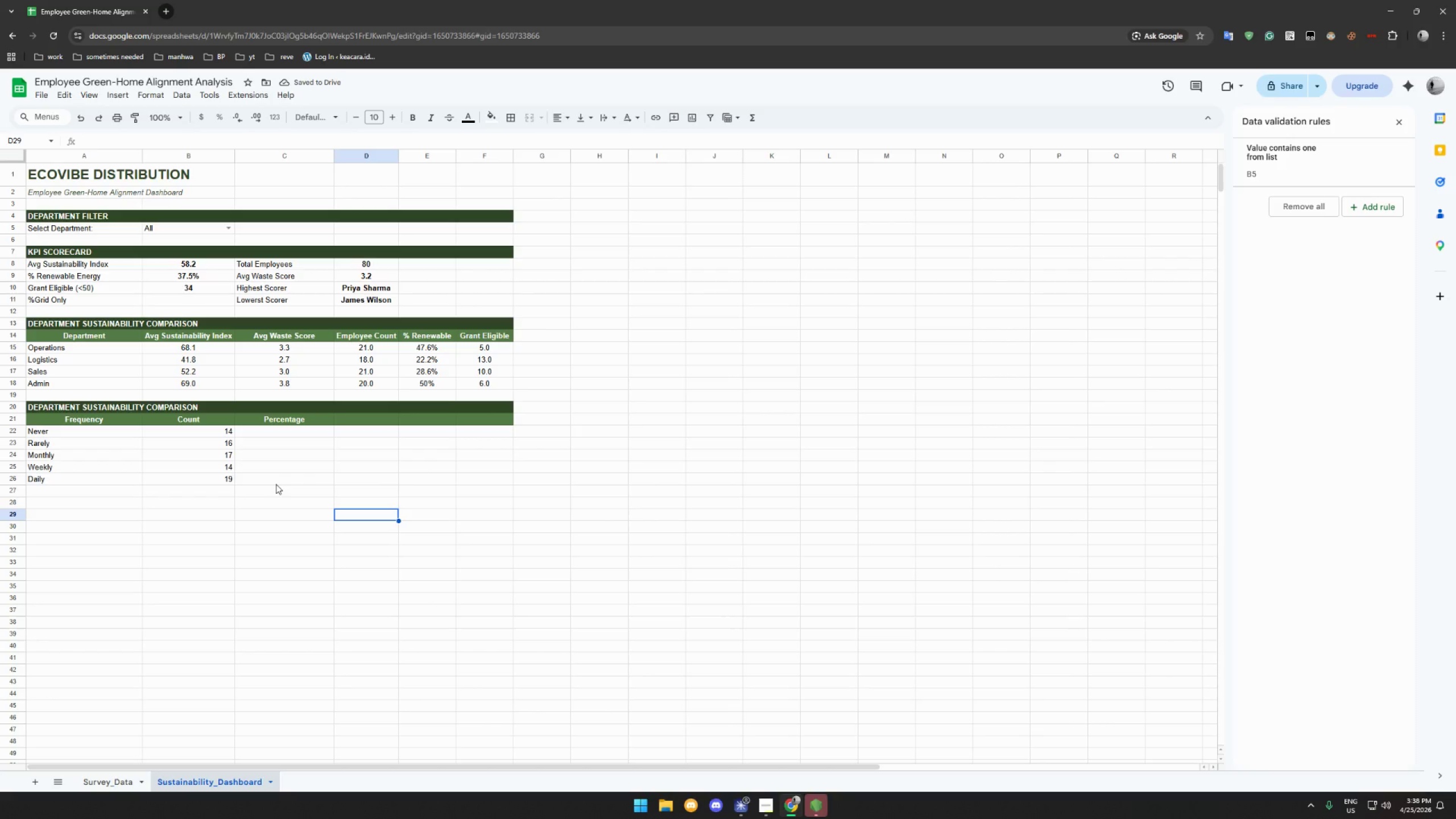 
left_click([258, 427])
 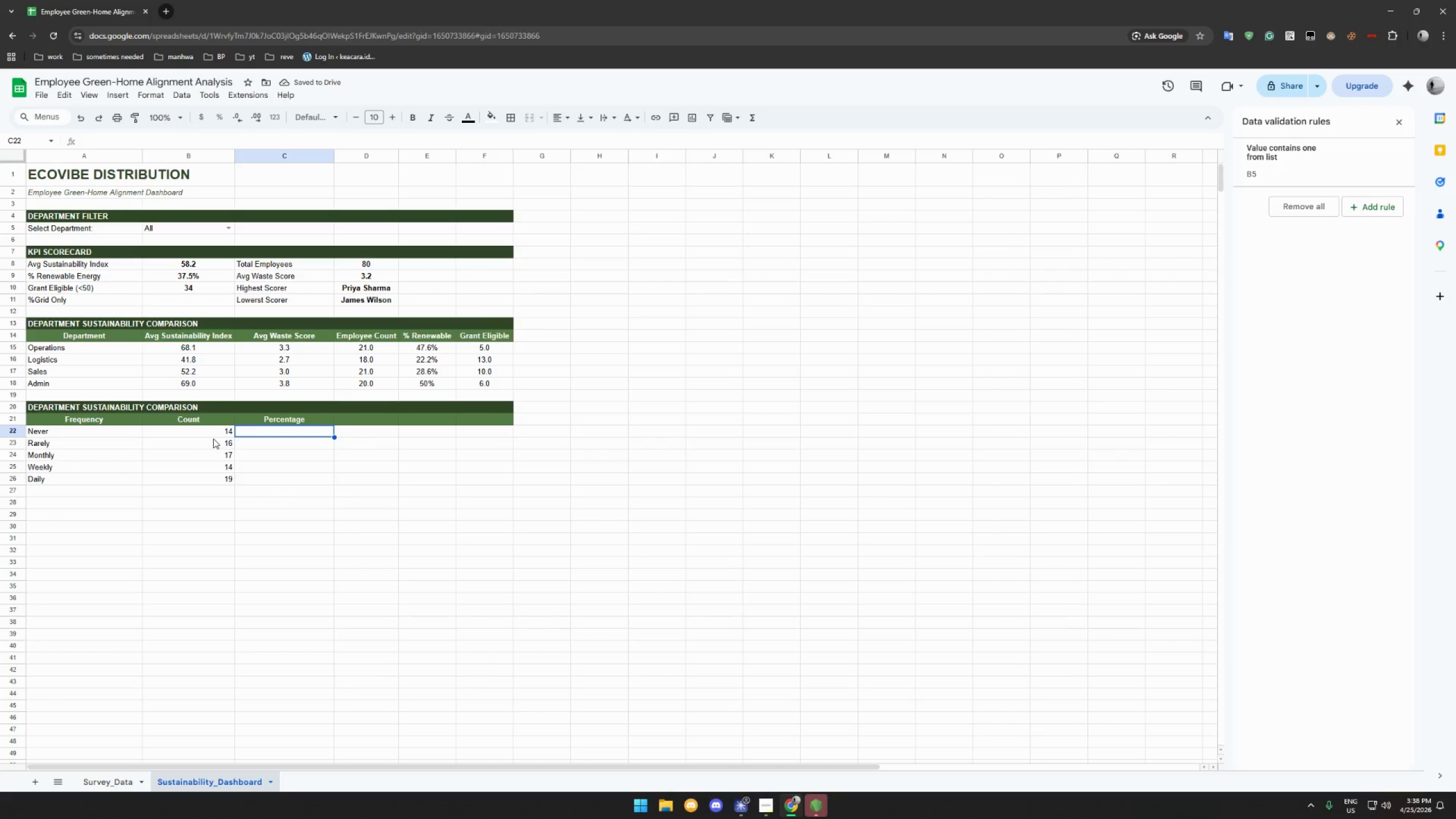 
left_click_drag(start_coordinate=[213, 436], to_coordinate=[214, 485])
 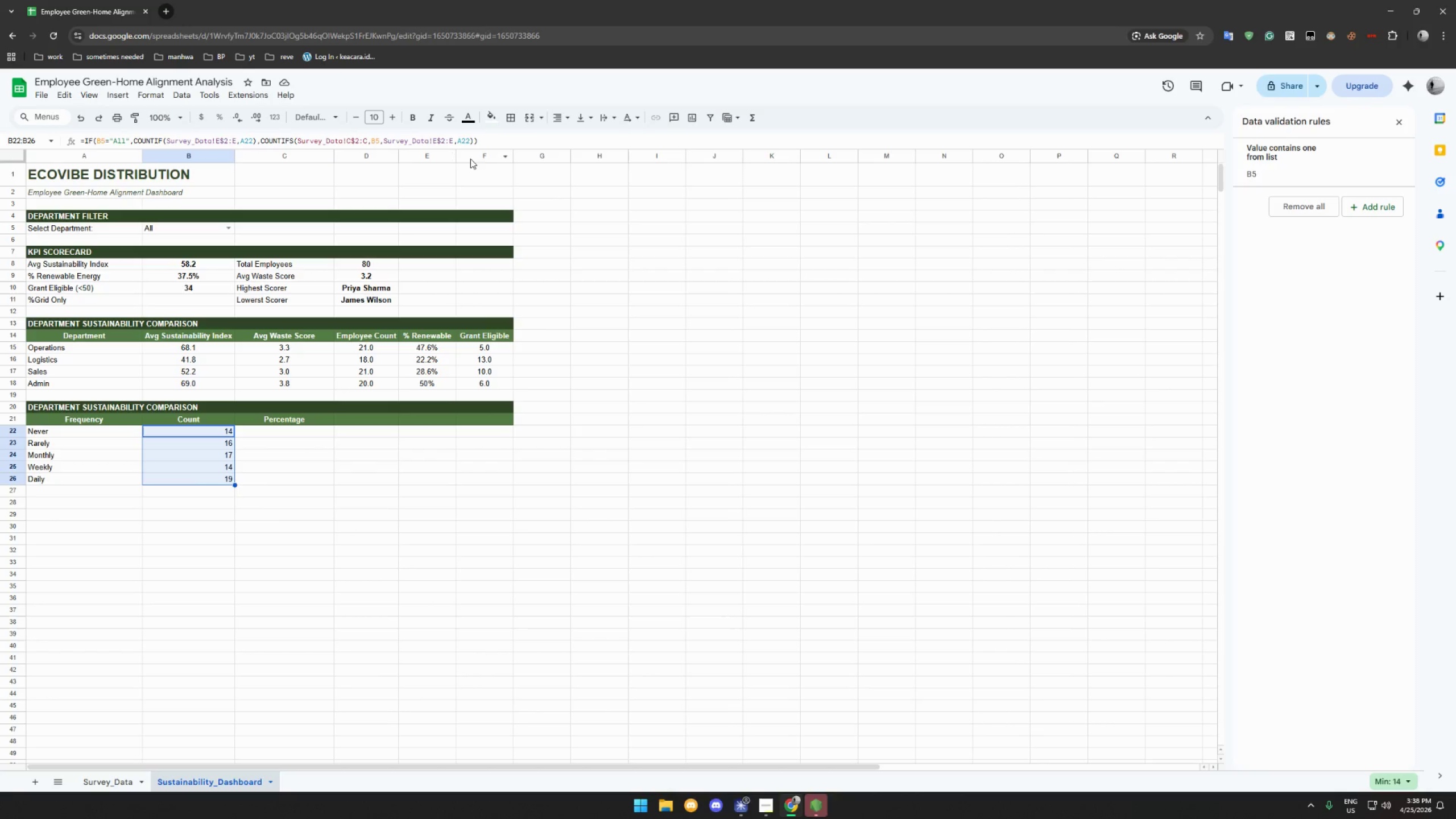 
left_click([568, 115])
 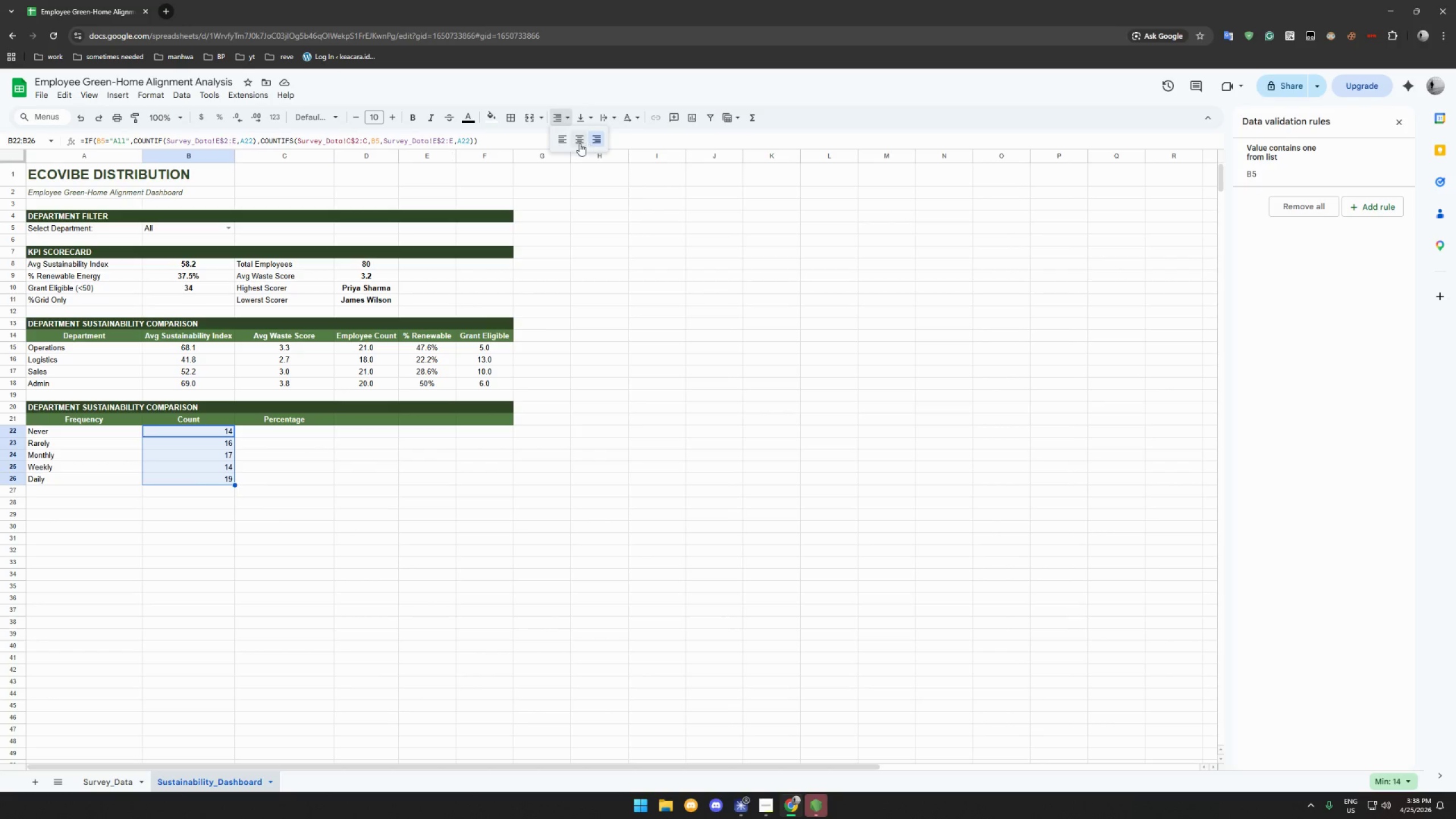 
left_click([580, 143])
 